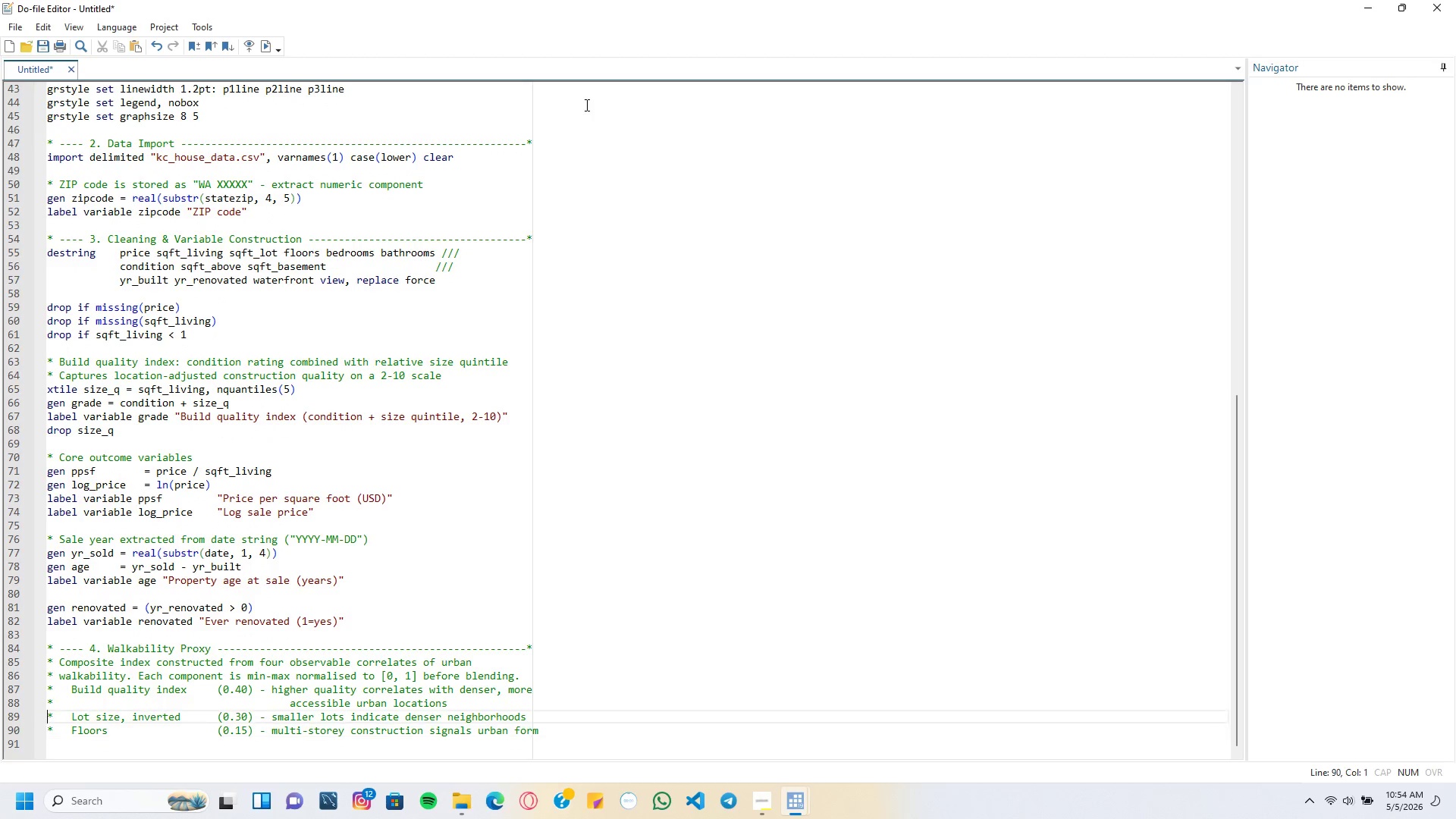 
key(ArrowUp)
 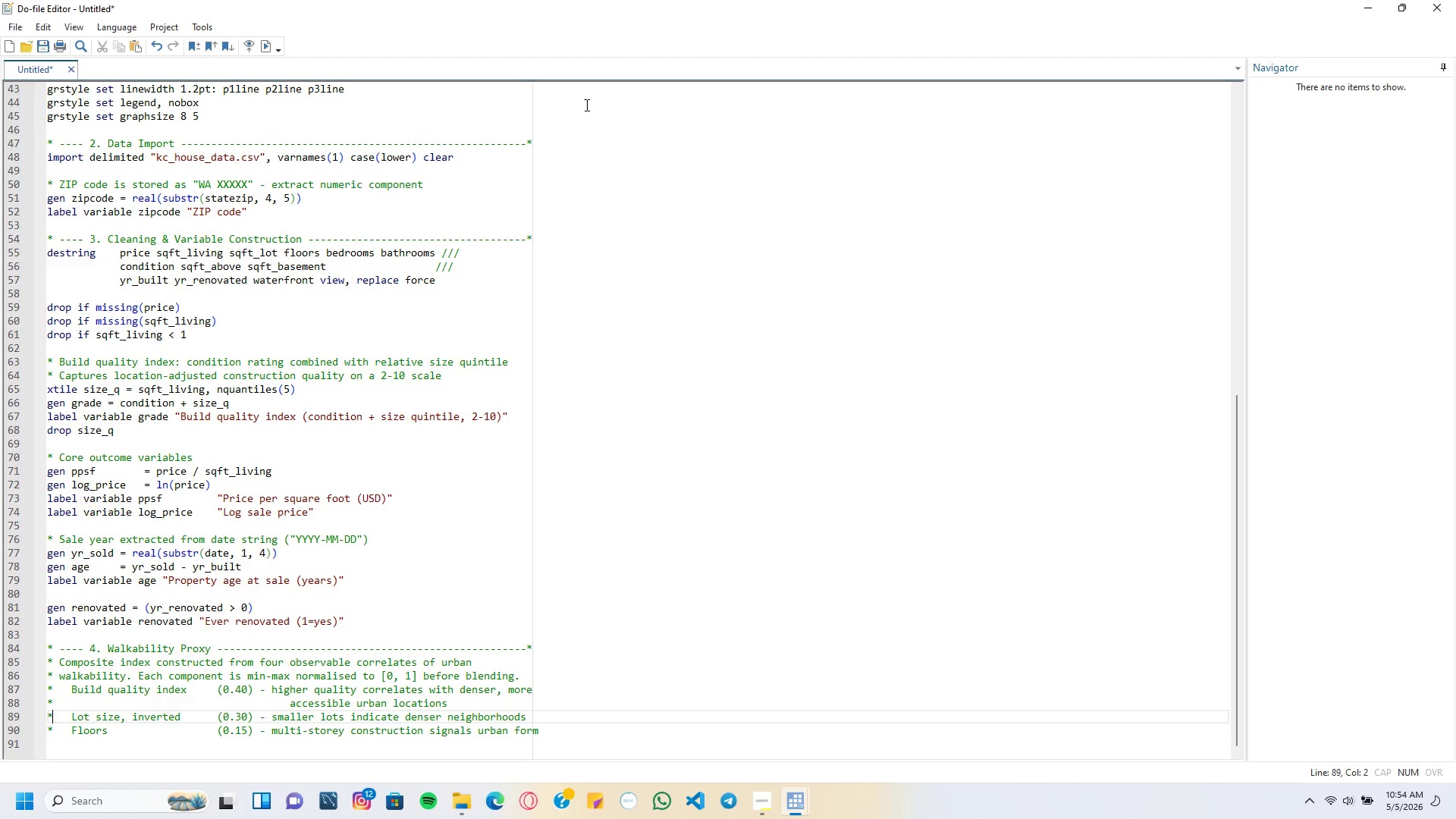 
key(ArrowRight)
 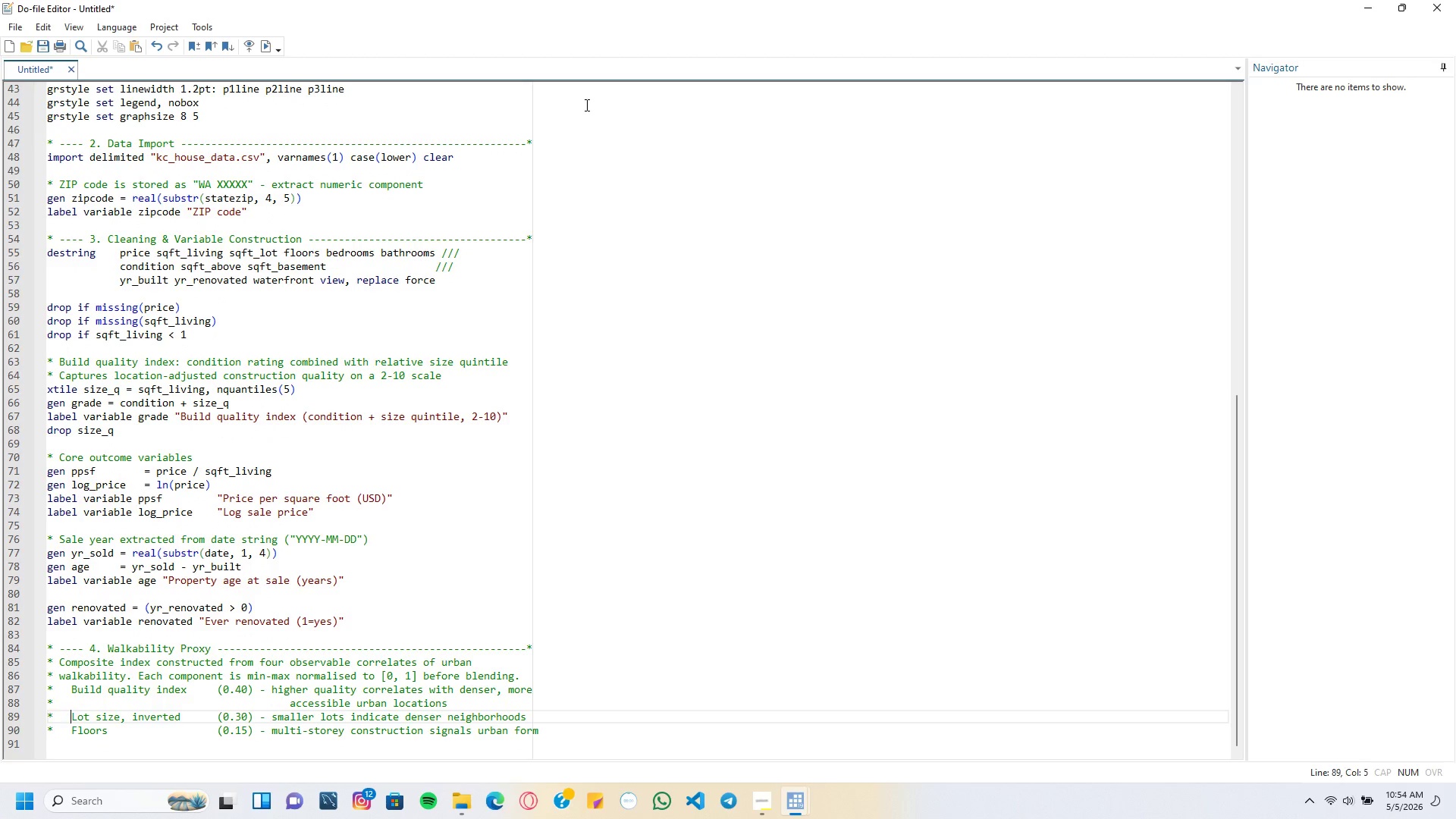 
key(ArrowRight)
 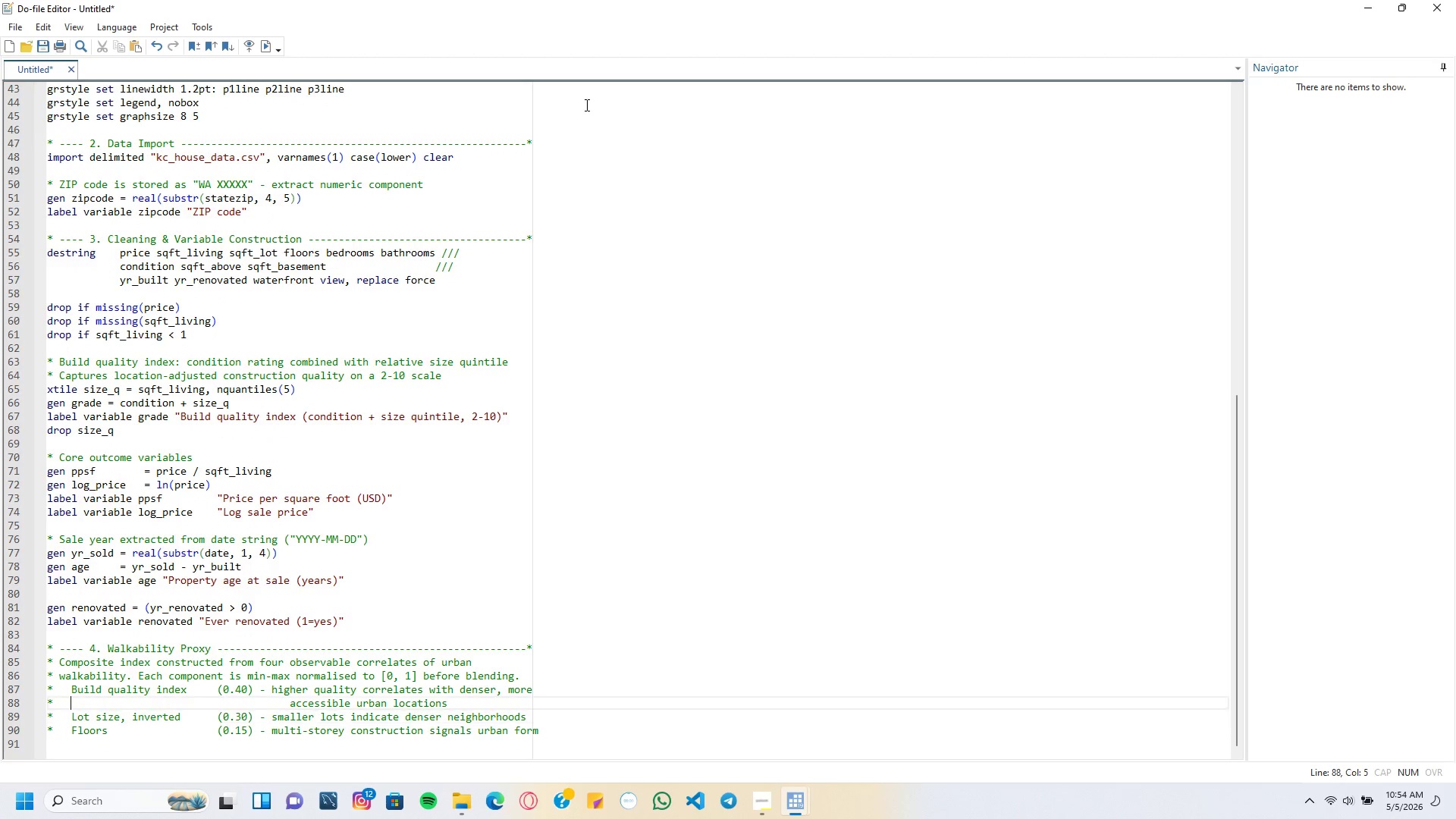 
key(ArrowUp)
 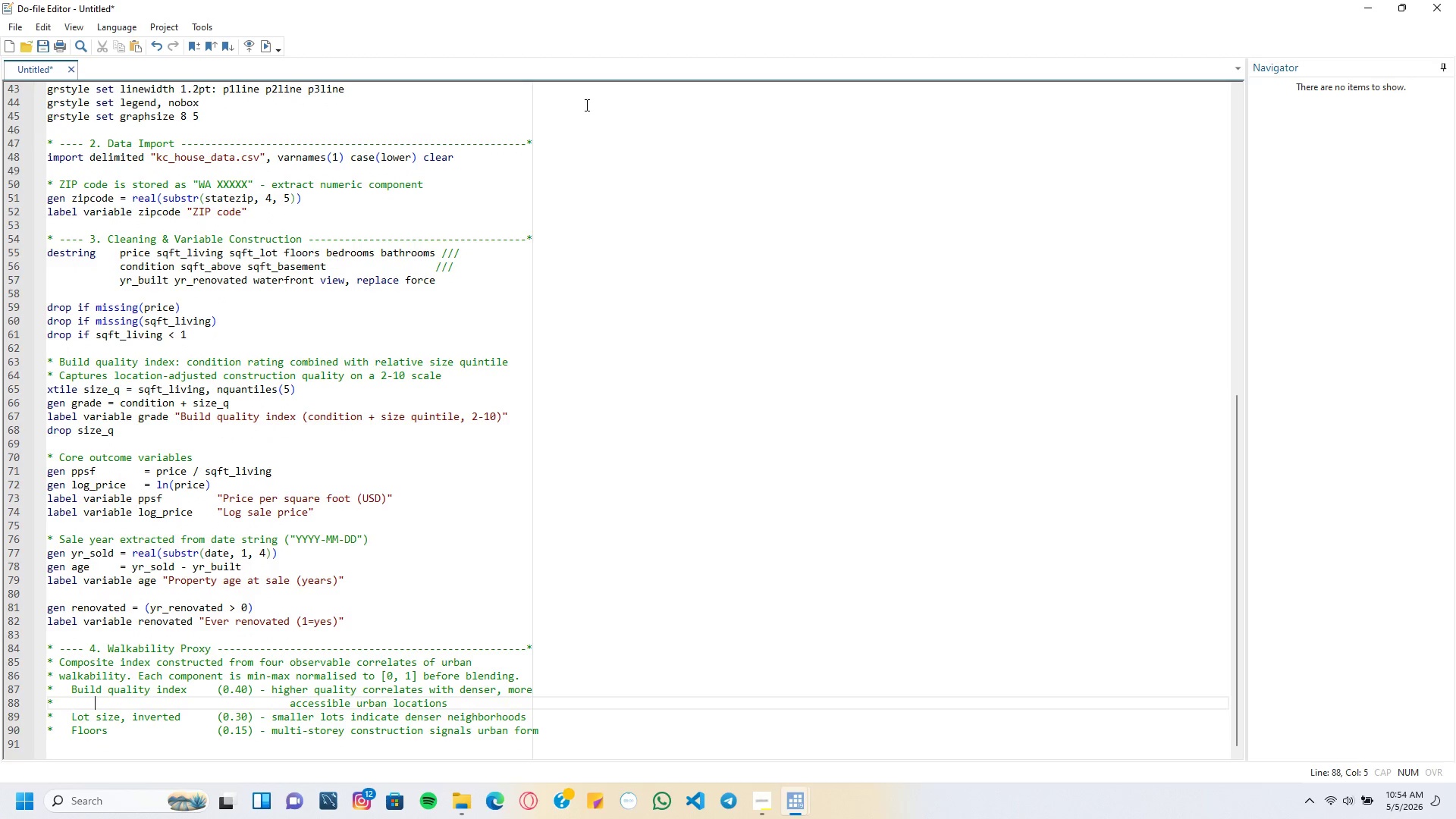 
key(ArrowRight)
 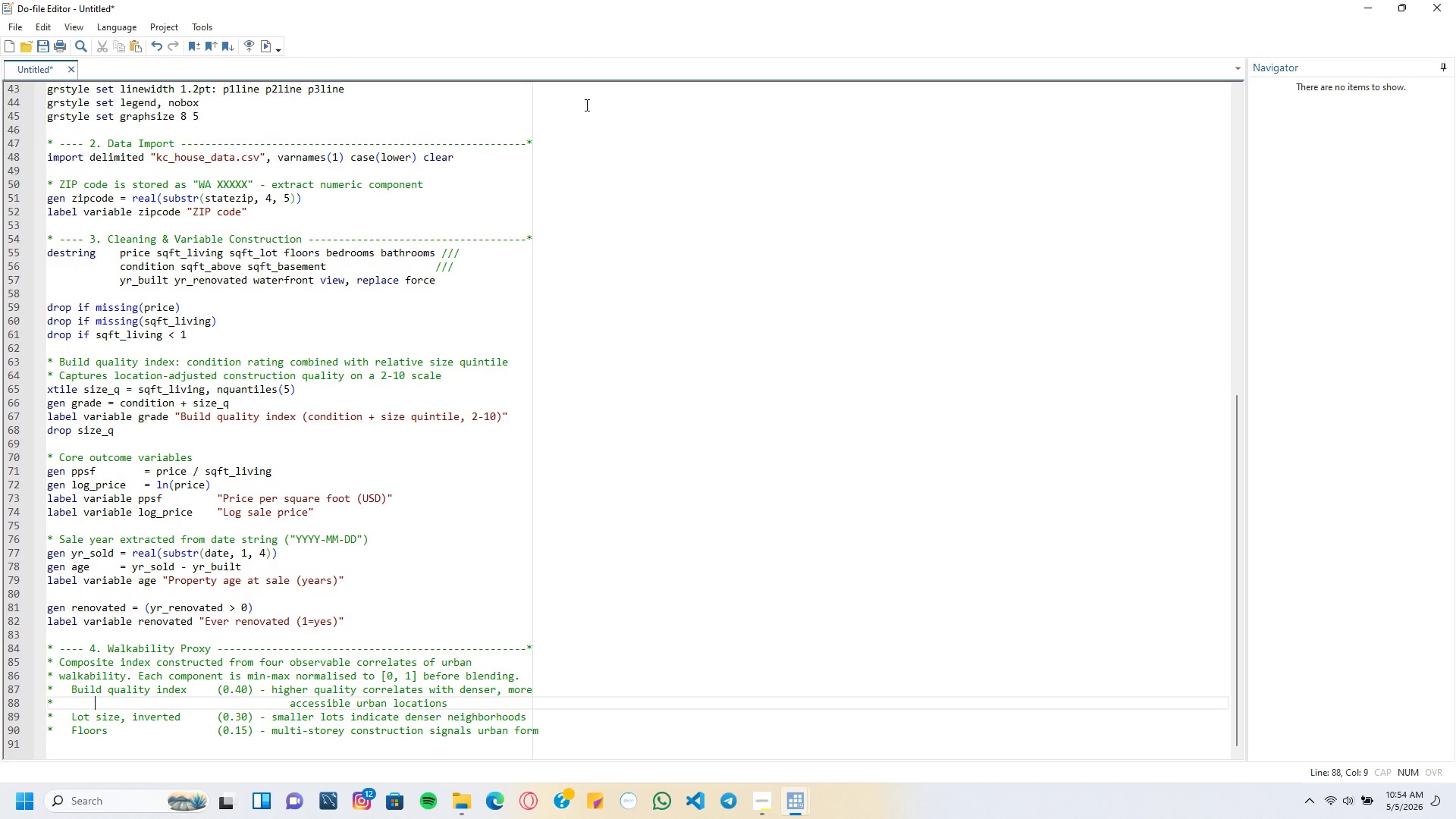 
key(Control+ArrowRight)
 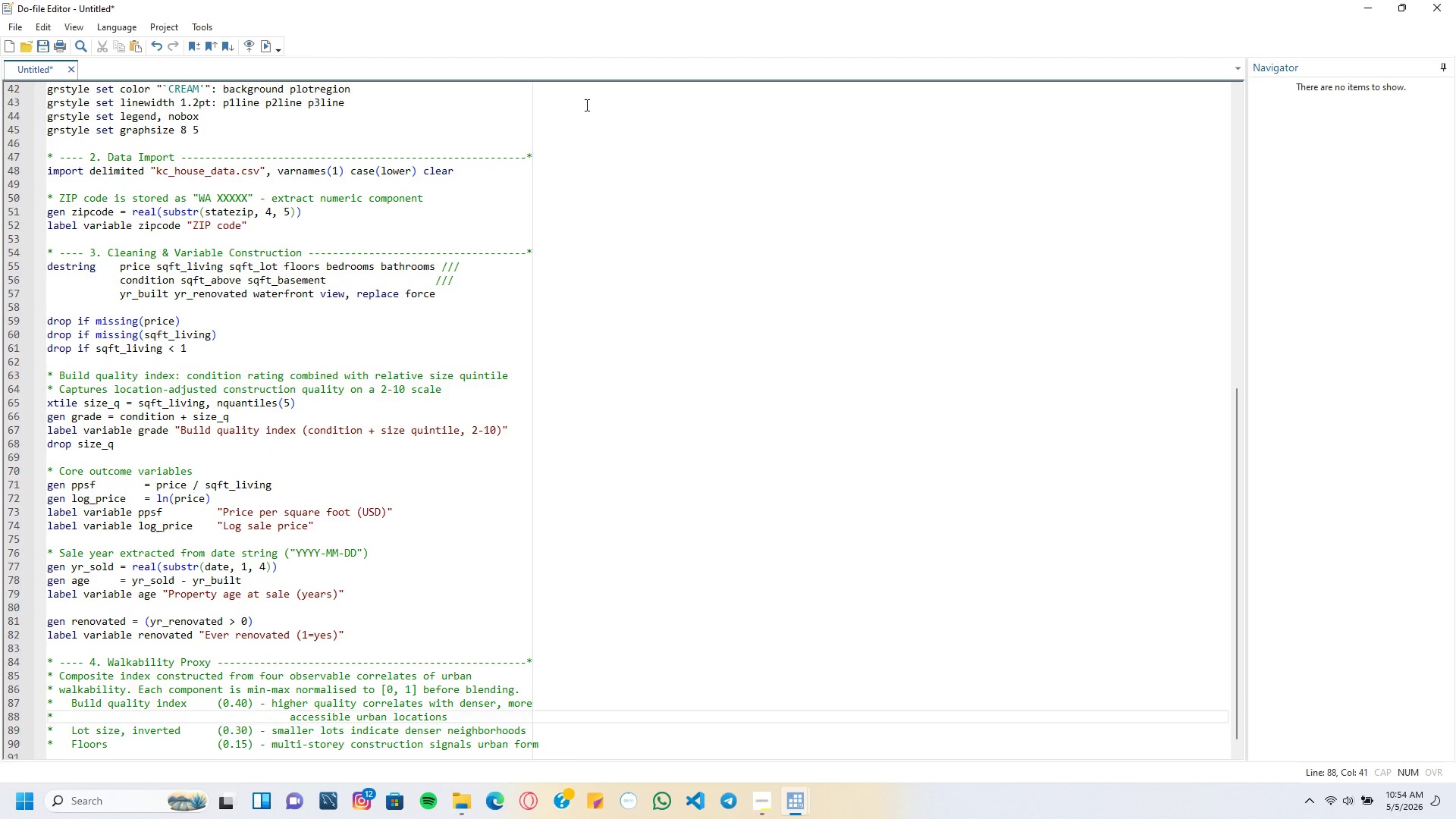 
key(Control+ArrowUp)
 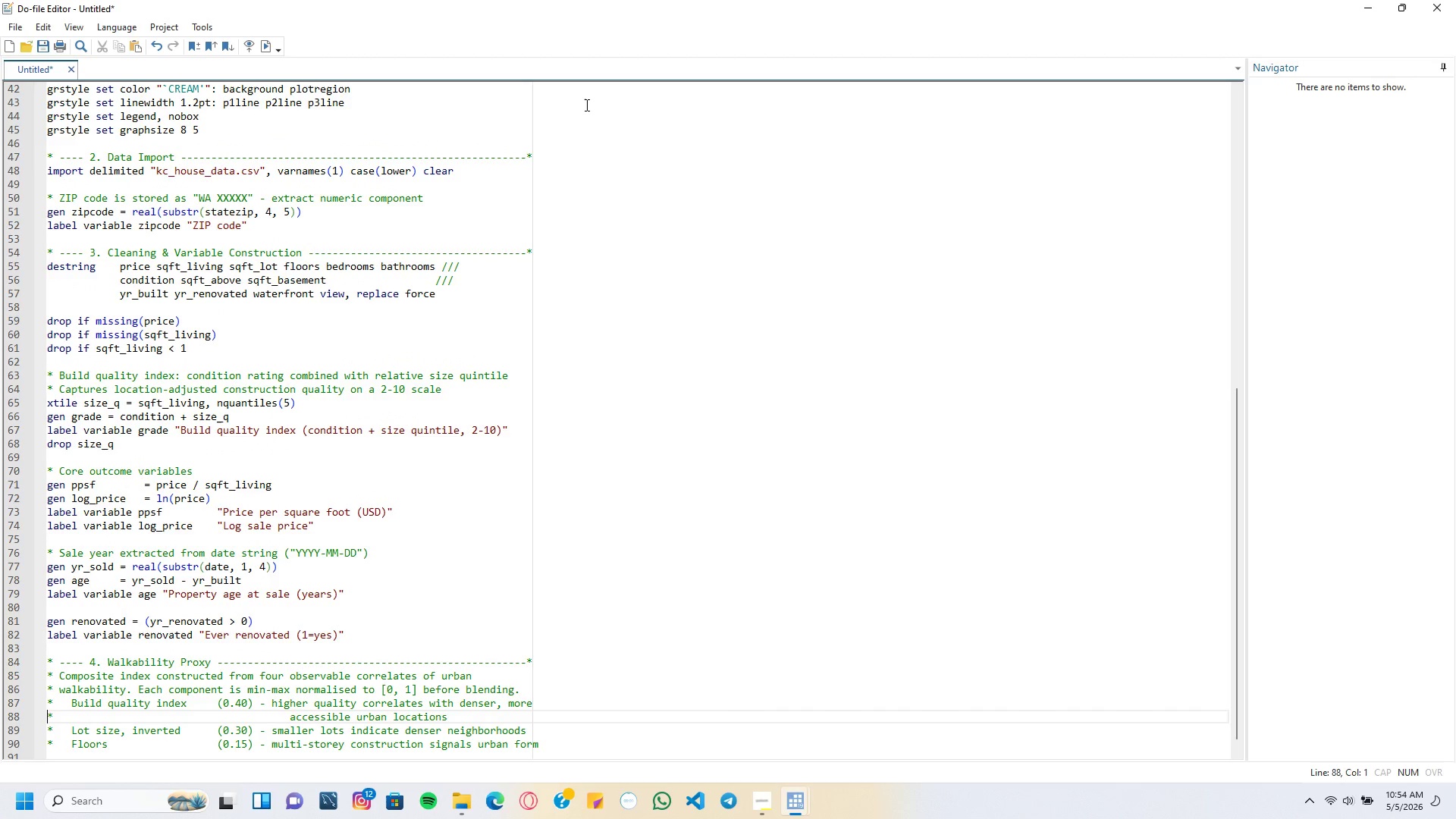 
key(Control+ArrowLeft)
 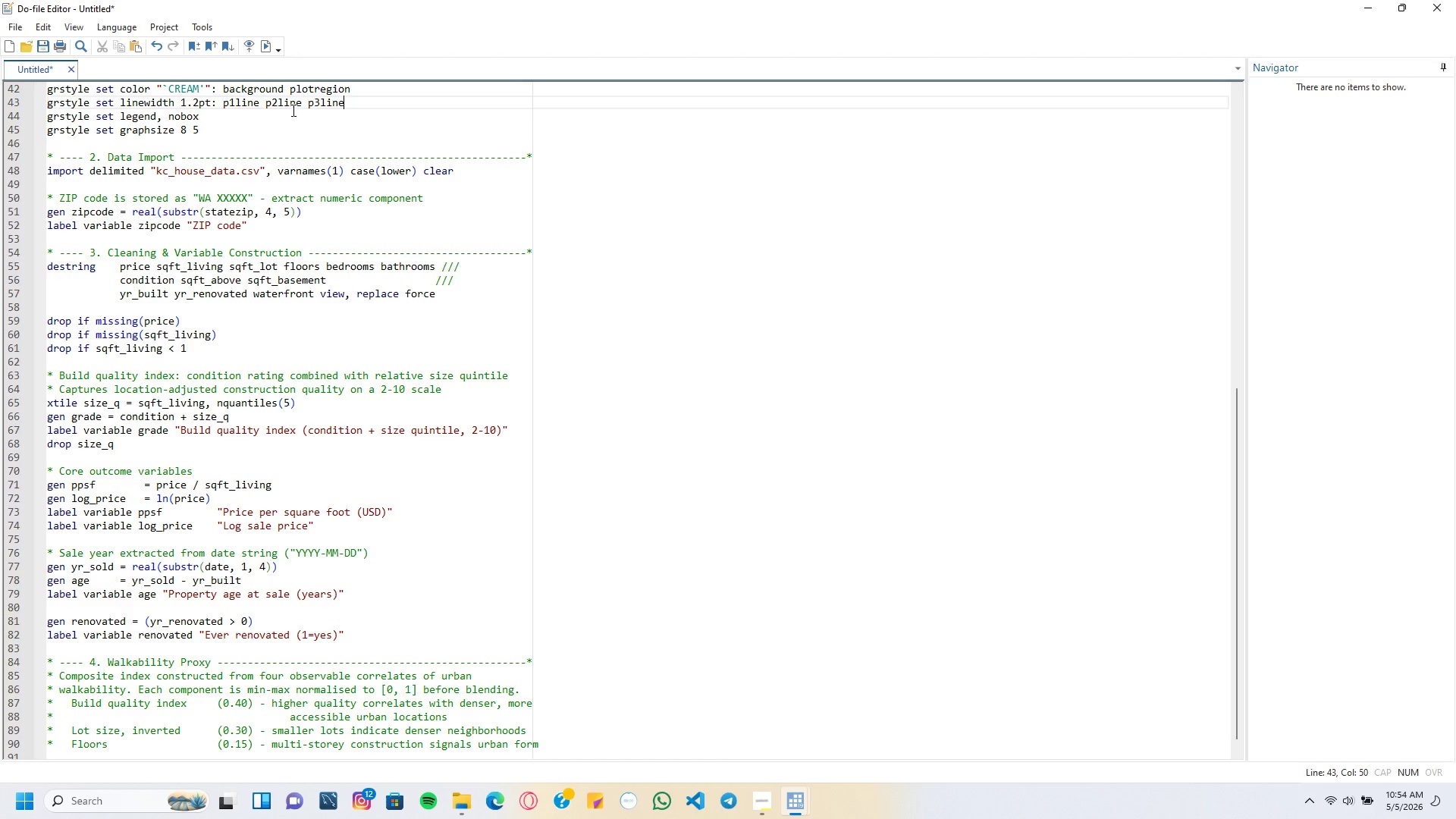 
wait(6.59)
 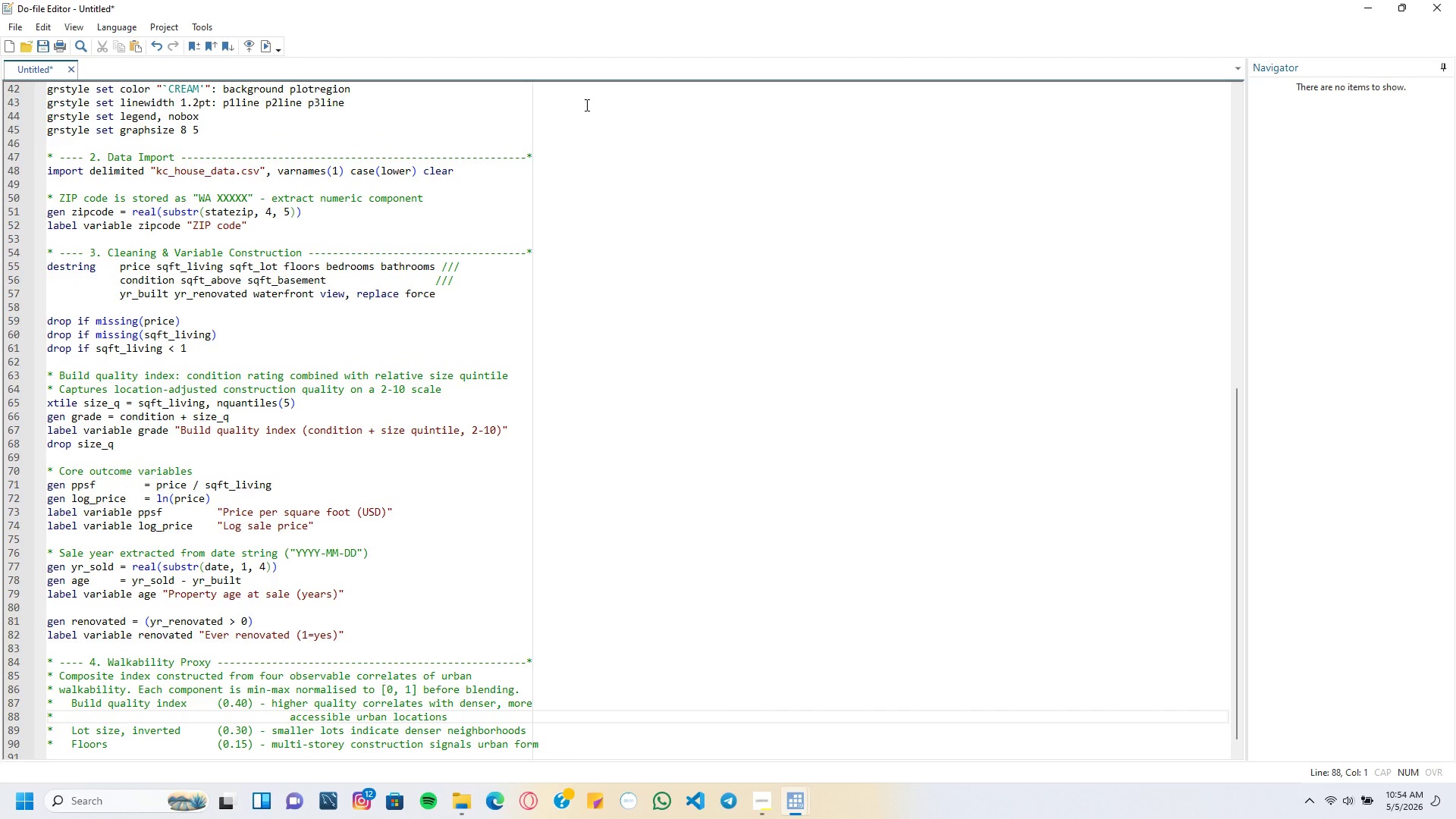 
left_click([218, 700])
 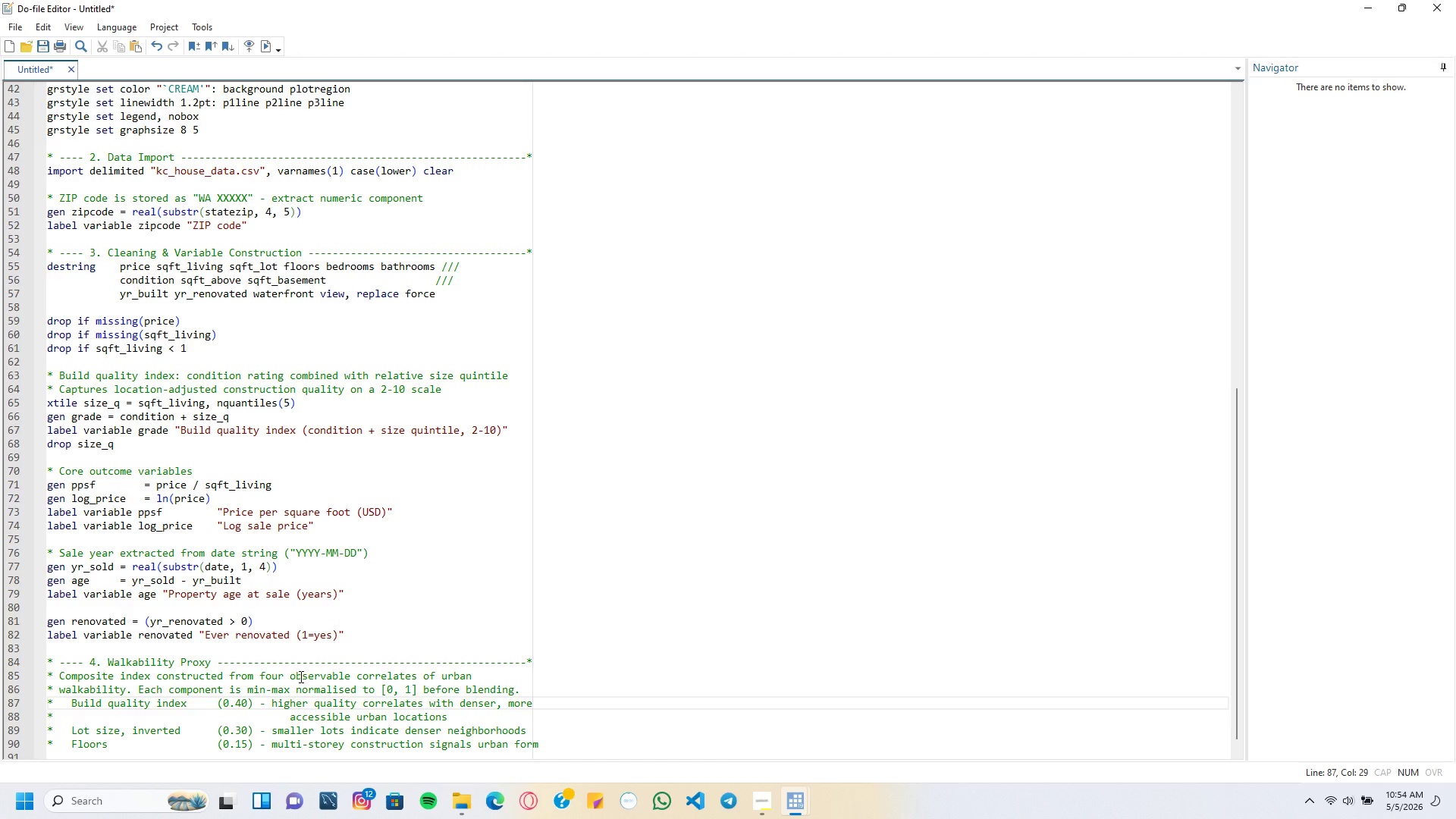 
key(Backspace)
 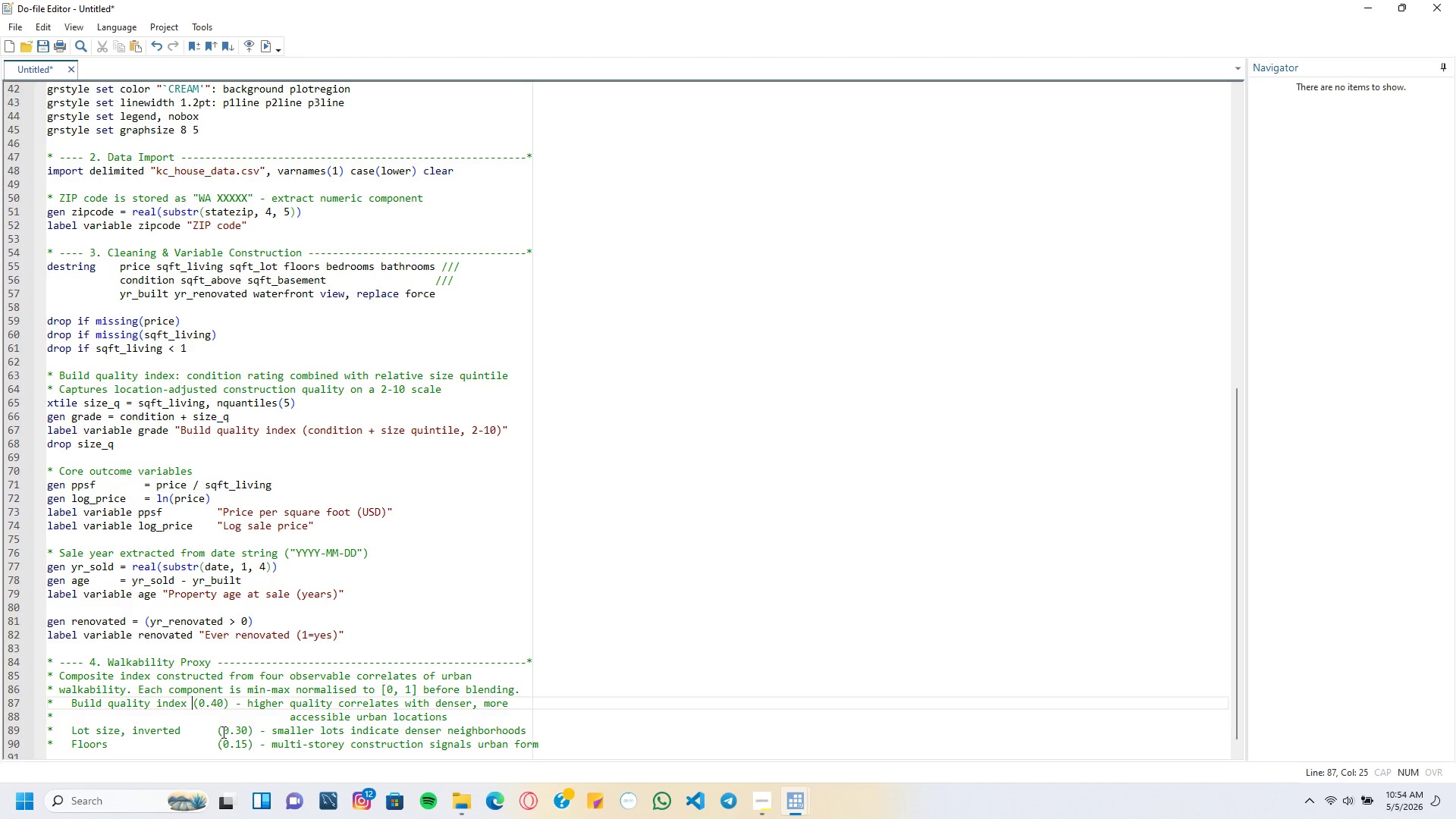 
left_click([218, 728])
 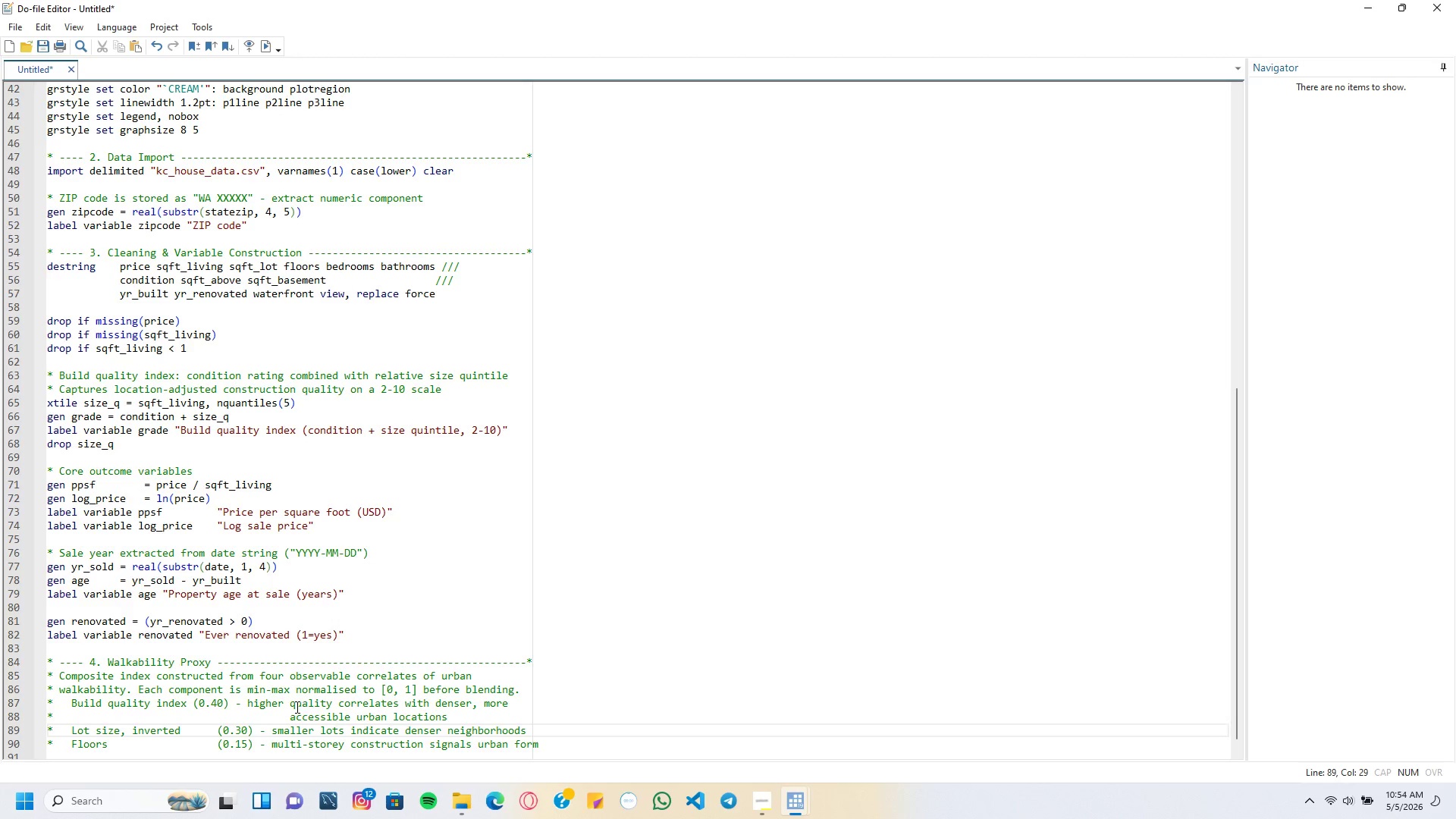 
key(Backspace)
 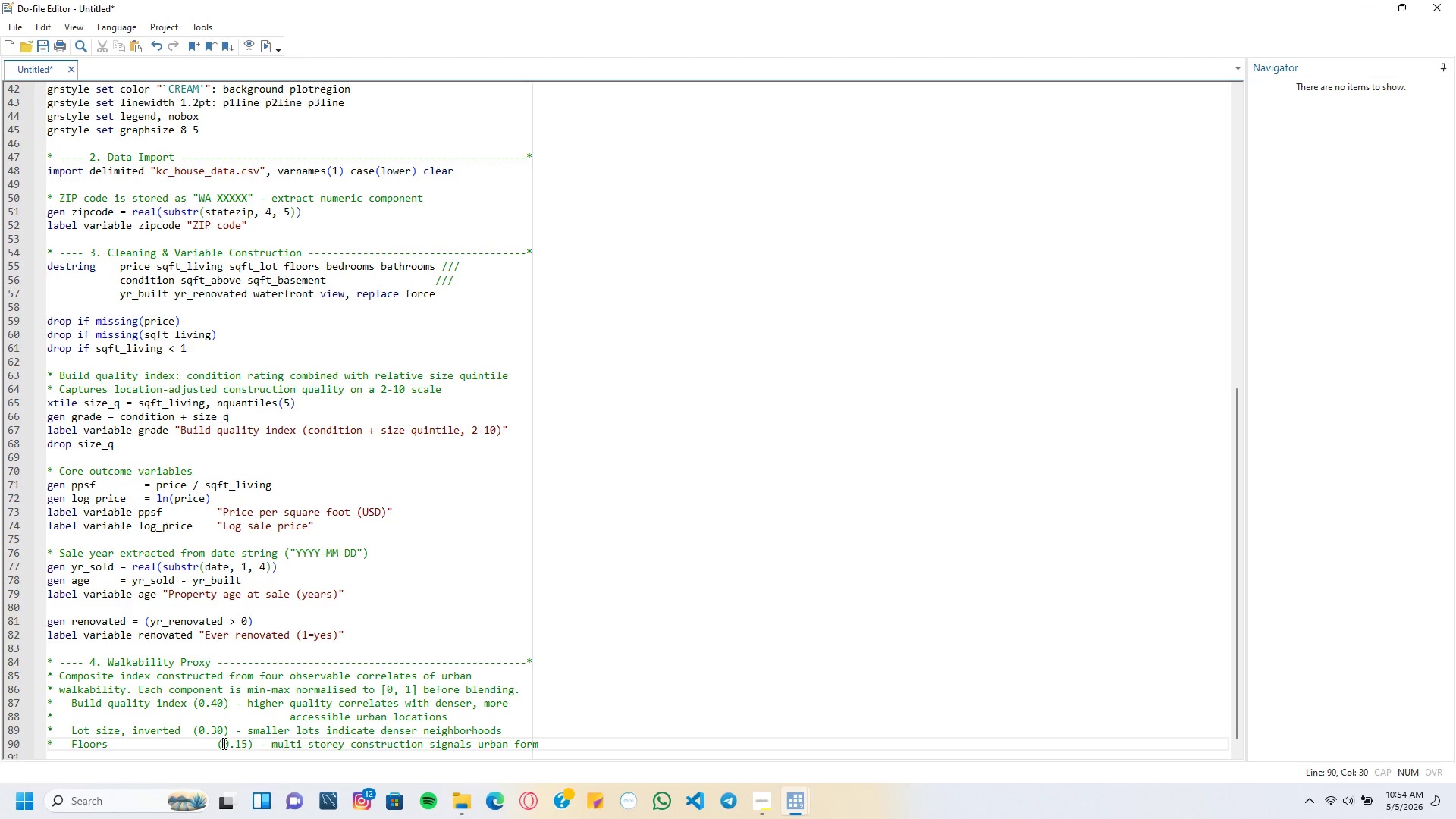 
double_click([221, 740])
 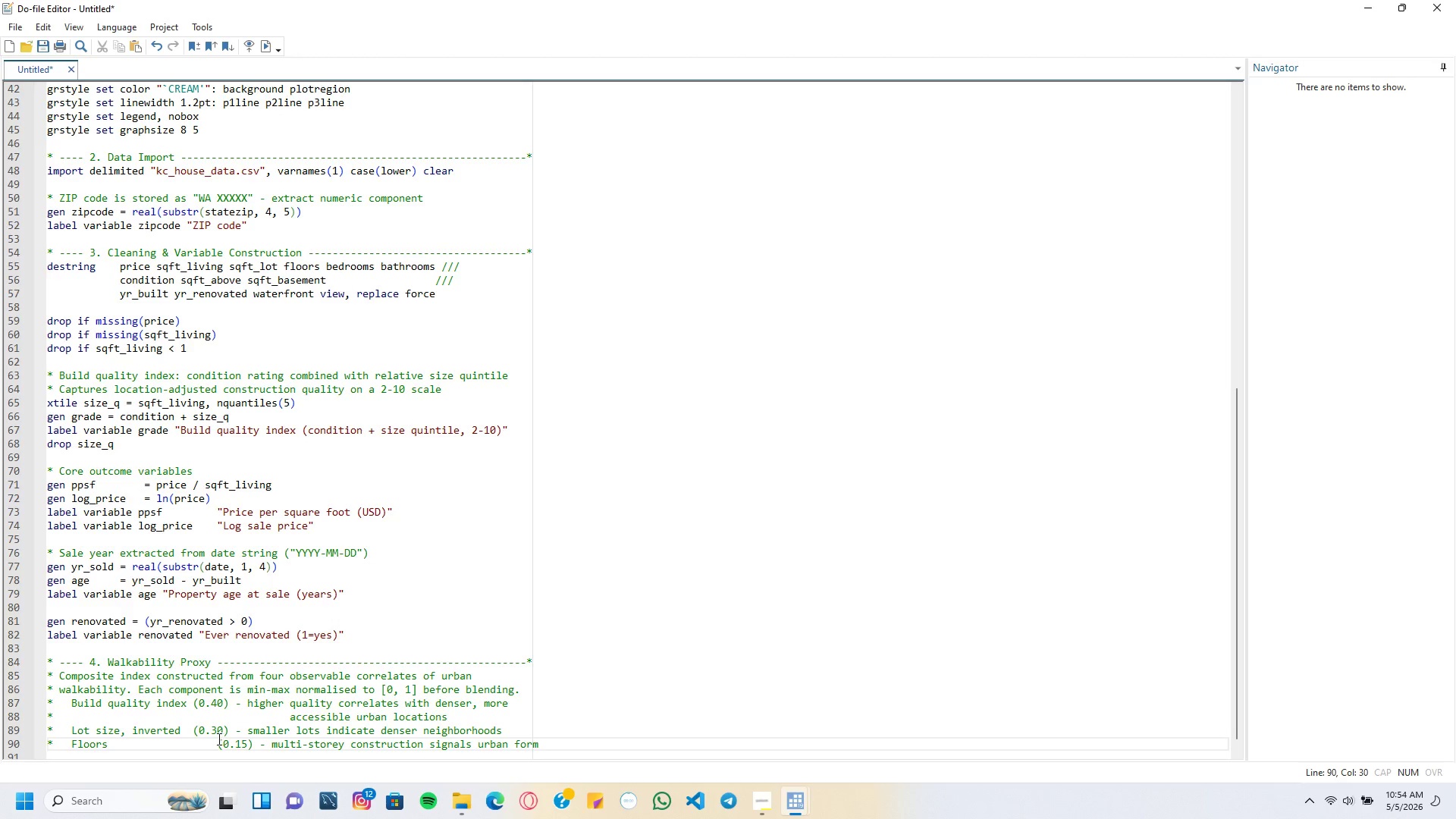 
left_click([218, 739])
 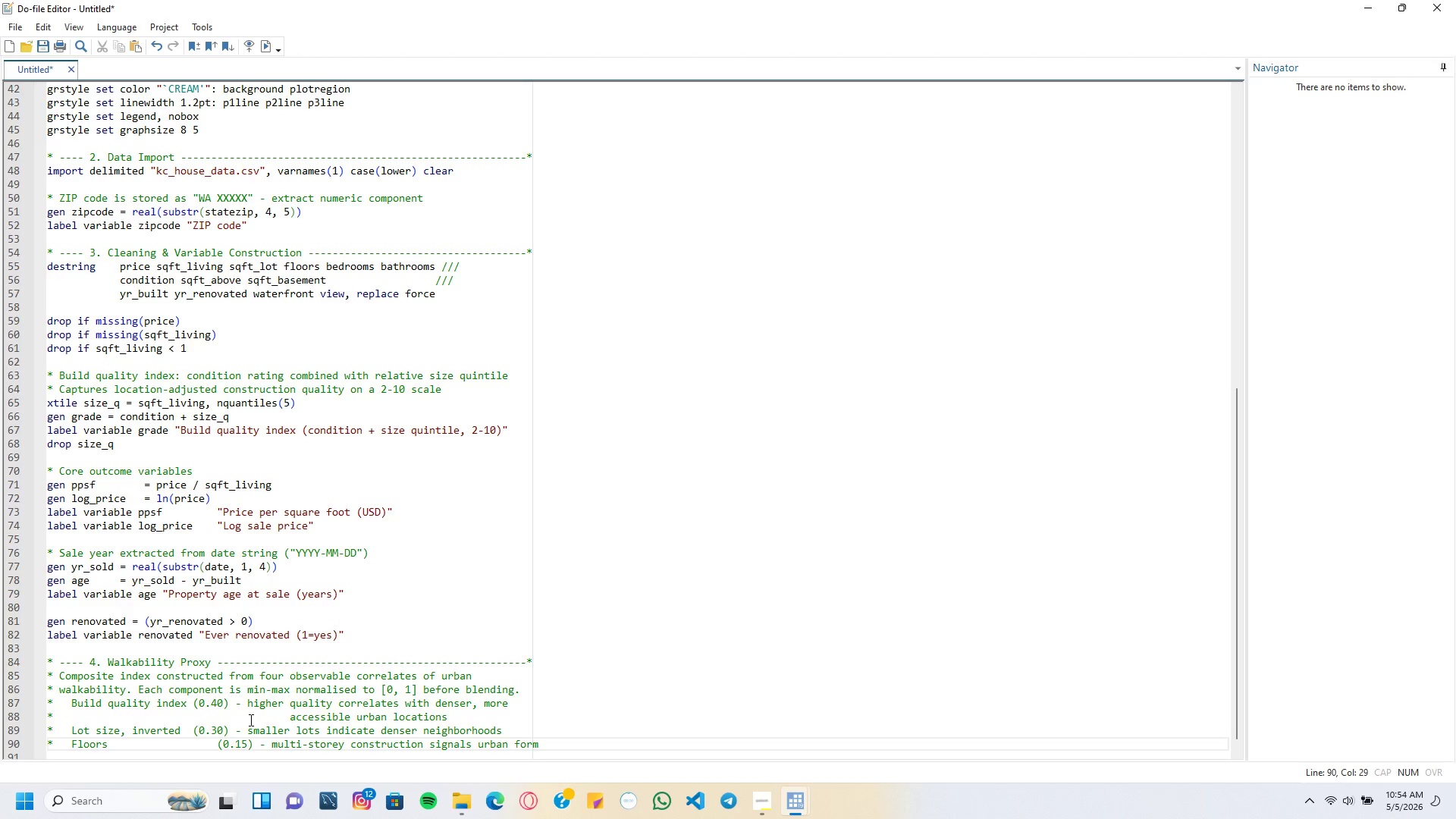 
key(Backspace)
 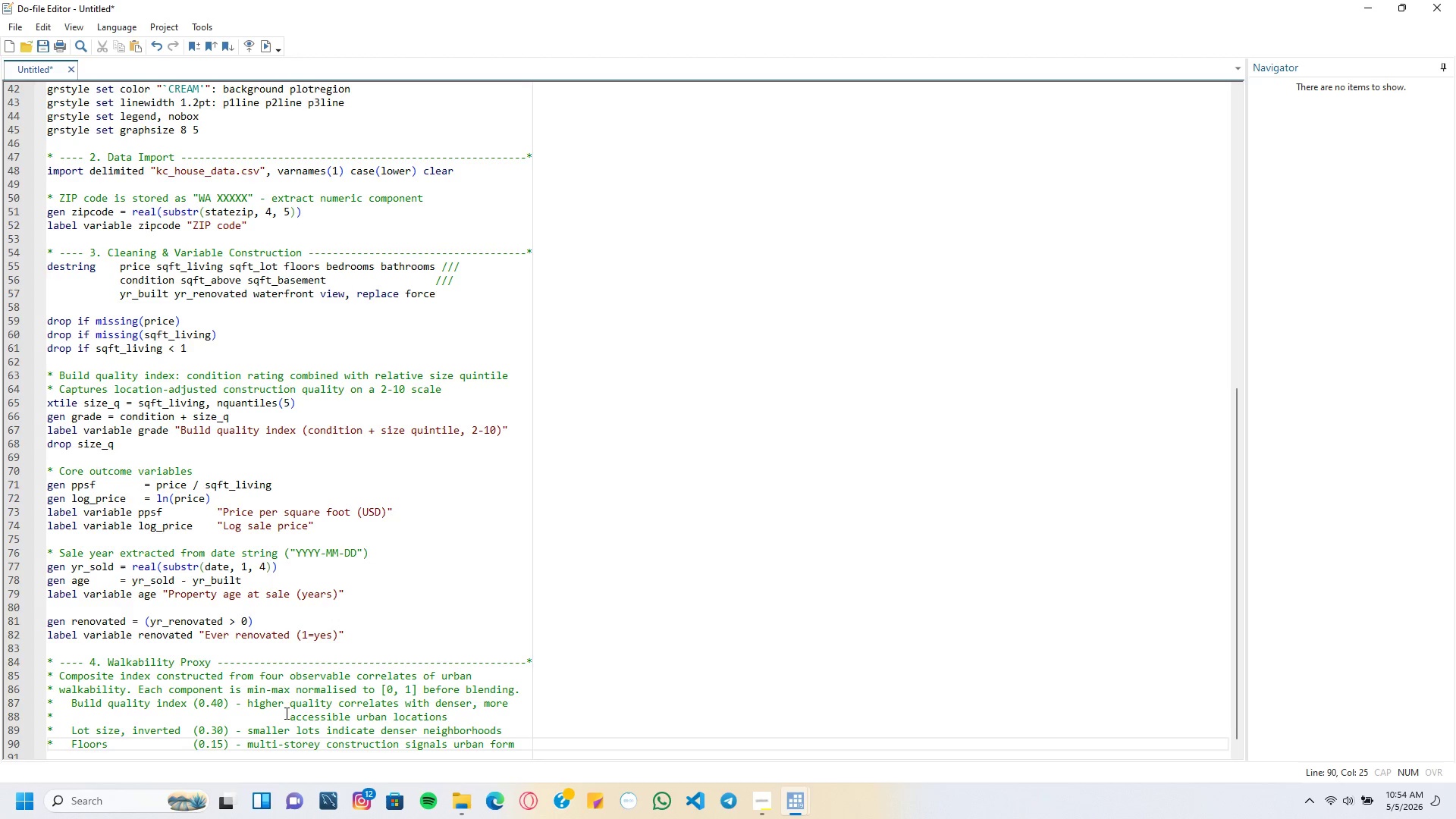 
left_click([288, 713])
 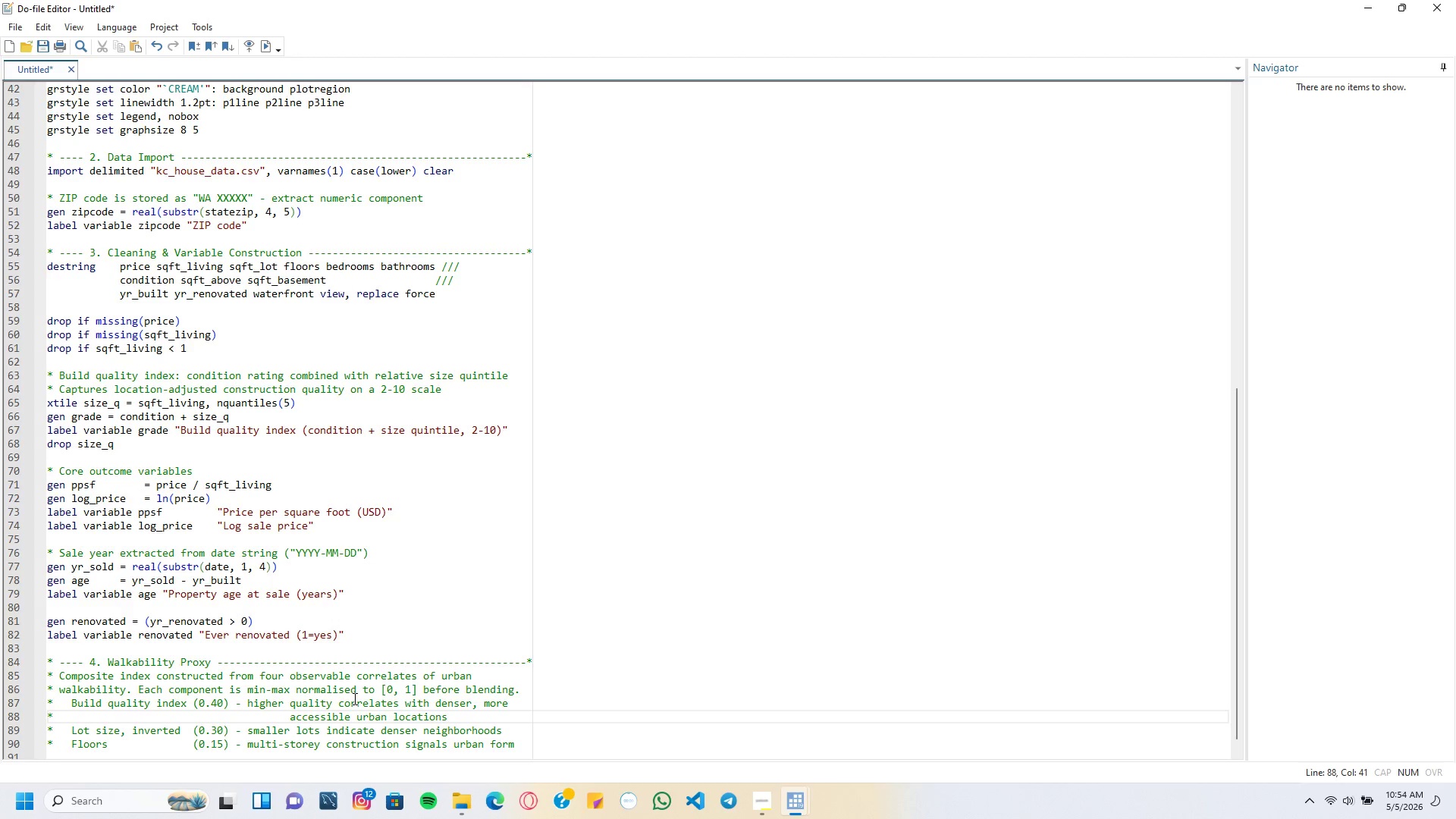 
key(Backspace)
 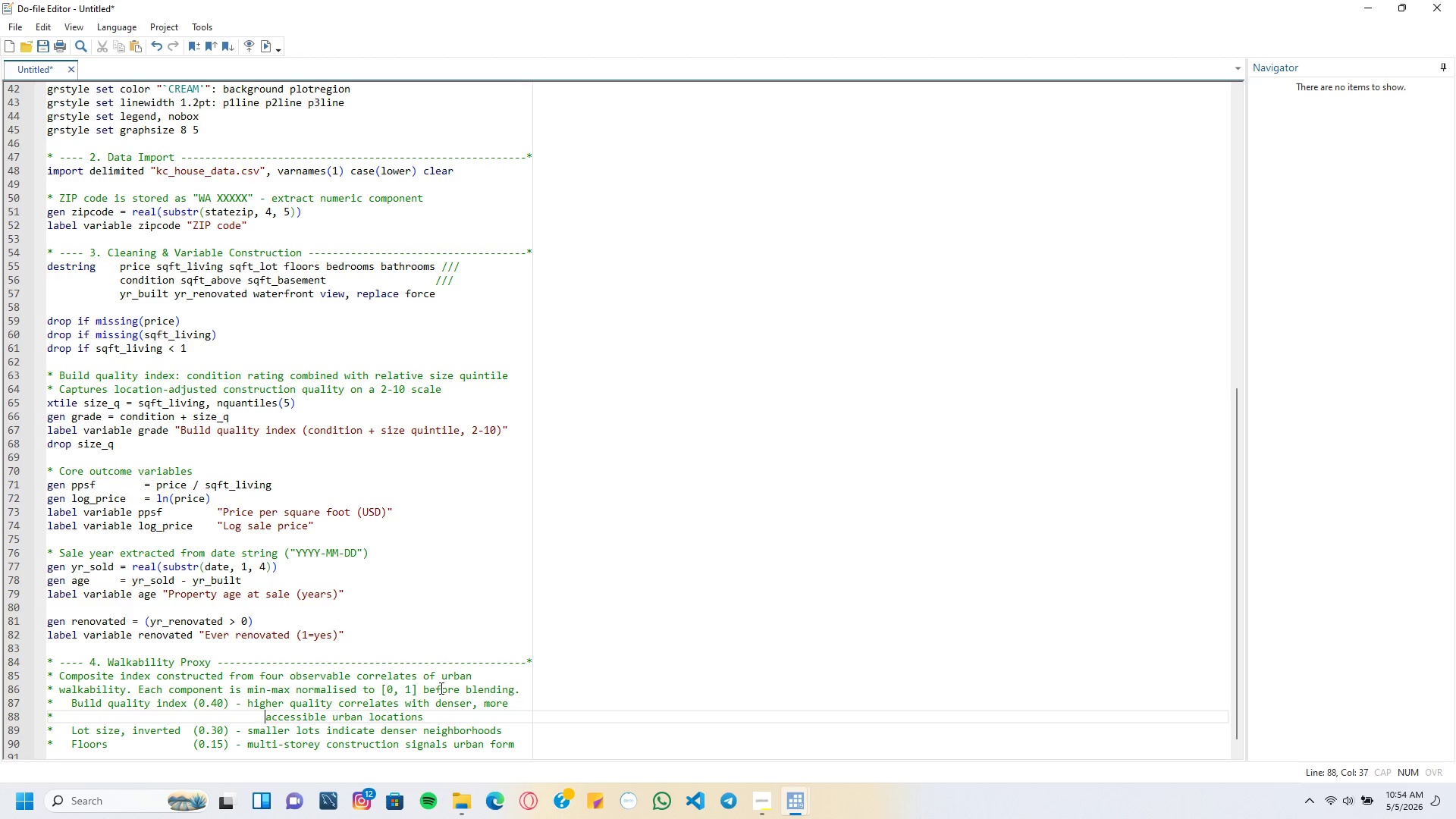 
scroll: coordinate [441, 687], scroll_direction: down, amount: 1.0
 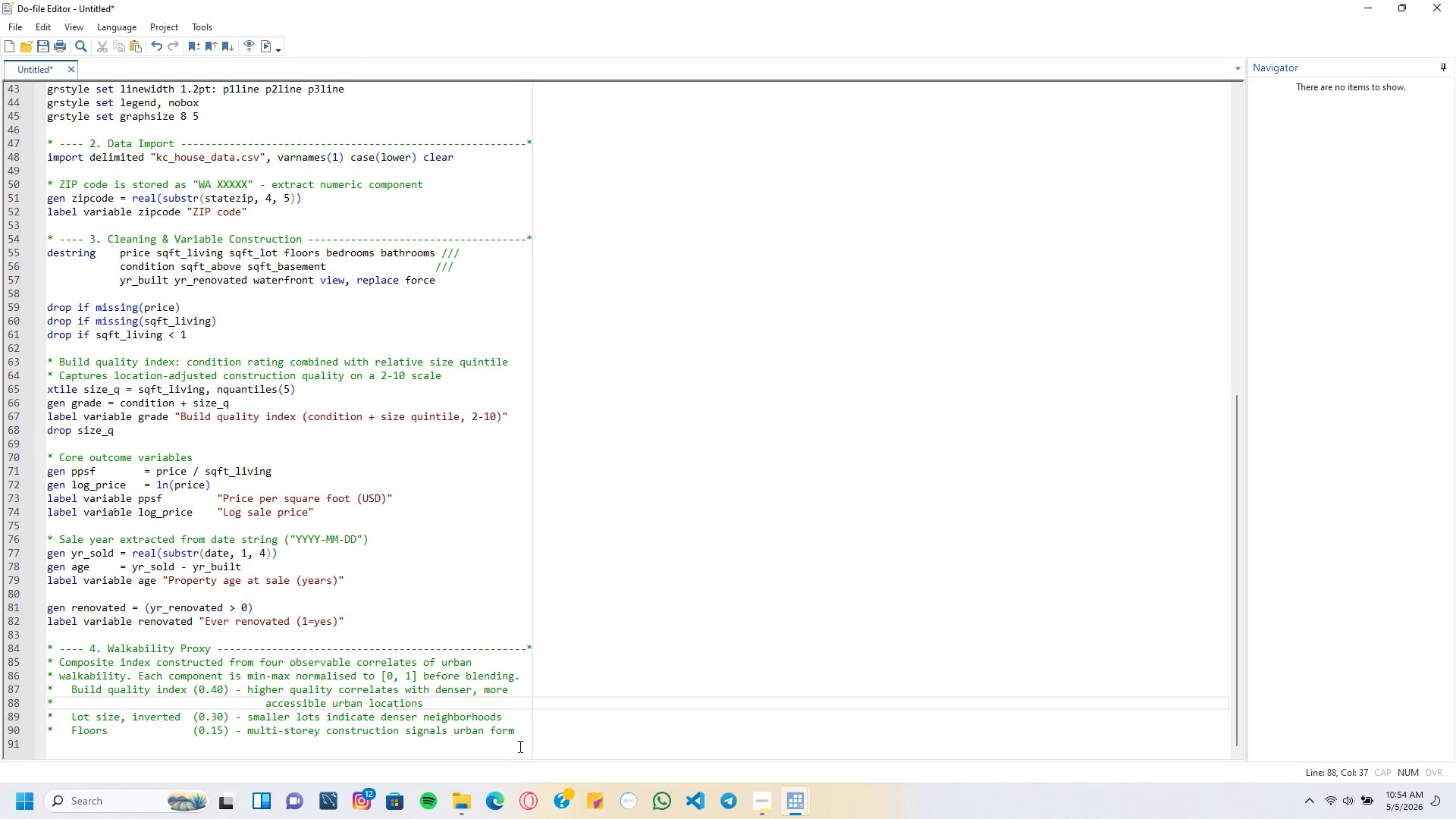 
left_click([519, 741])
 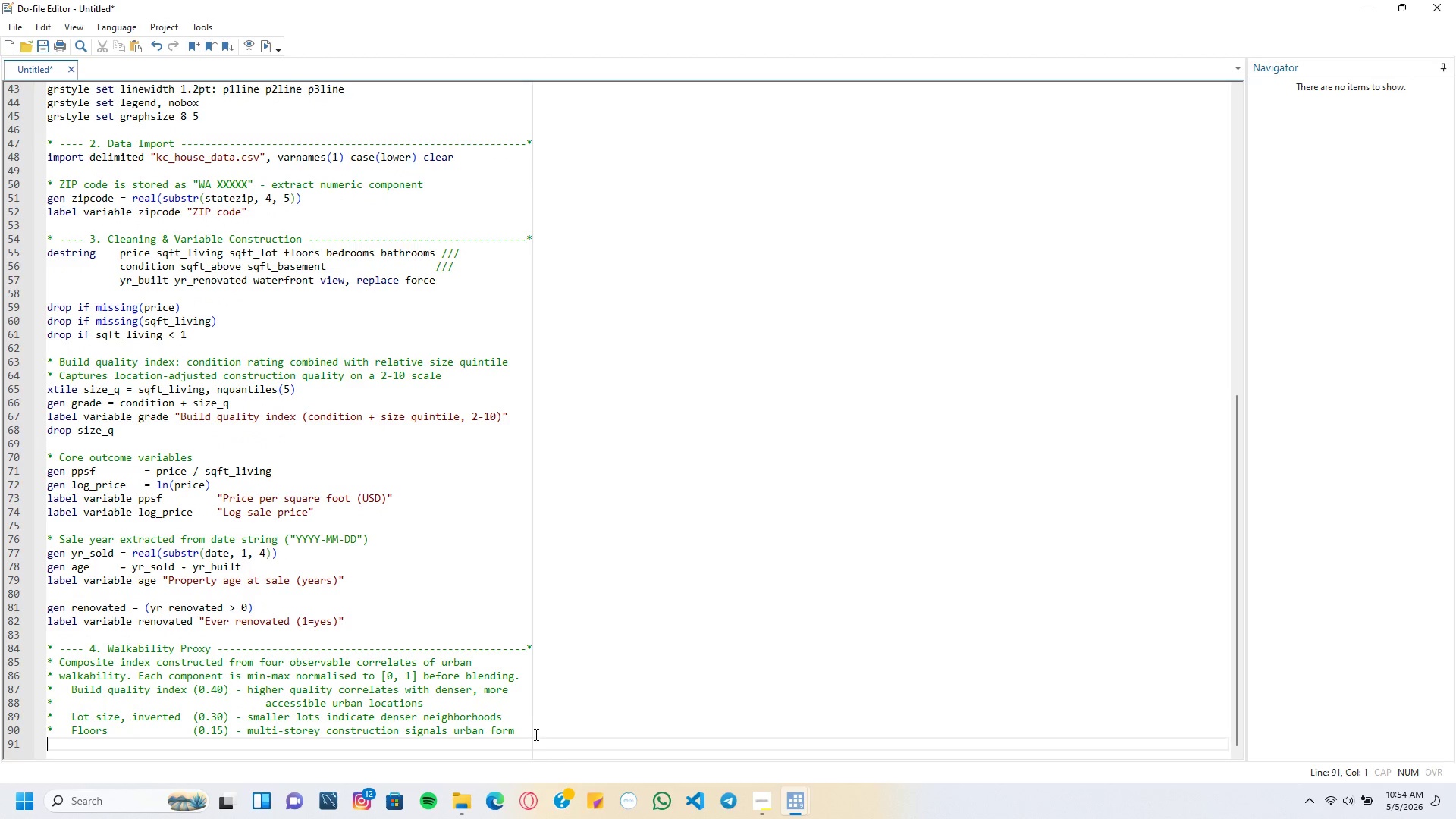 
left_click([522, 730])
 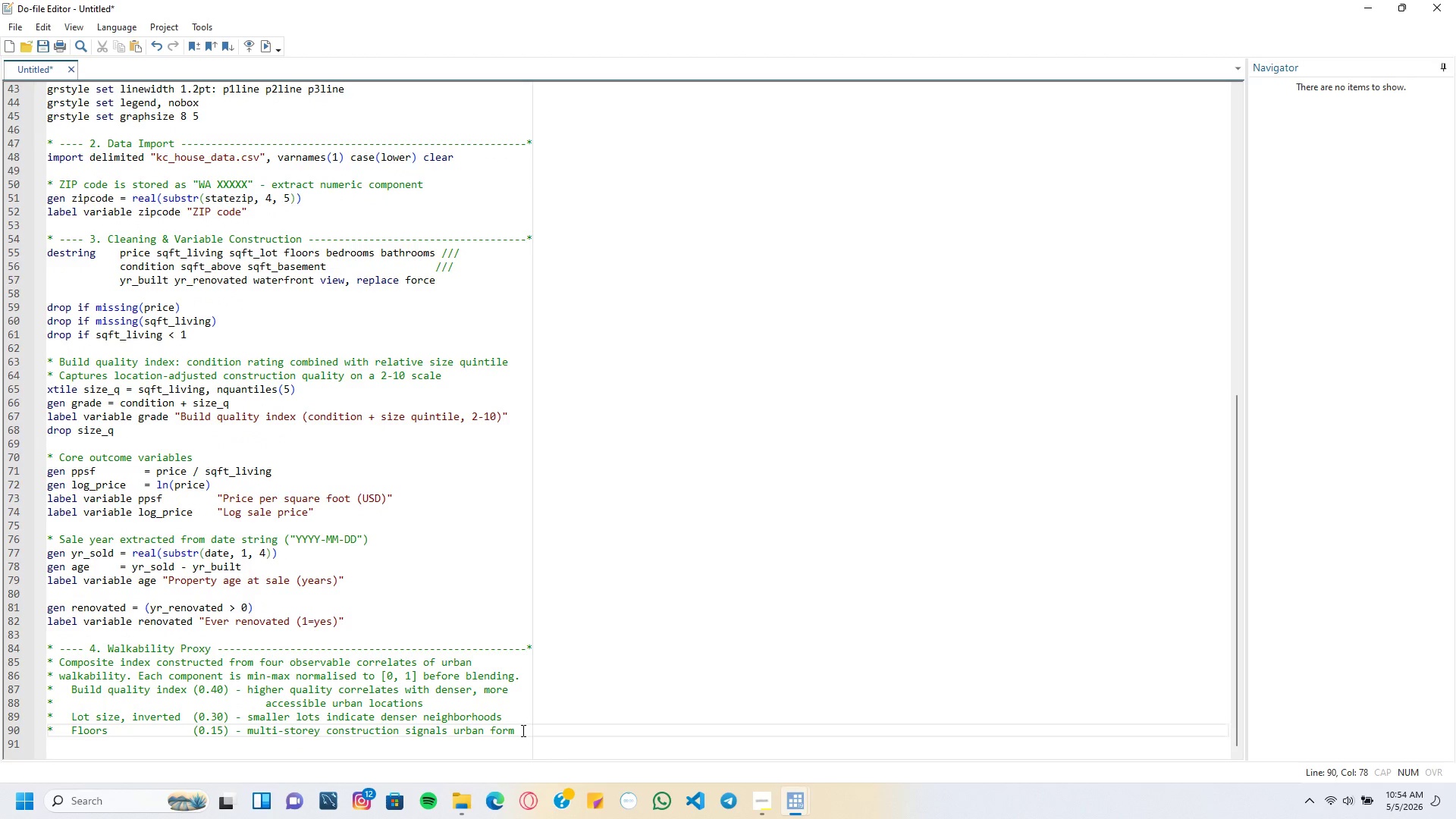 
key(Enter)
 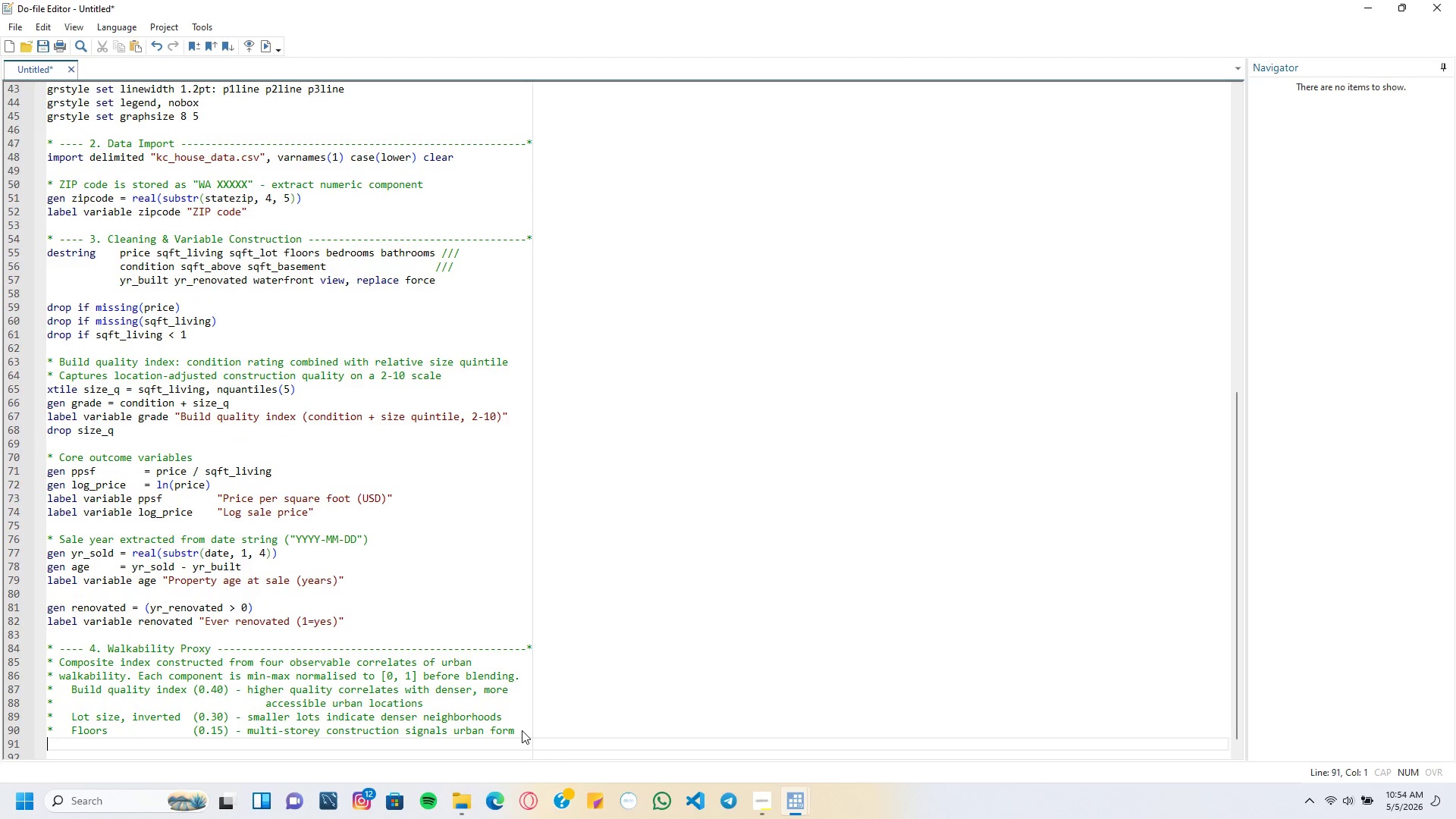 
type(* )
key(Backspace)
key(Tab)
type(View quality)
key(Tab)
key(Tab)
key(Tab)
type((0.10)
 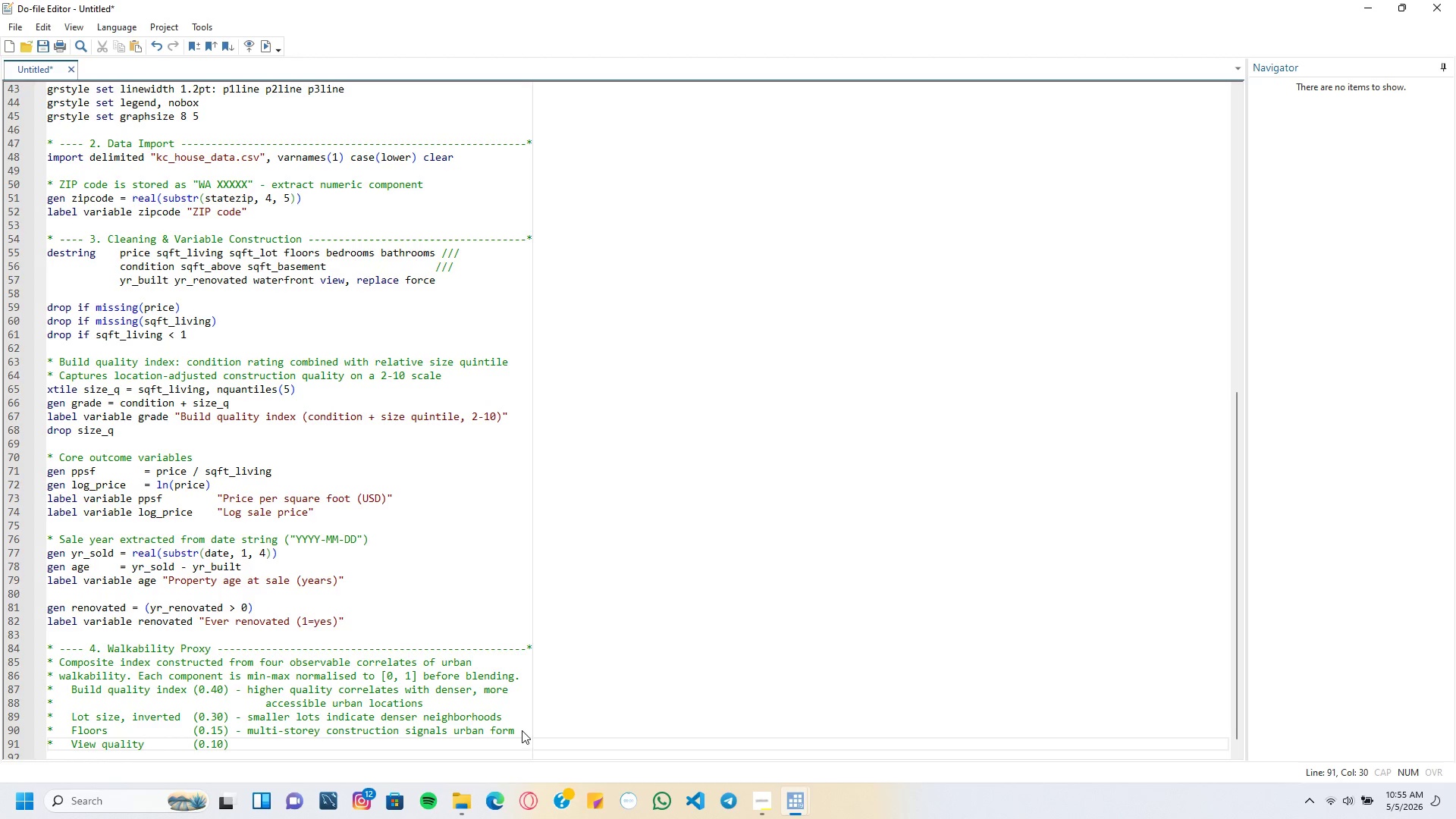 
key(ArrowRight)
 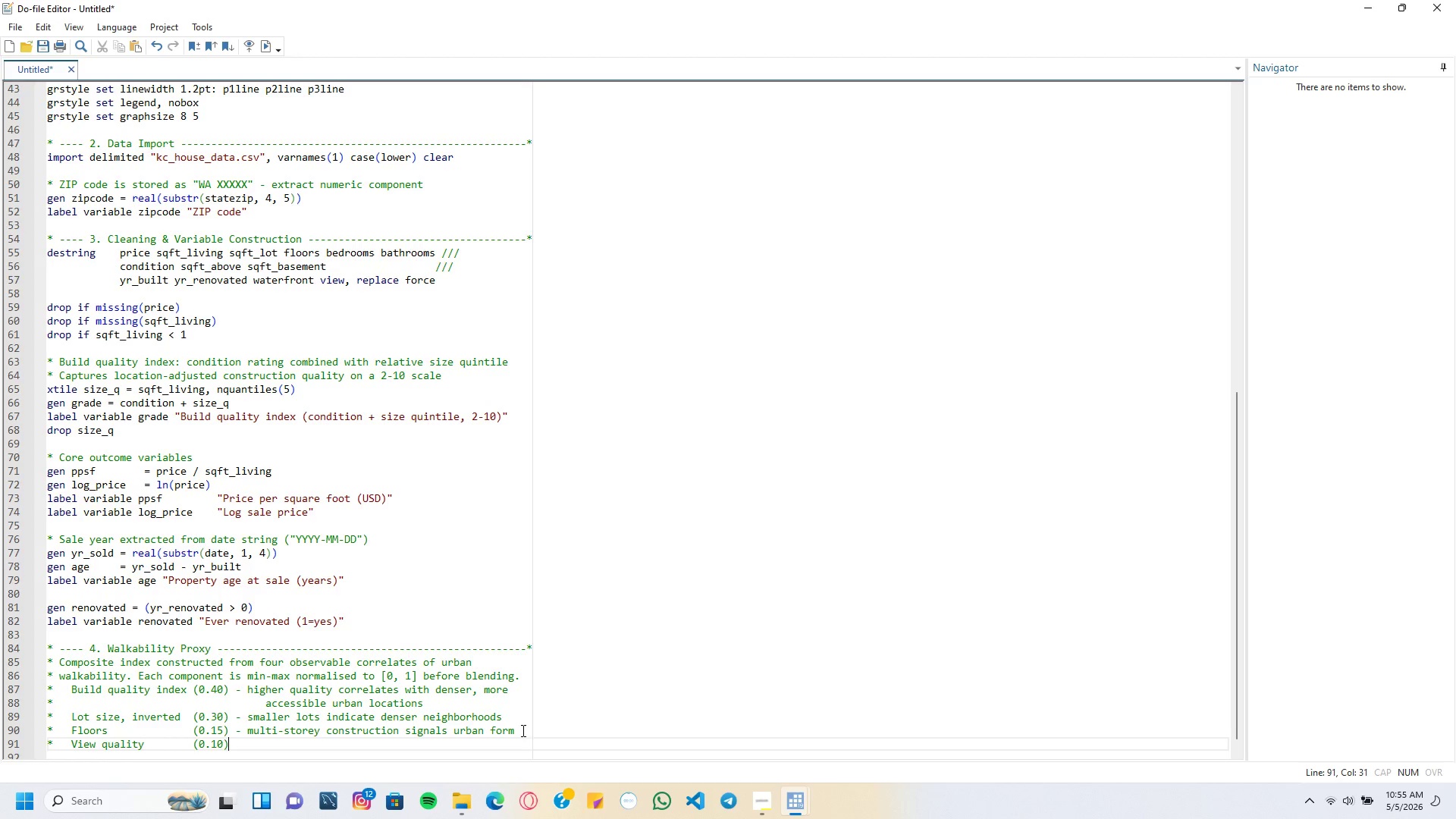 
type( - prom)
key(Backspace)
type(ximity o)
key(Backspace)
type(to amenities n)
key(Backspace)
type(and open space)
 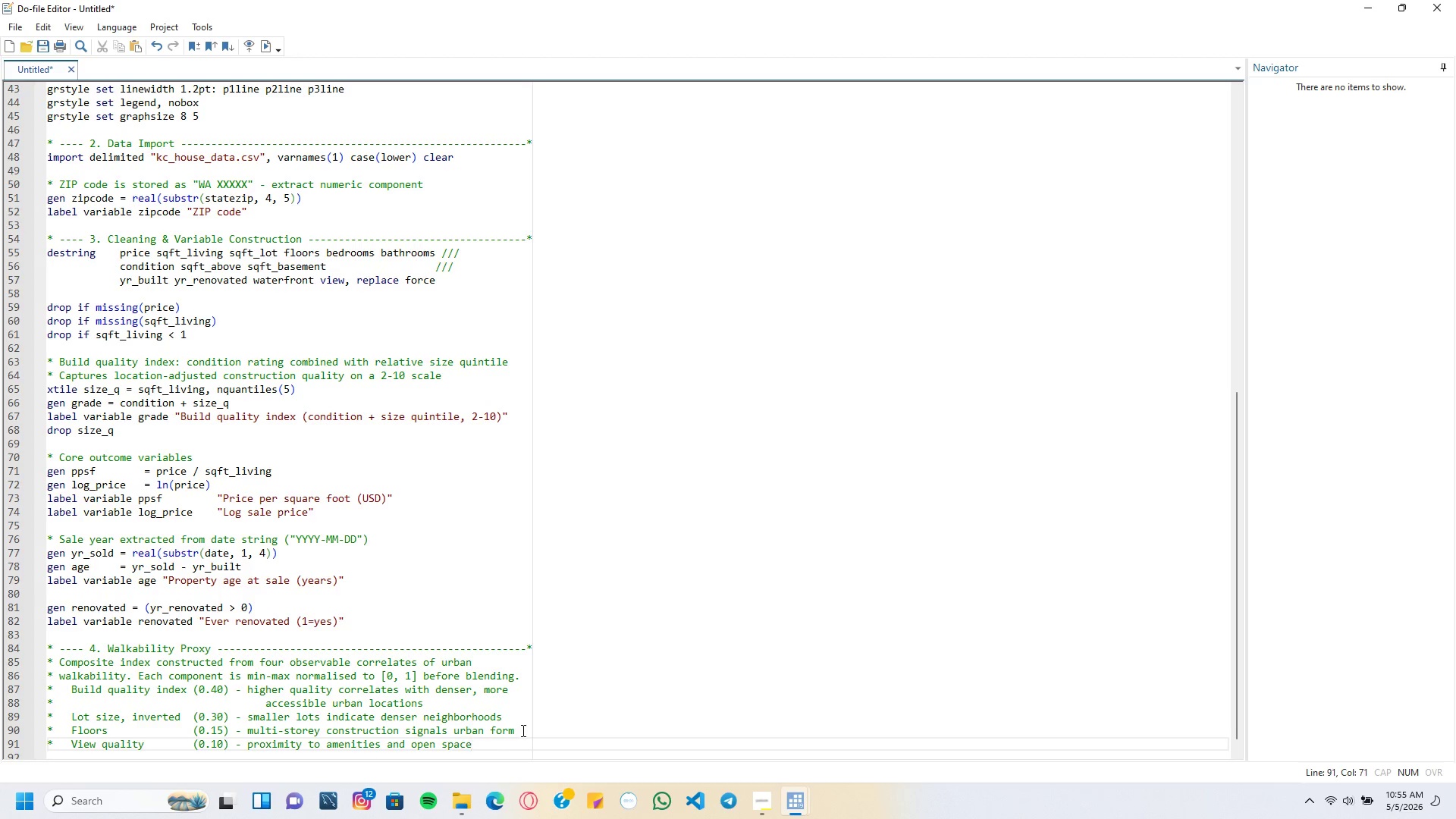 
key(Enter)
 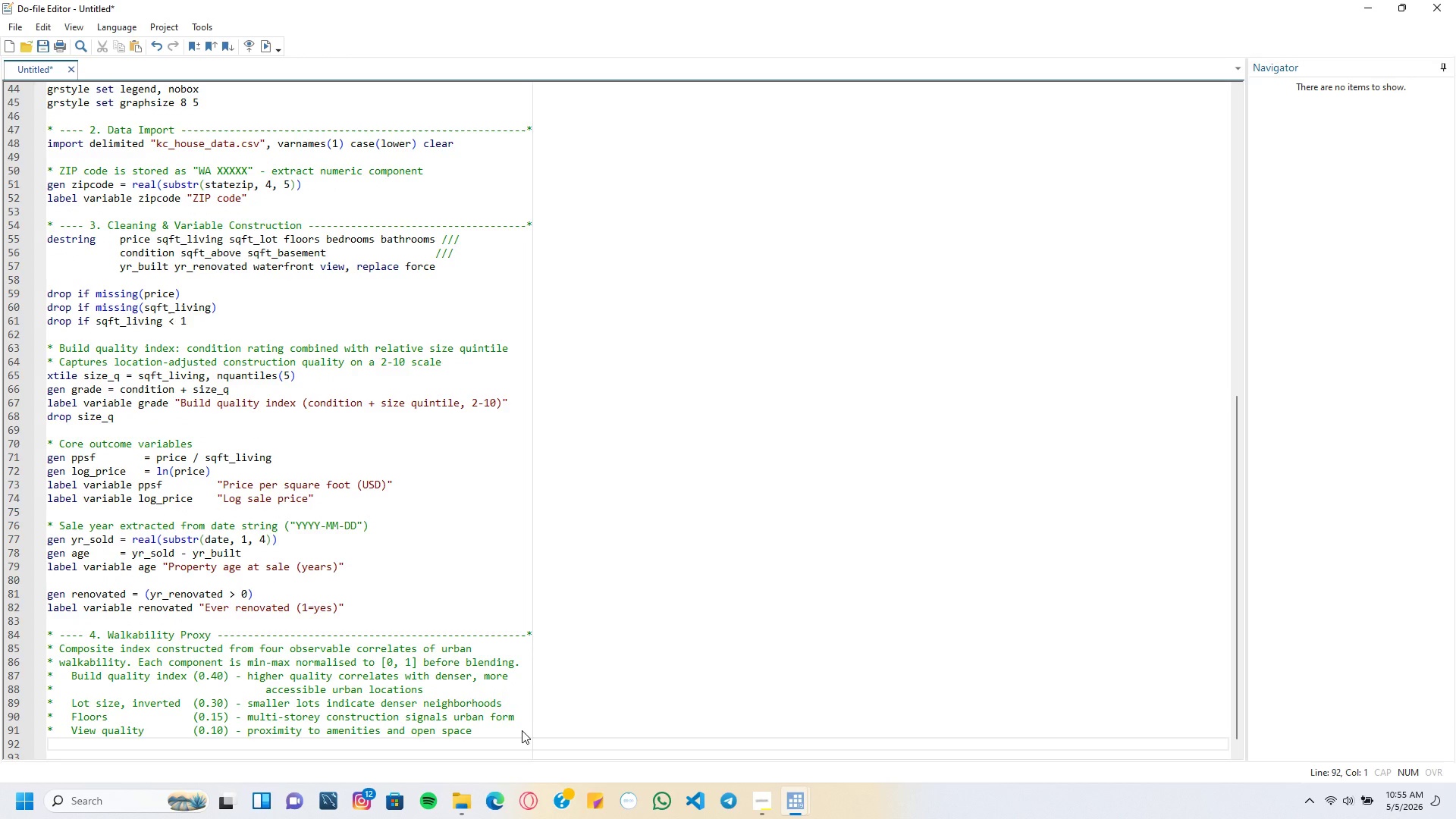 
hold_key(key=ShiftLeft, duration=0.34)
 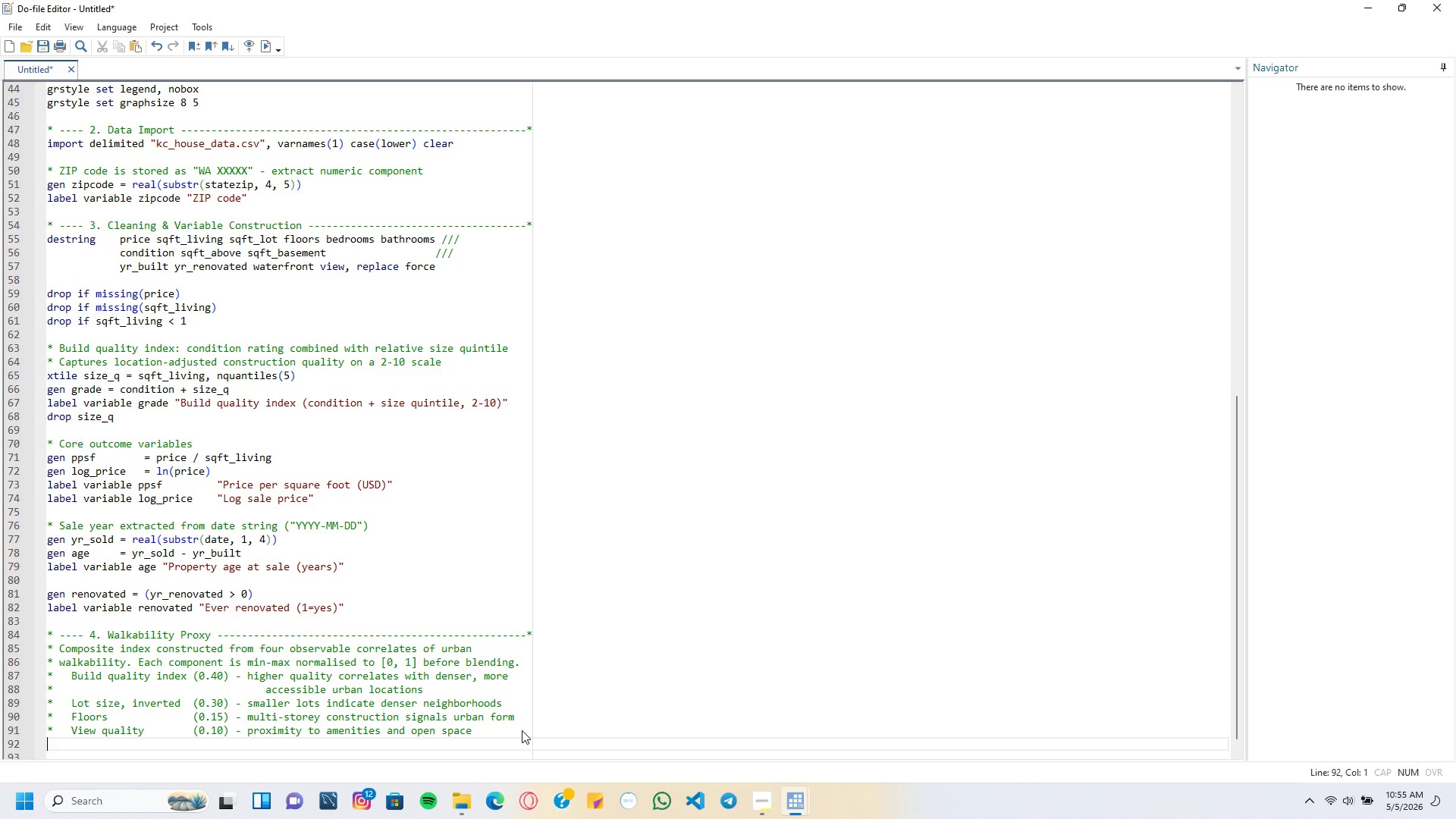 
type(*)
key(Tab)
type(Water fro)
key(Backspace)
key(Backspace)
key(Backspace)
key(Backspace)
type(front)
key(Tab)
key(Tab)
key(Tab)
type((0.05)
 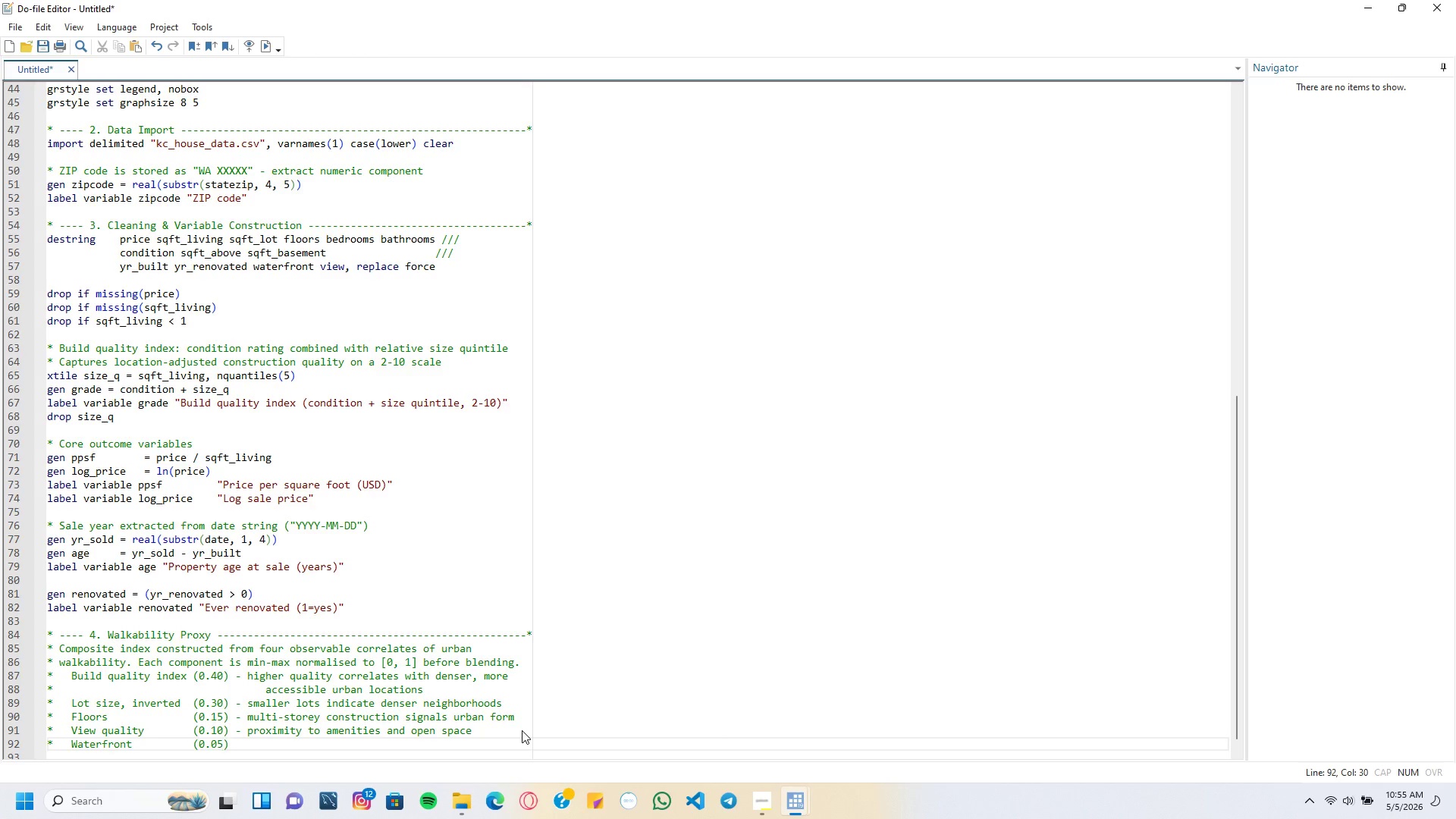 
key(ArrowRight)
 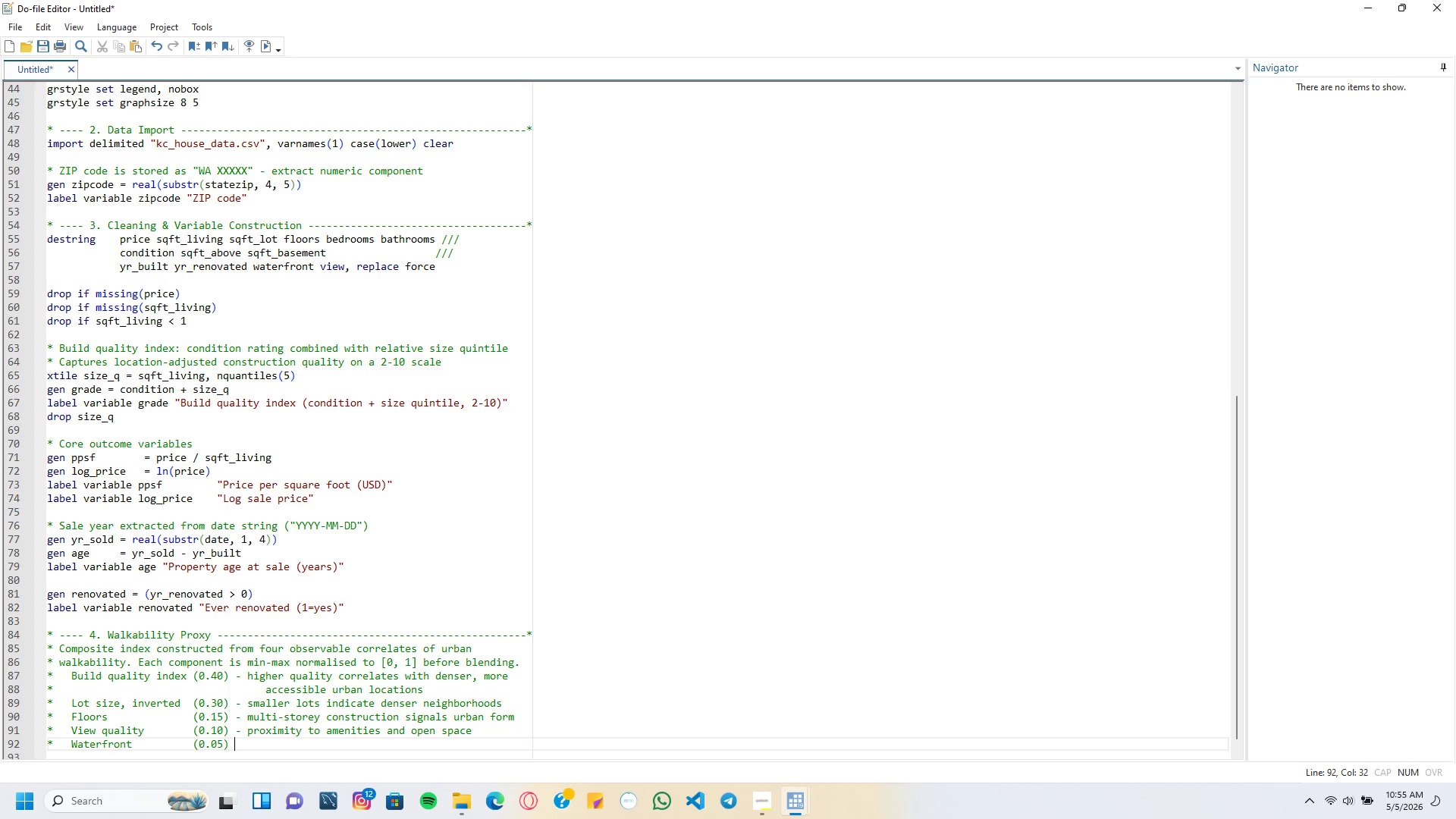 
type( - premium location access)
 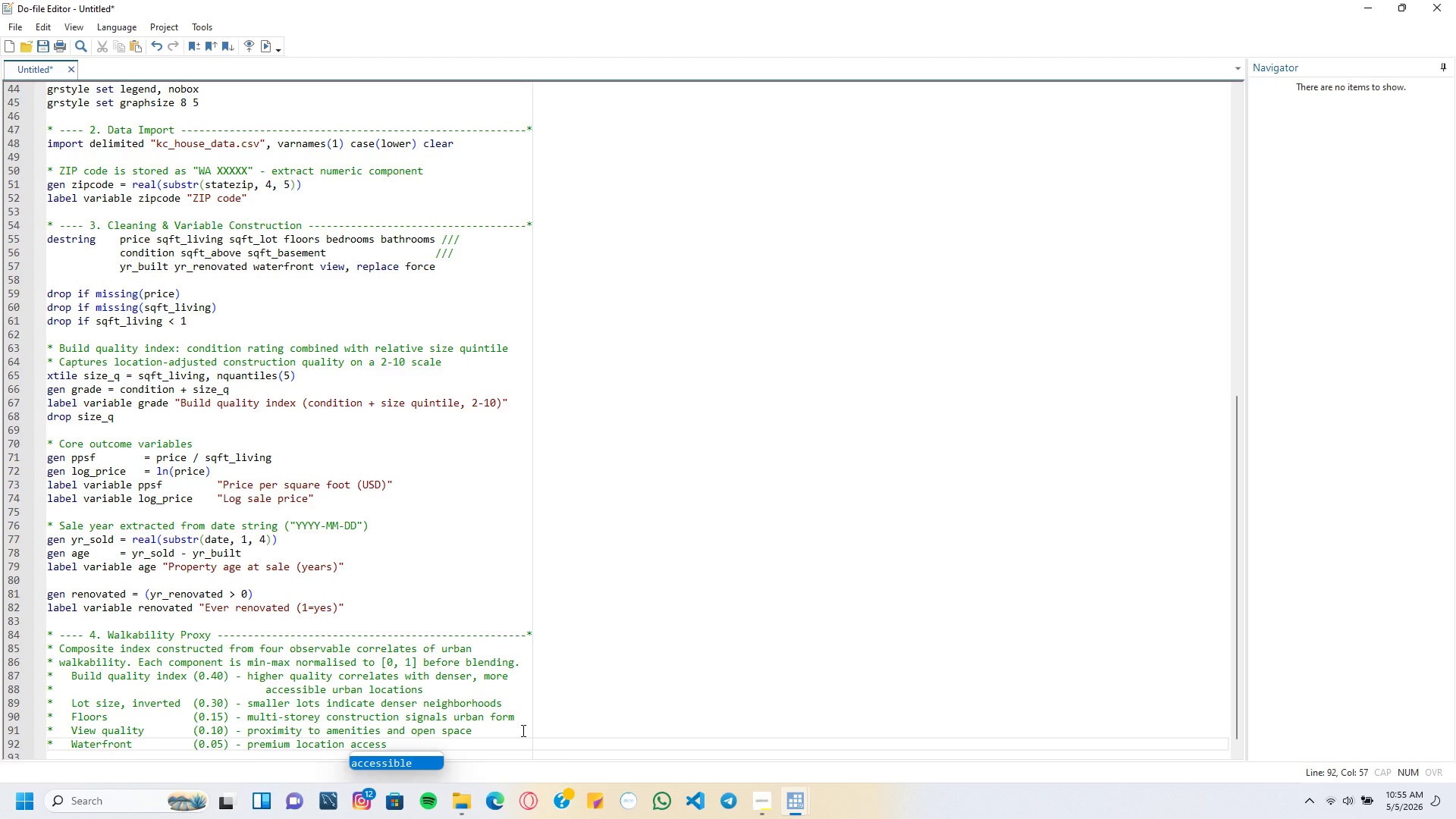 
key(Enter)
 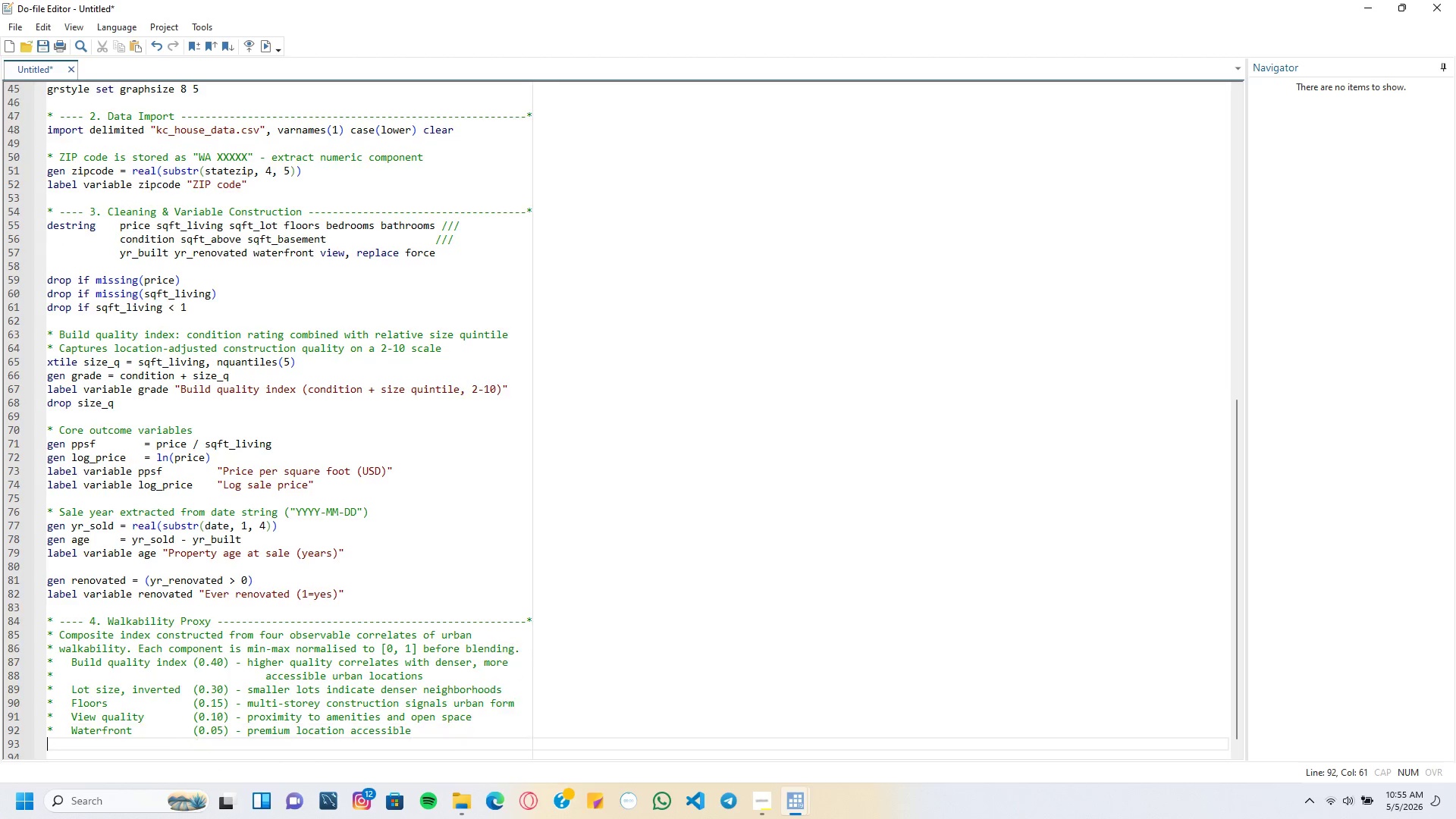 
key(Enter)
 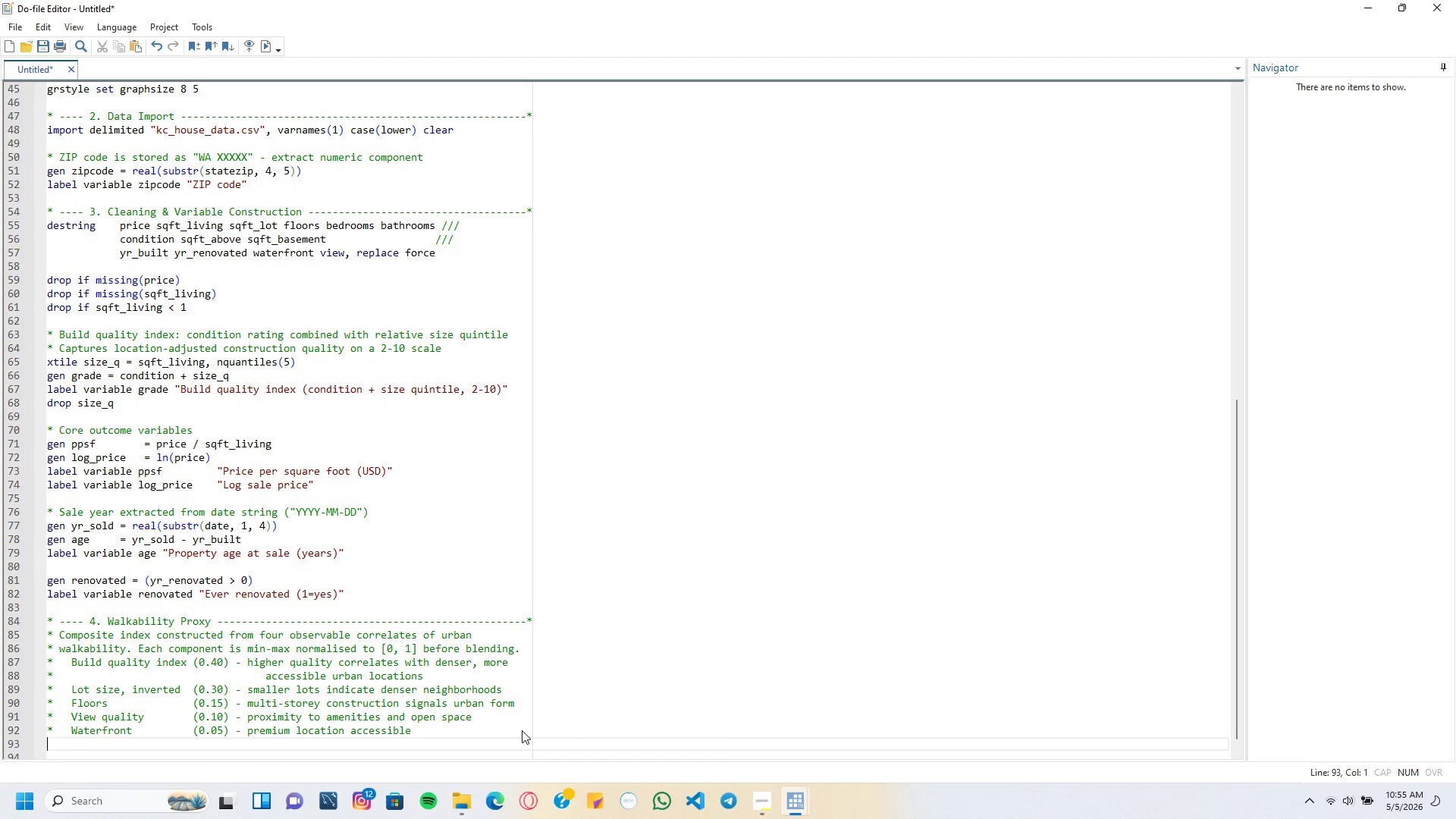 
key(Enter)
 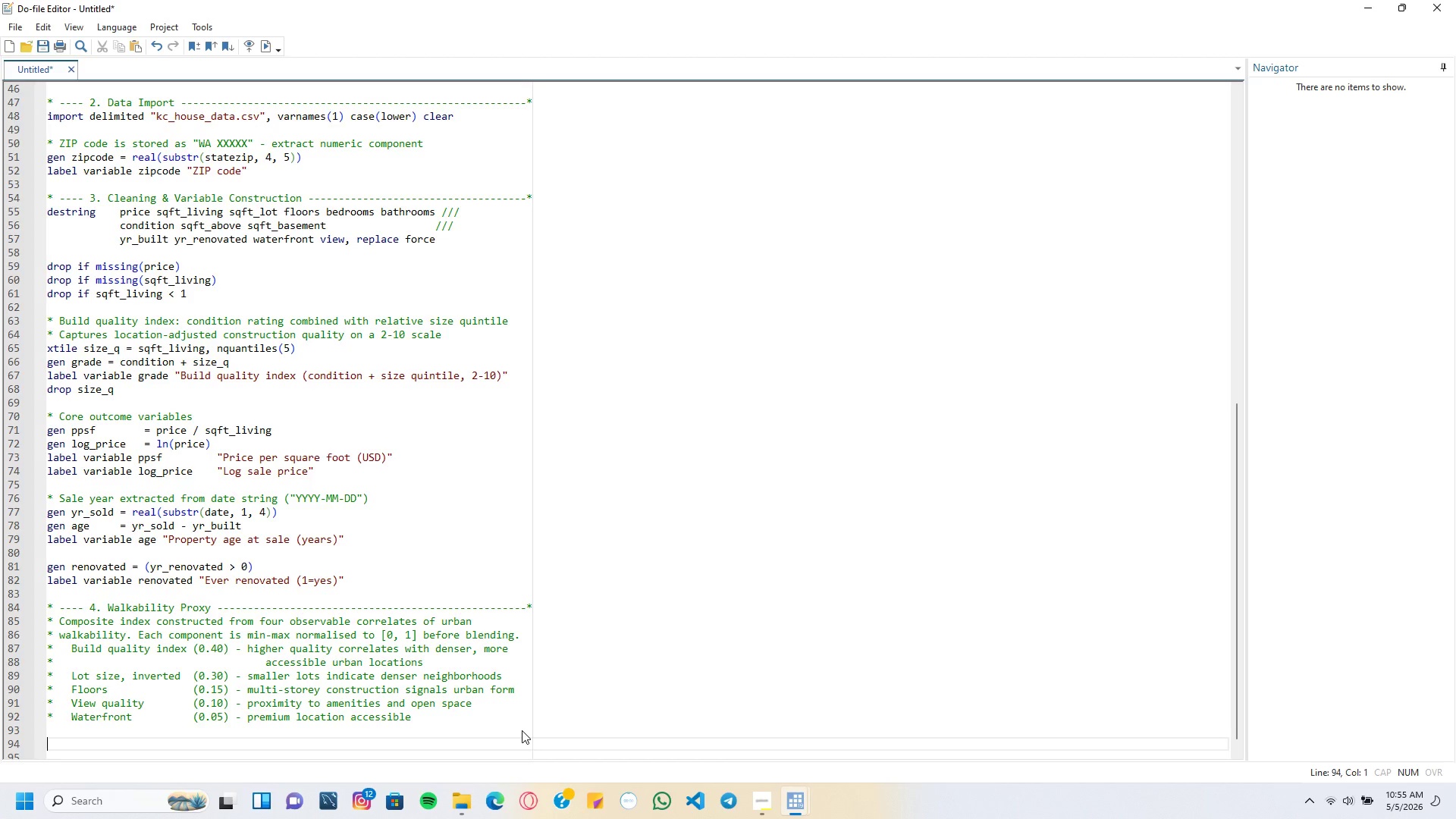 
type(for each)
key(Backspace)
key(Backspace)
key(Backspace)
key(Backspace)
key(Backspace)
type(each v in grade floors view )
 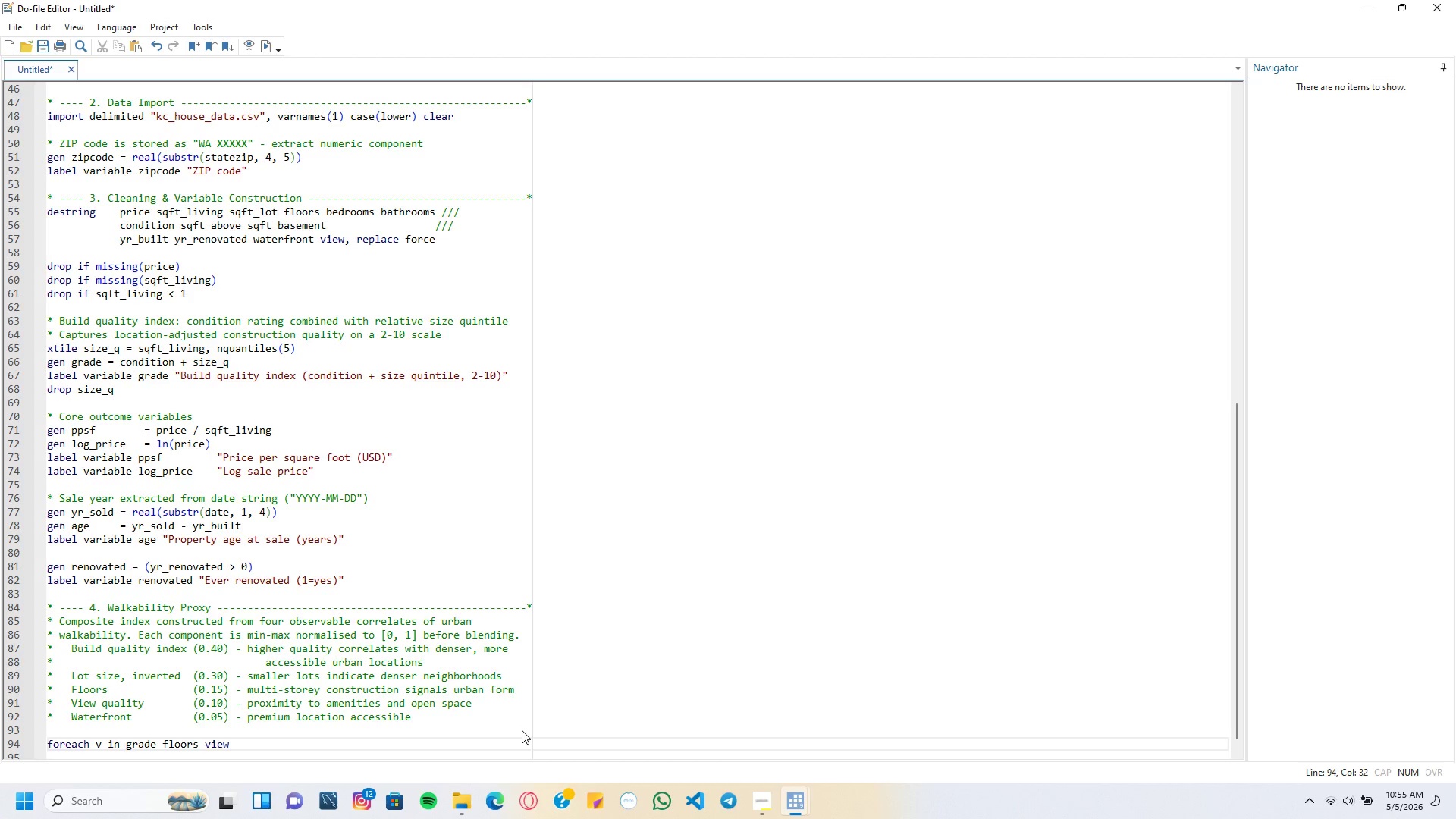 
type(waterfront {)
 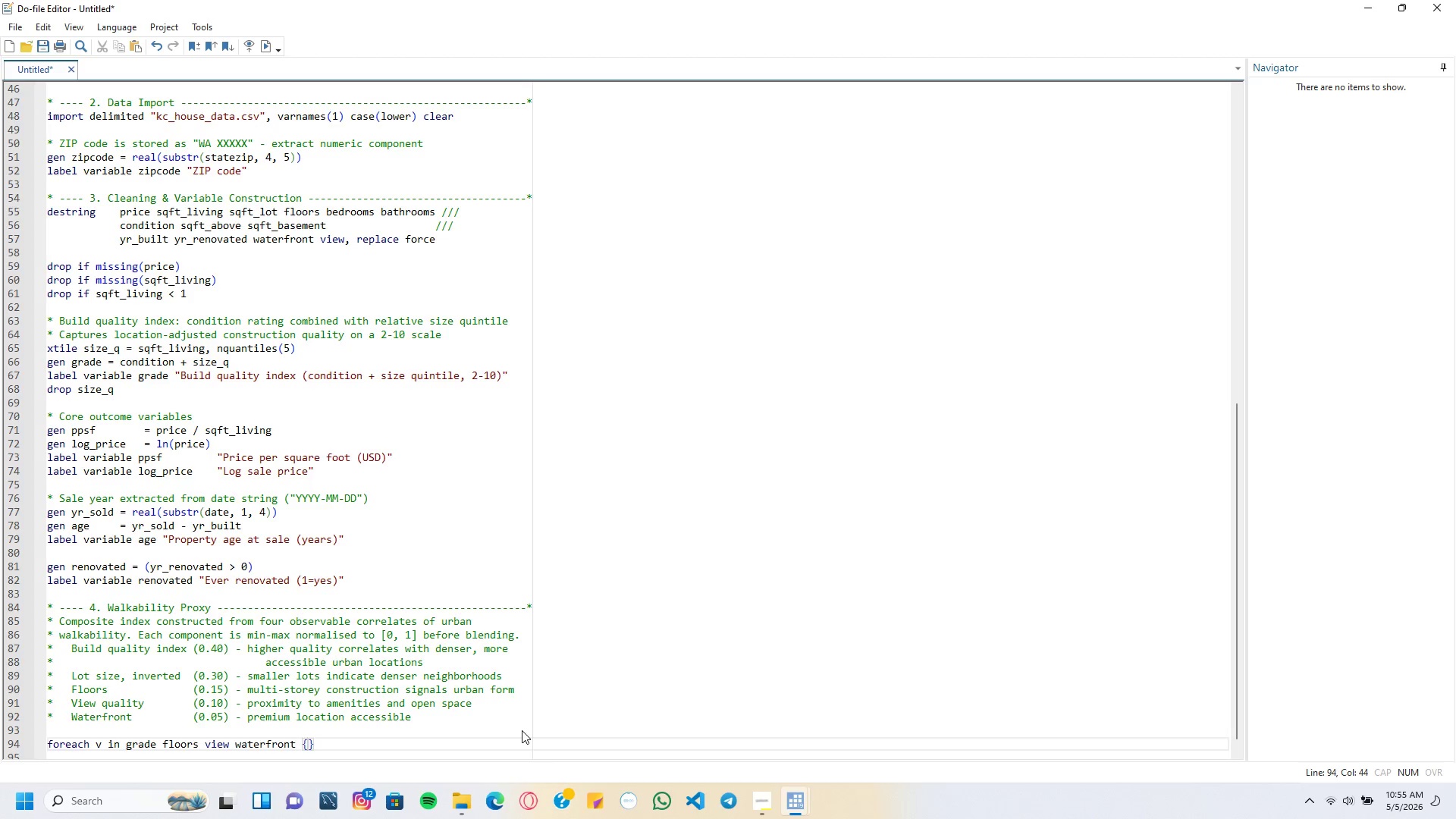 
key(Enter)
 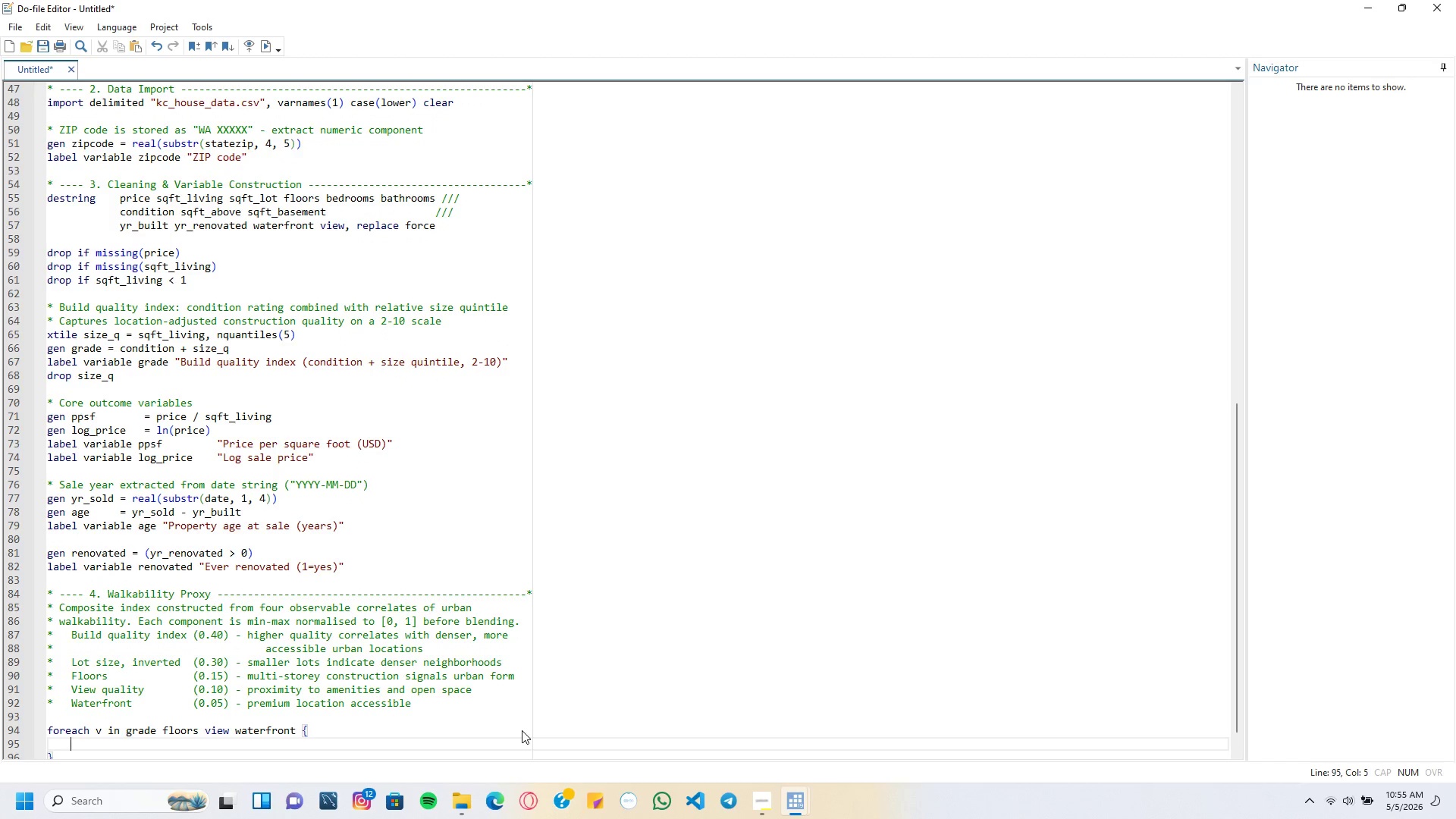 
type(quietly summarize `v)
 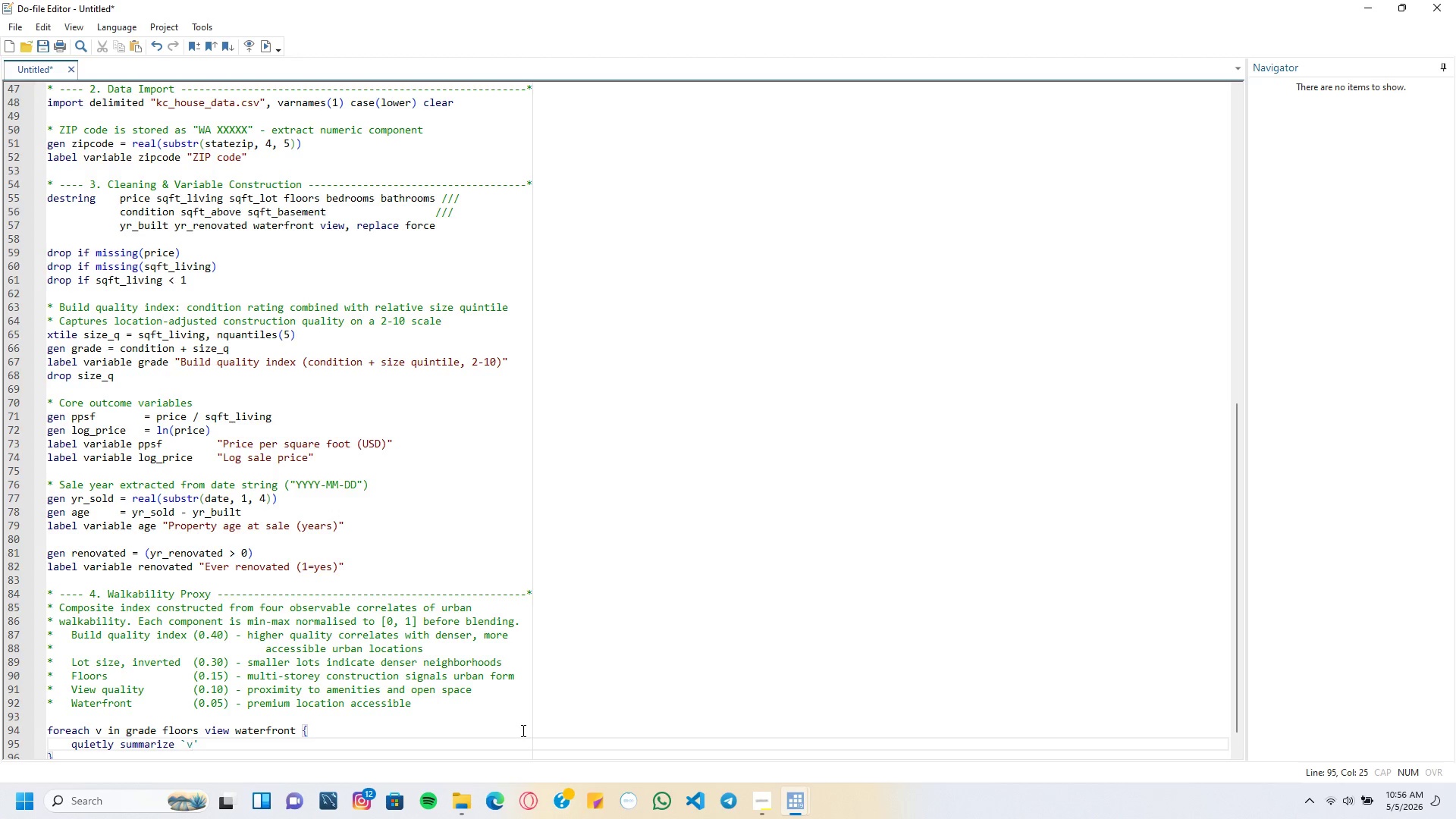 
key(ArrowRight)
 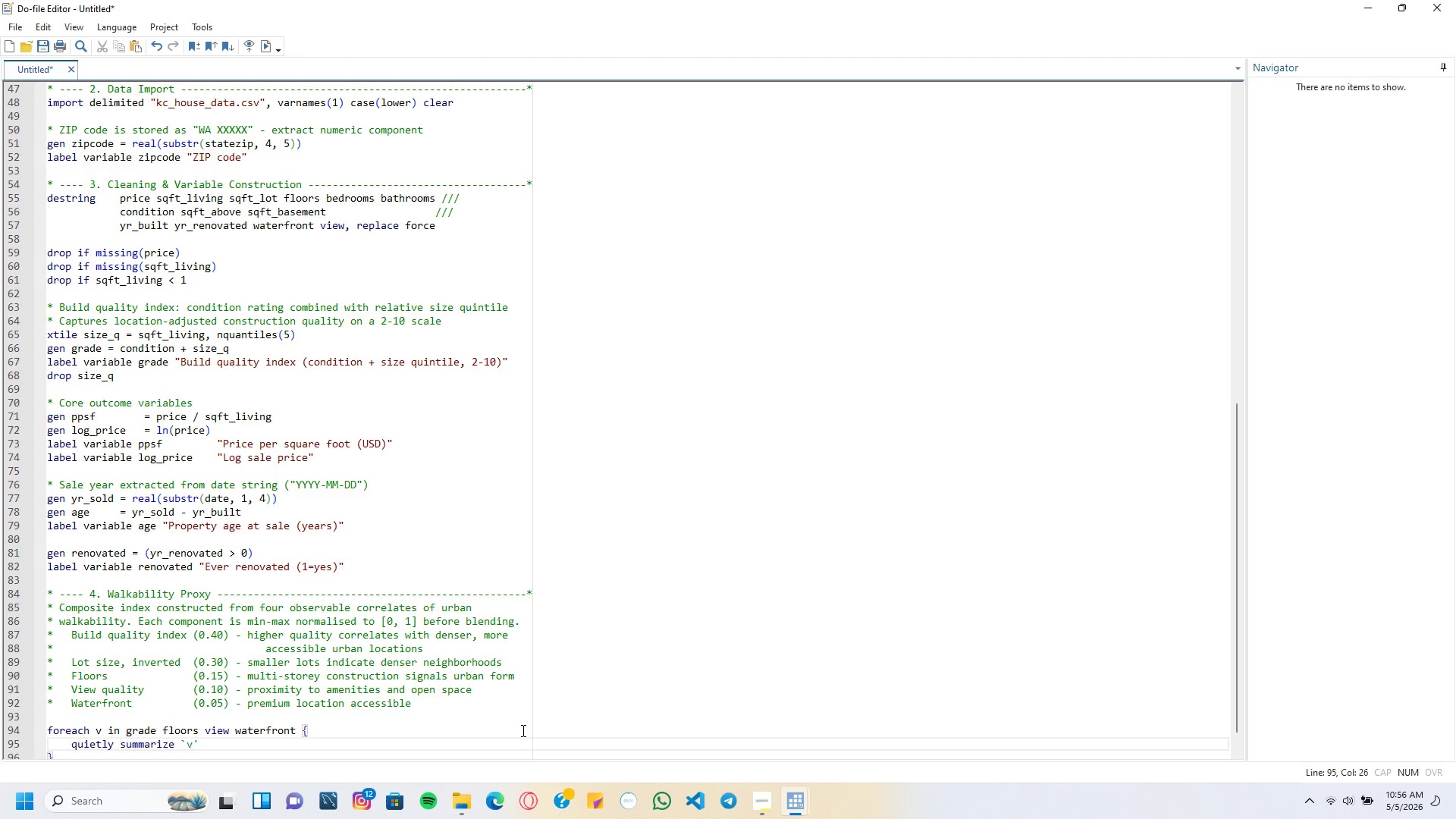 
type(, meanonly)
 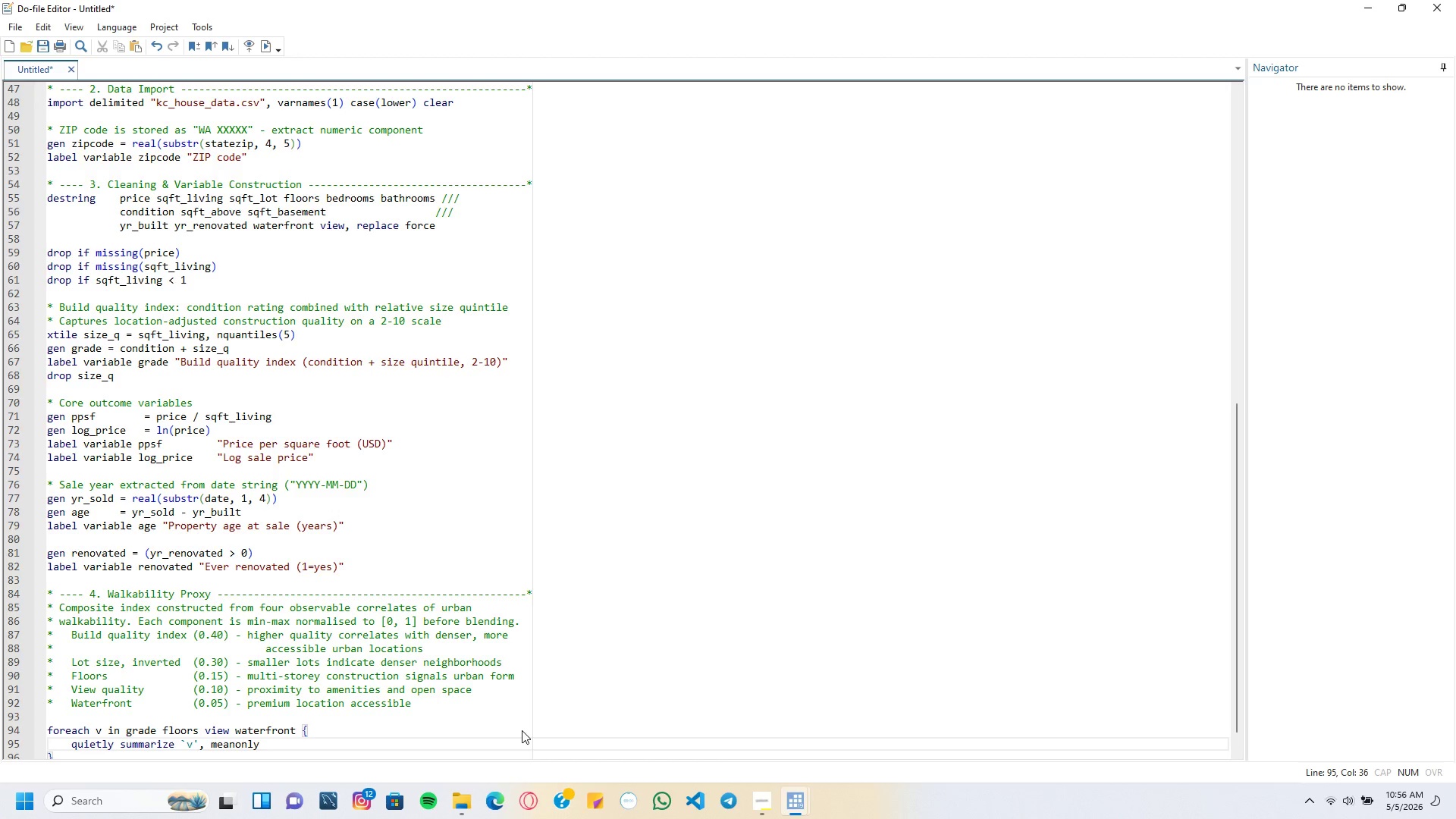 
key(Enter)
 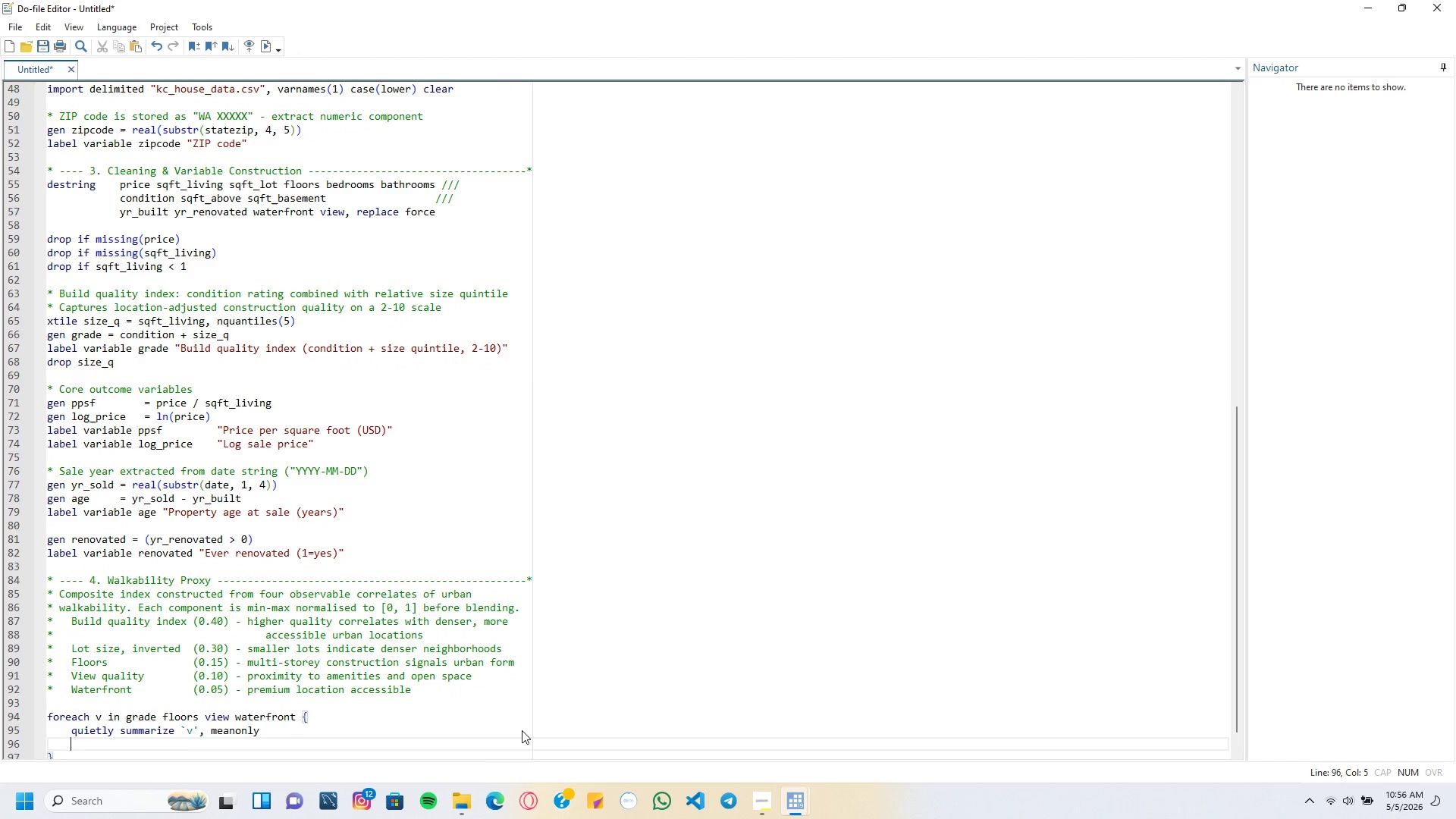 
type(gen `v)
 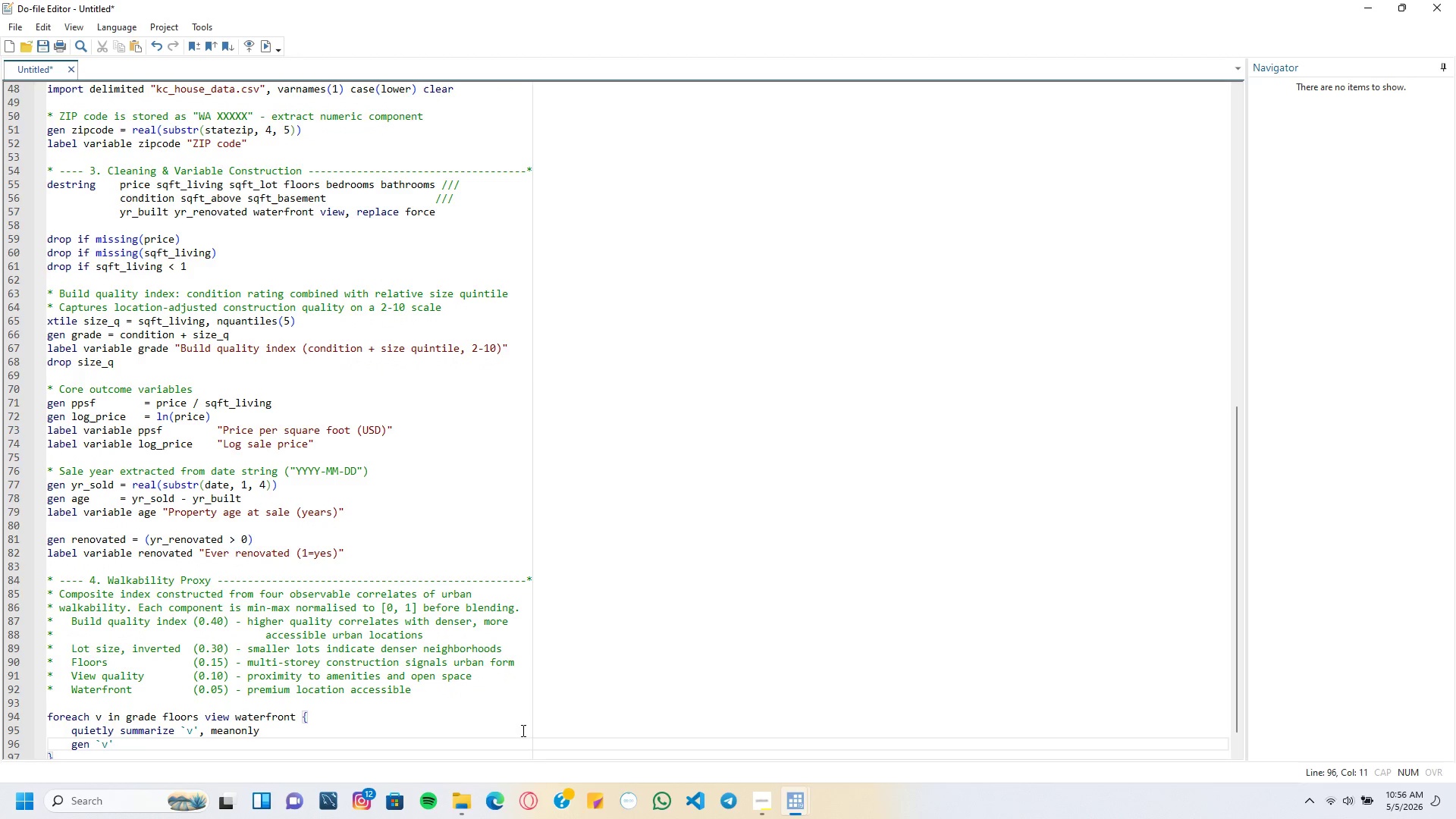 
key(ArrowRight)
 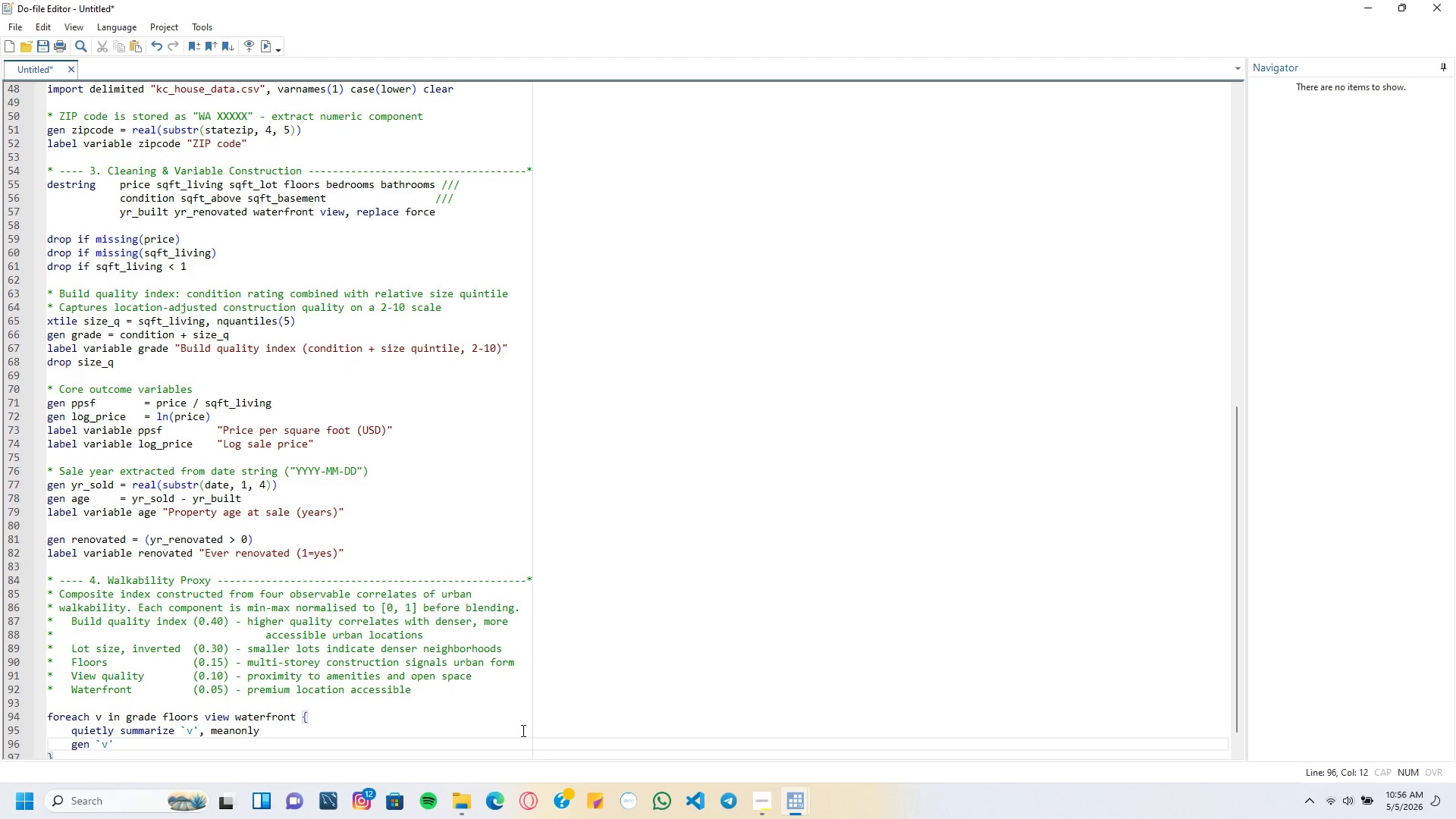 
key(Shift+Minus)
 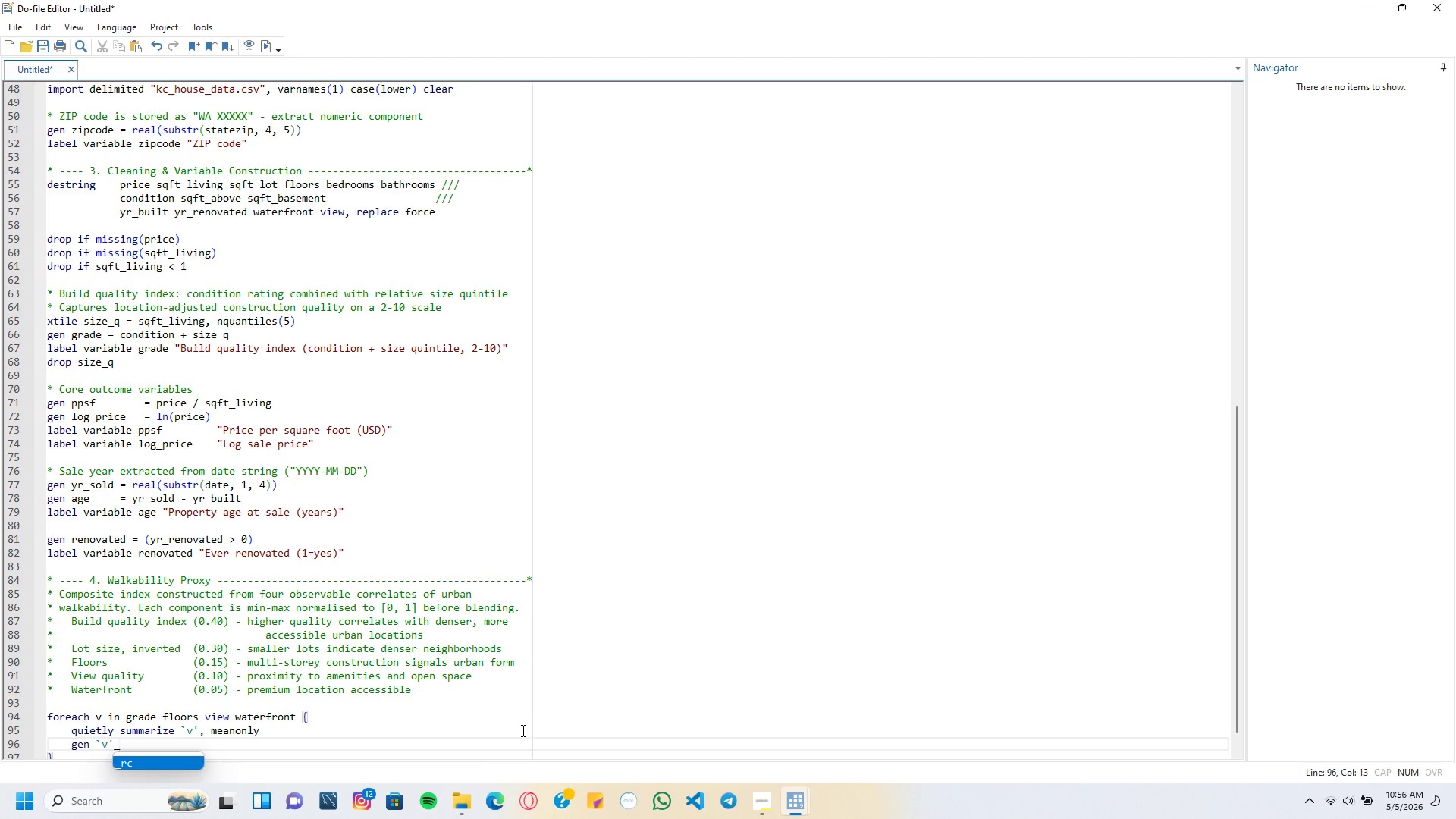 
key(N)
 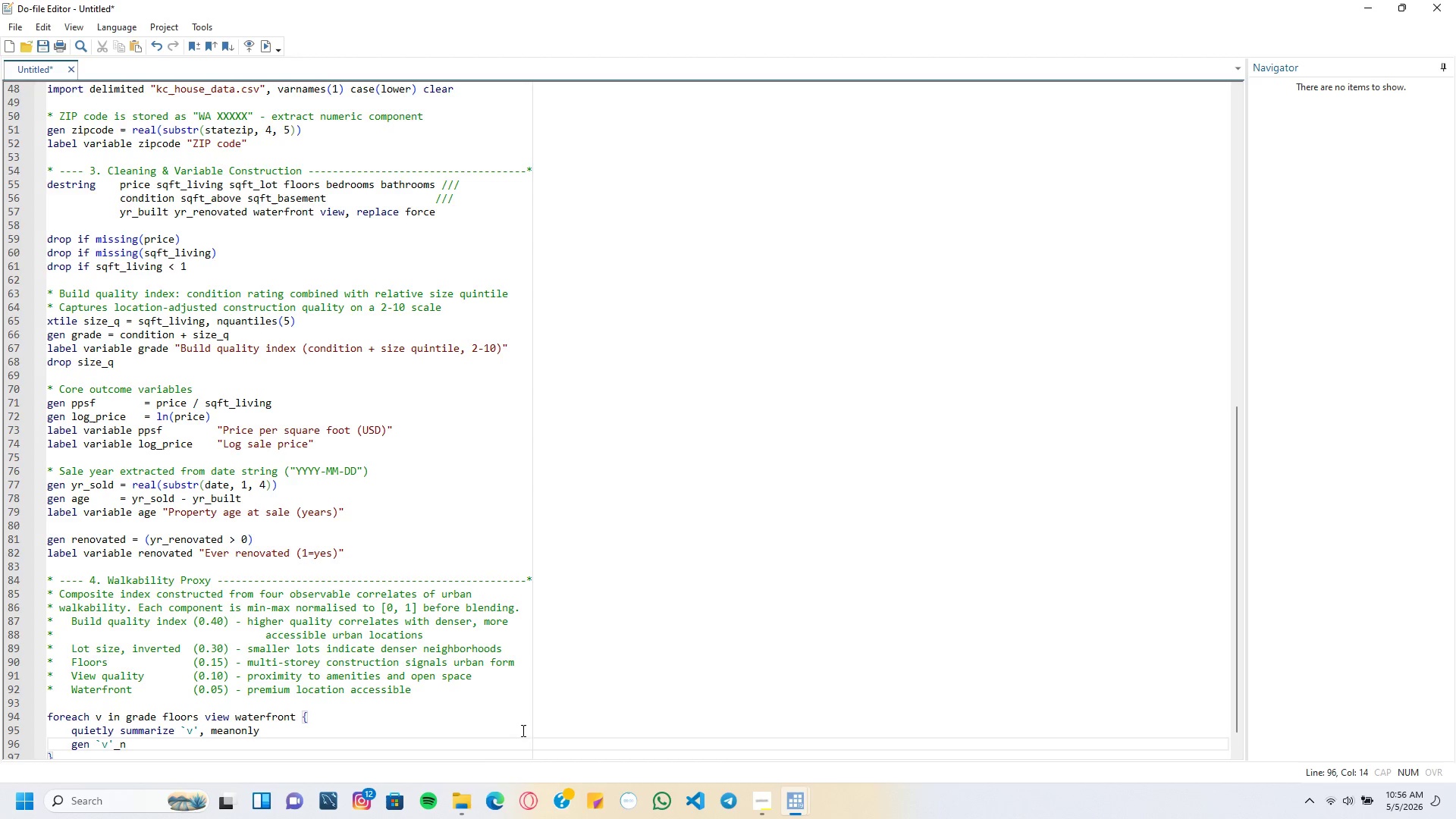 
key(Space)
 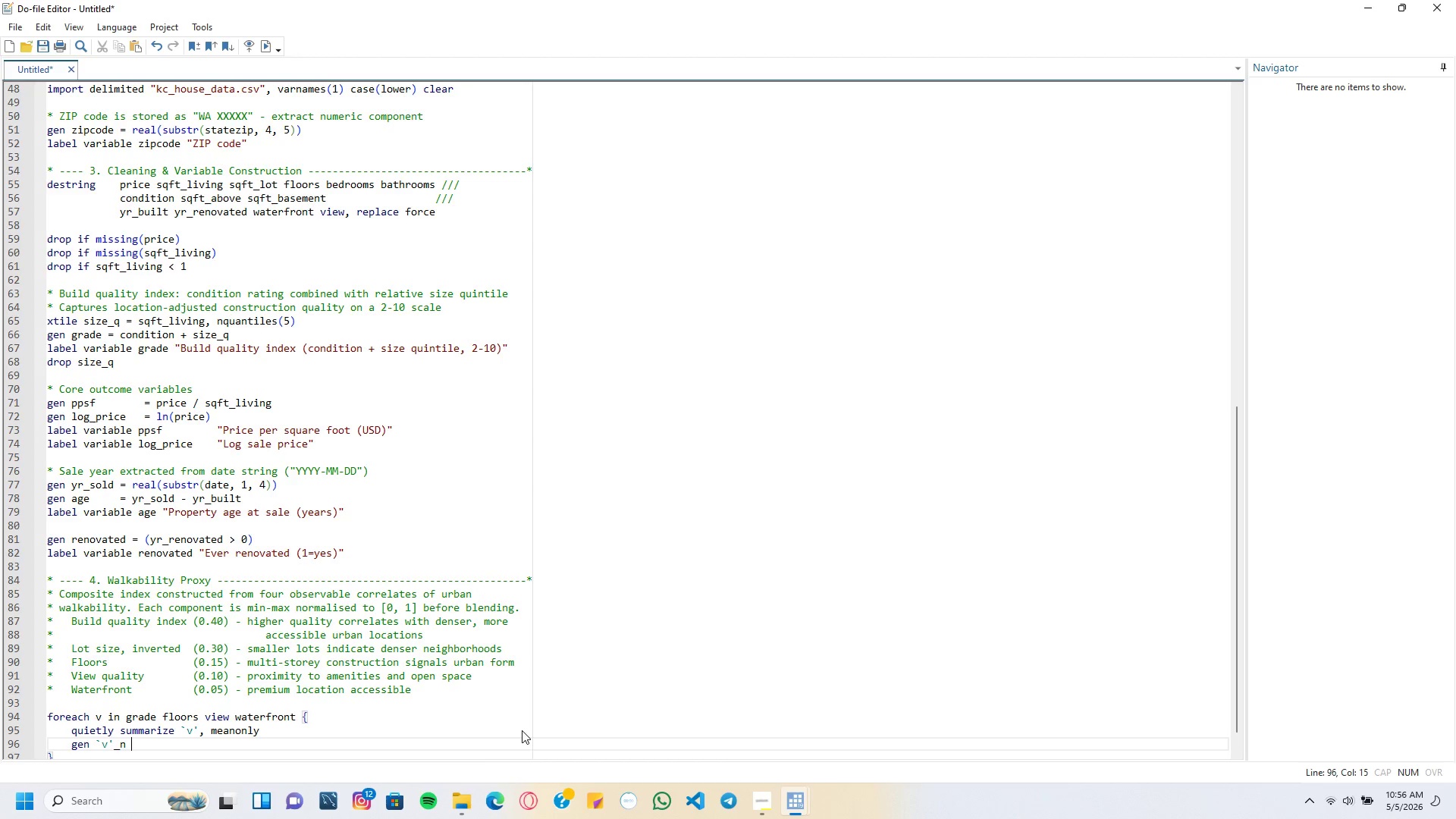 
key(Equal)
 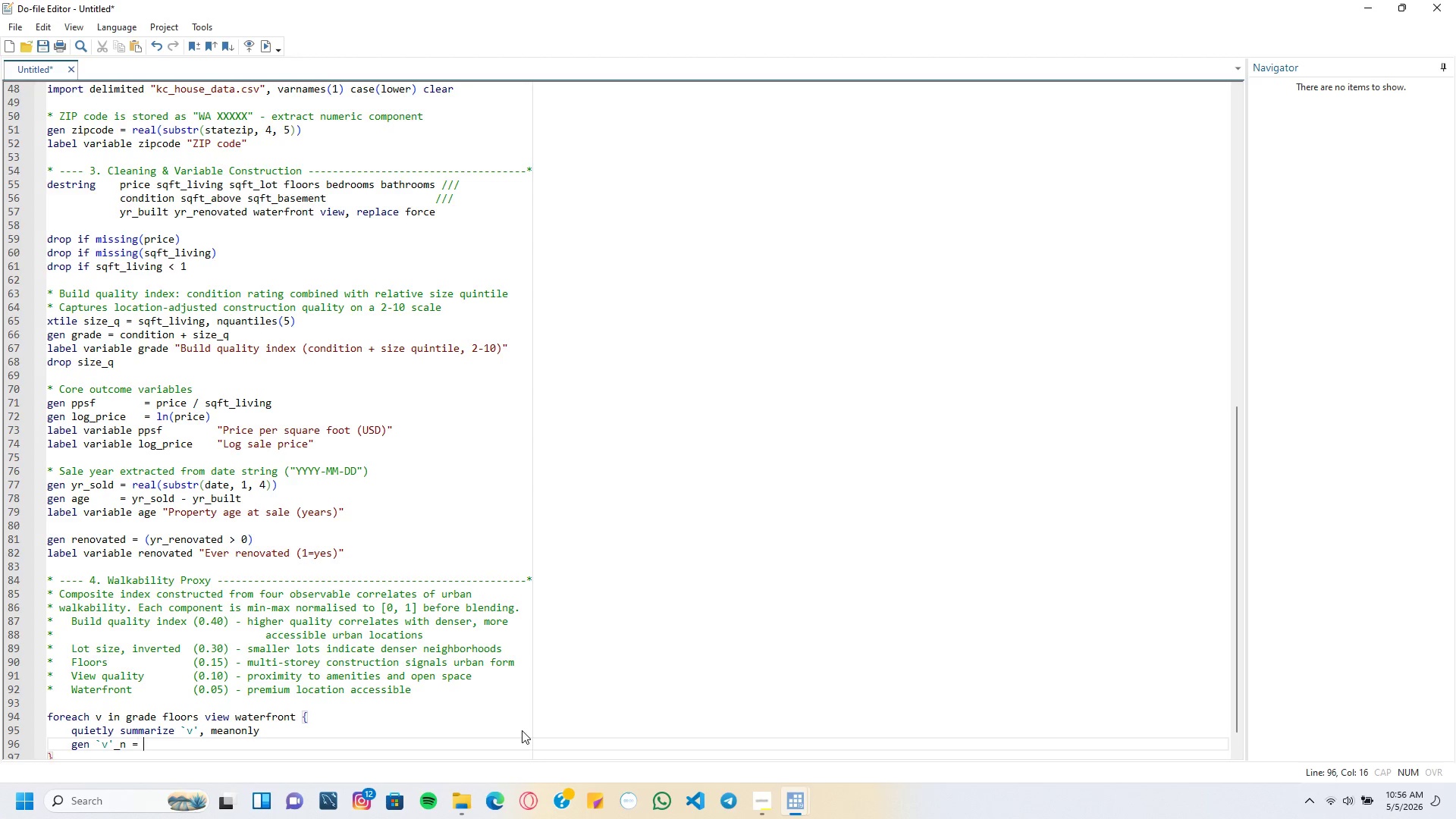 
key(Space)
 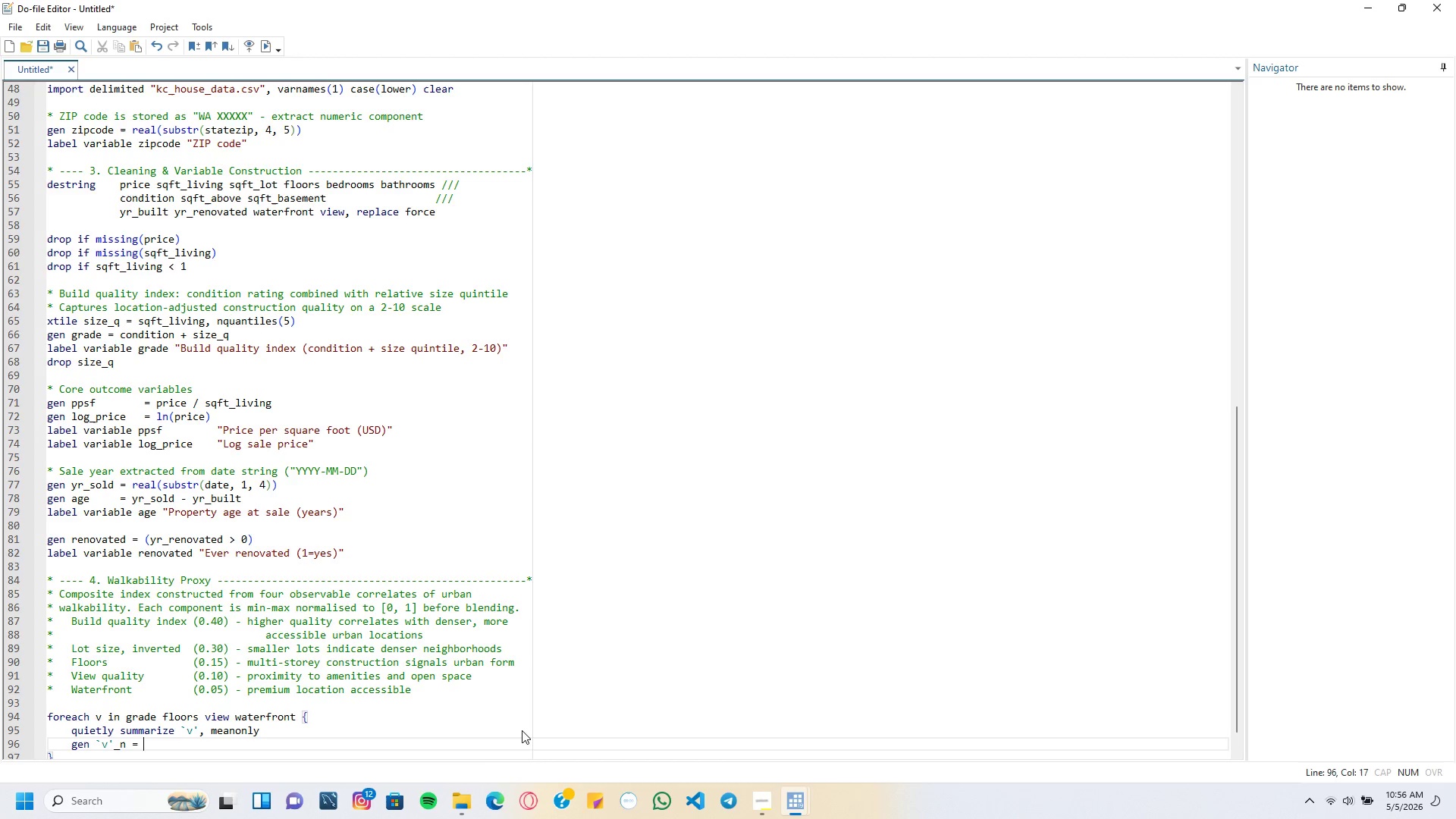 
key(Shift+9)
 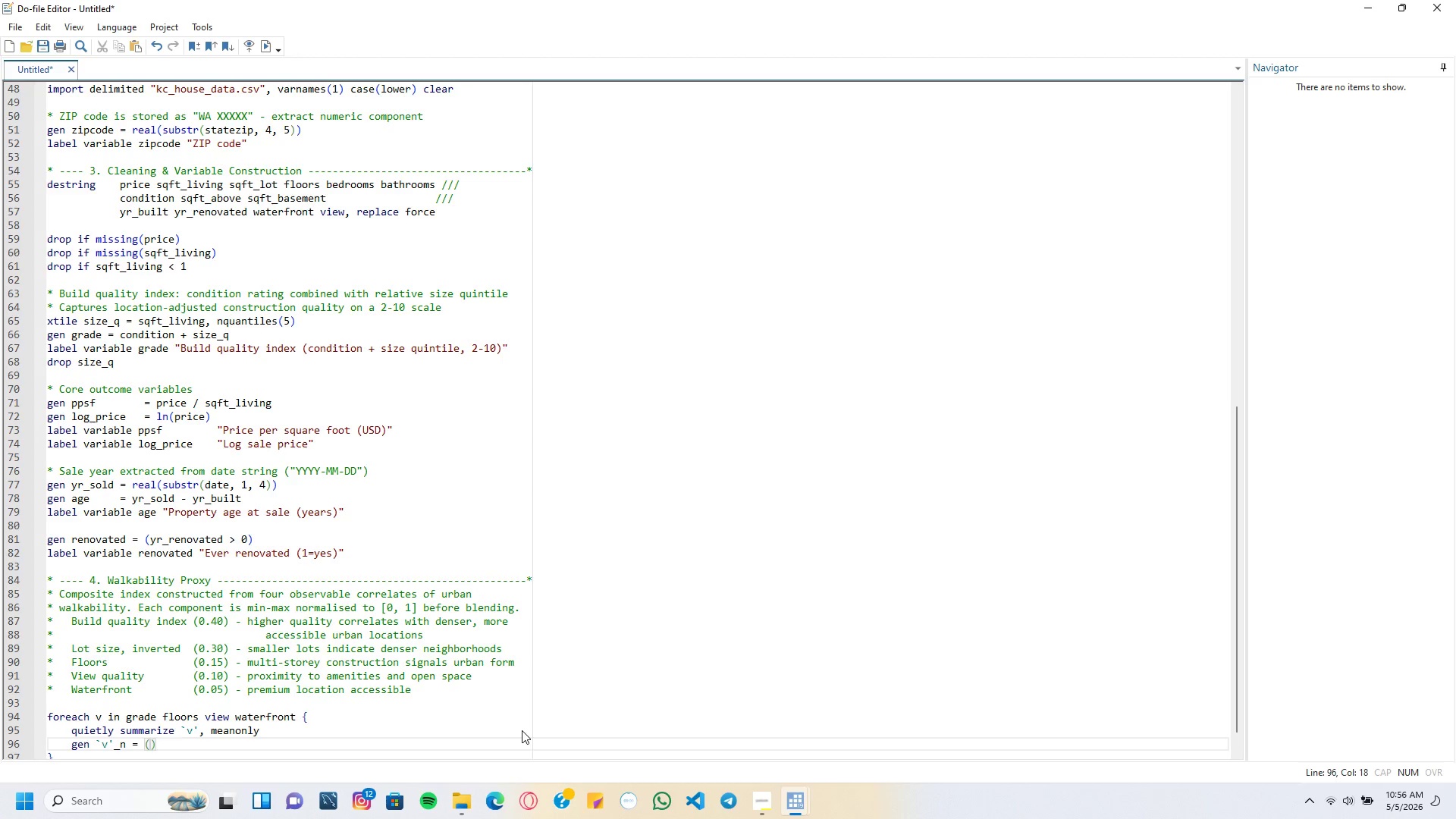 
key(Backquote)
 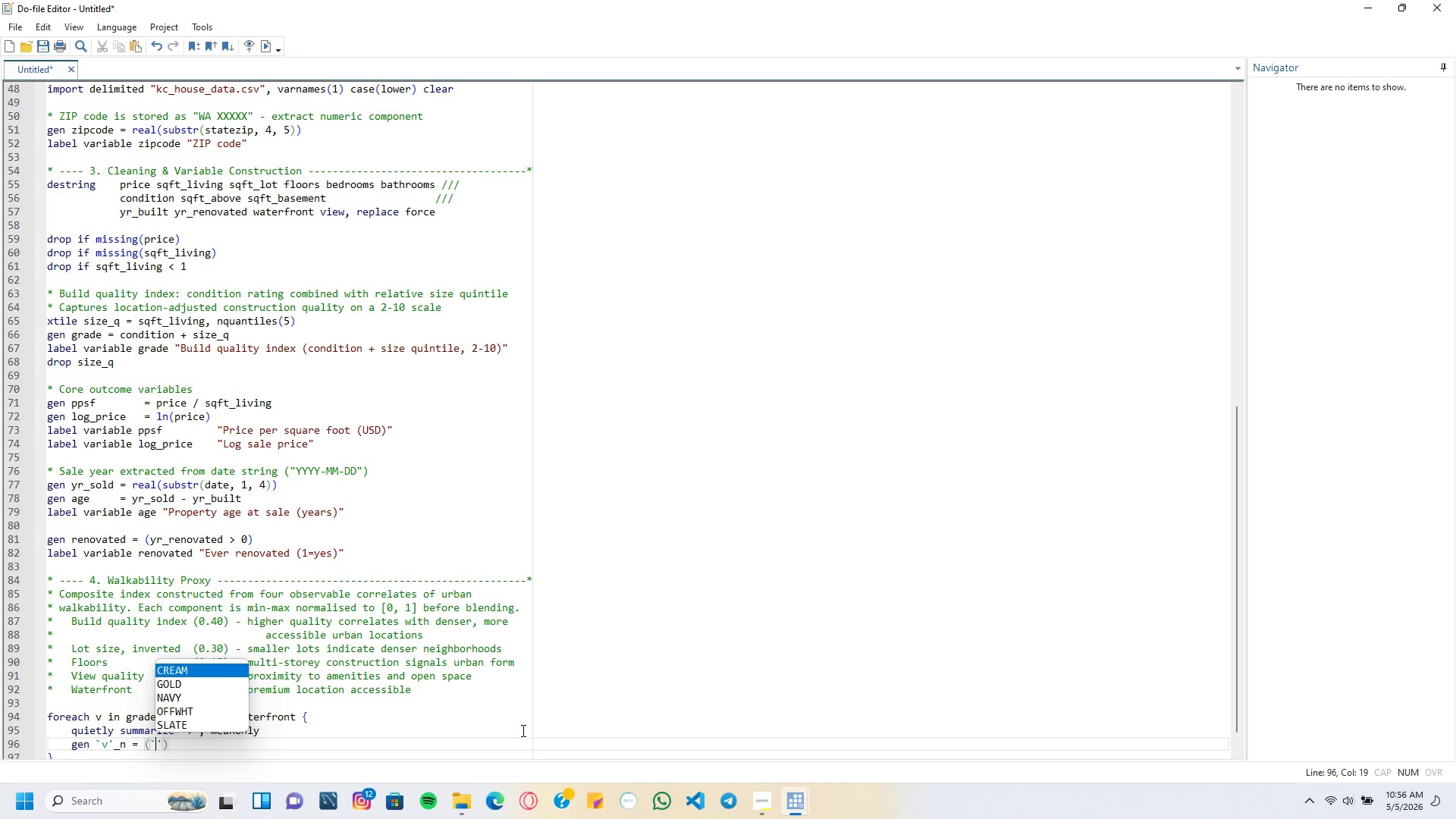 
key(V)
 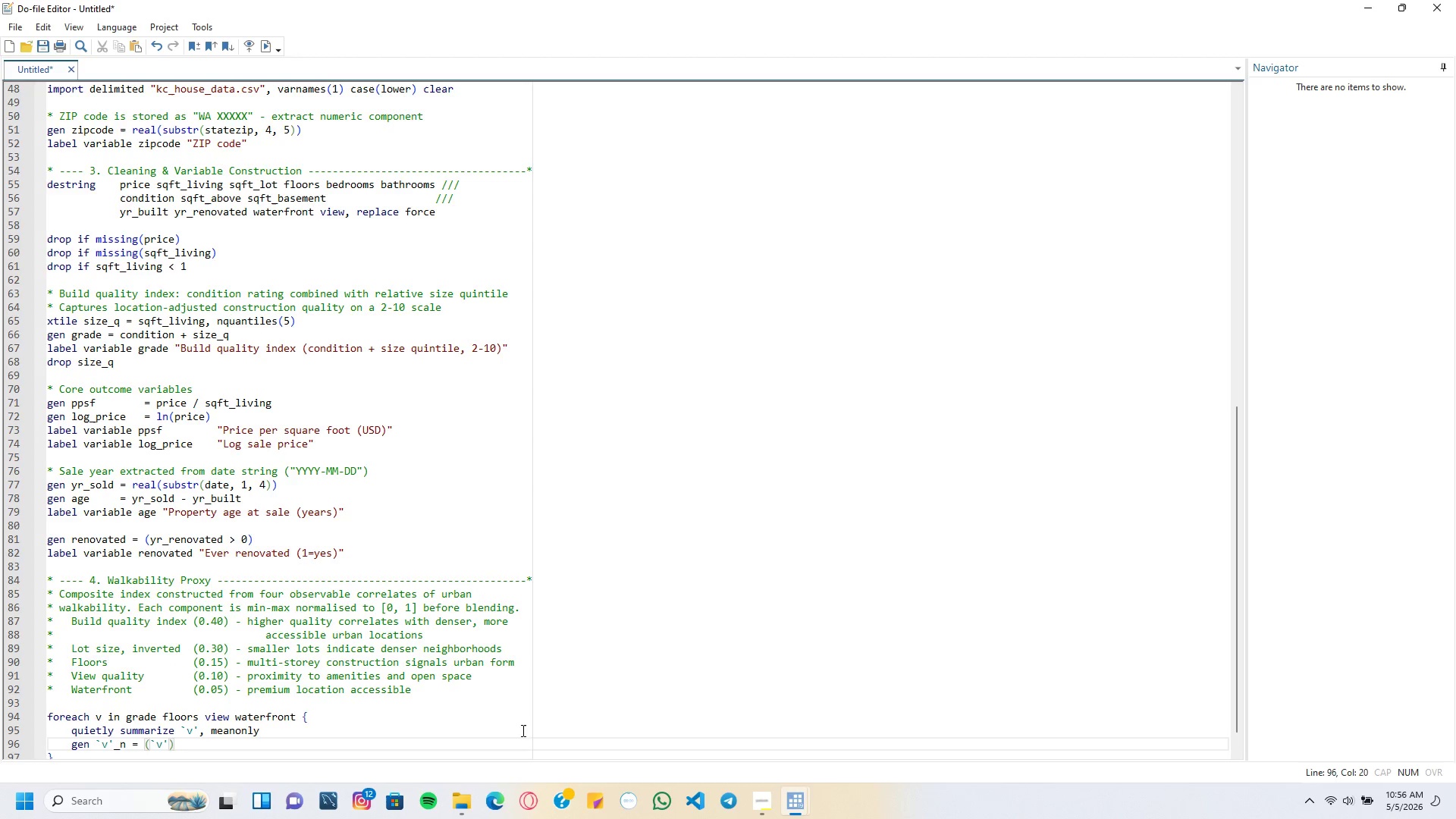 
key(ArrowRight)
 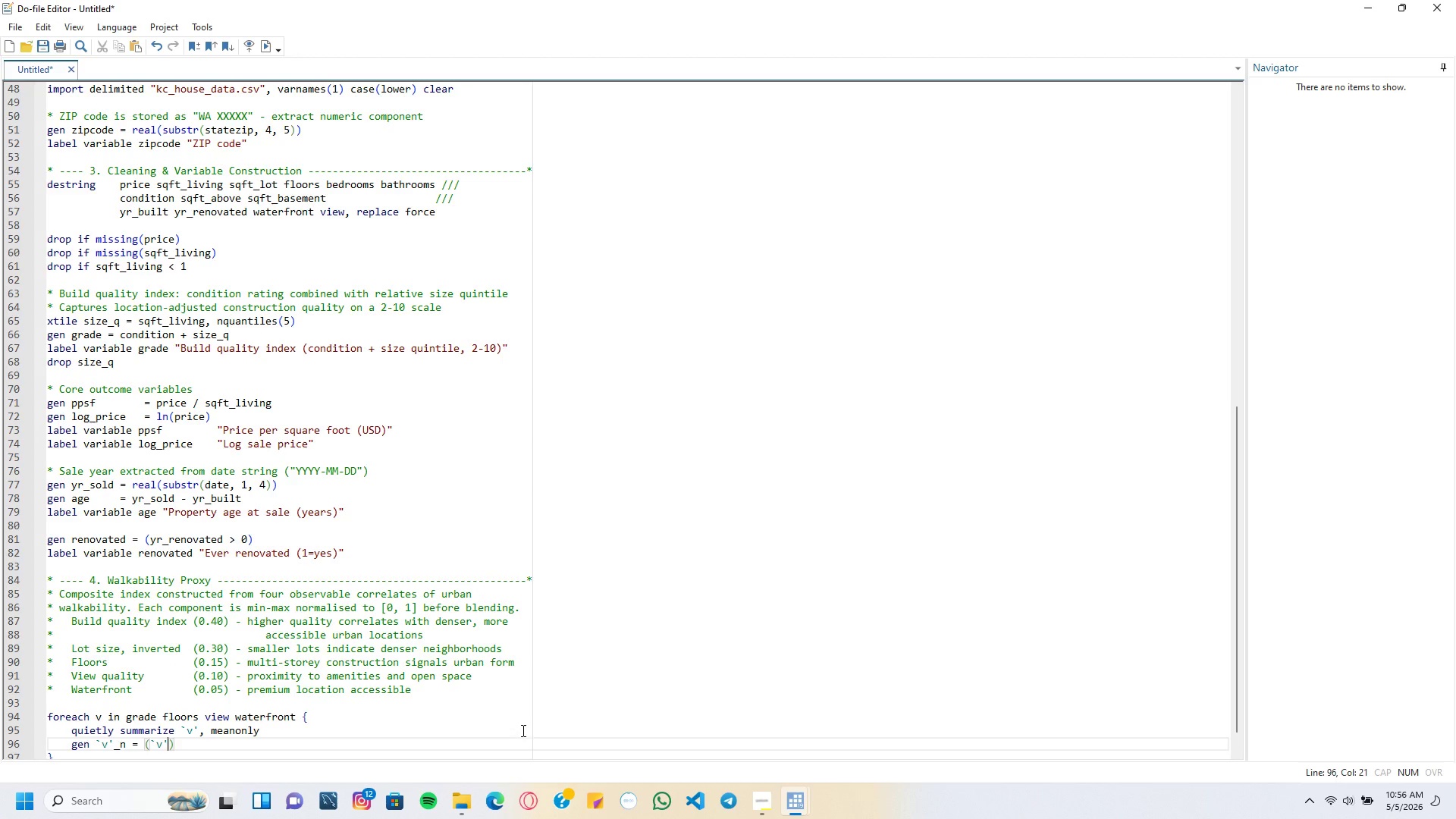 
type( - r(min)
 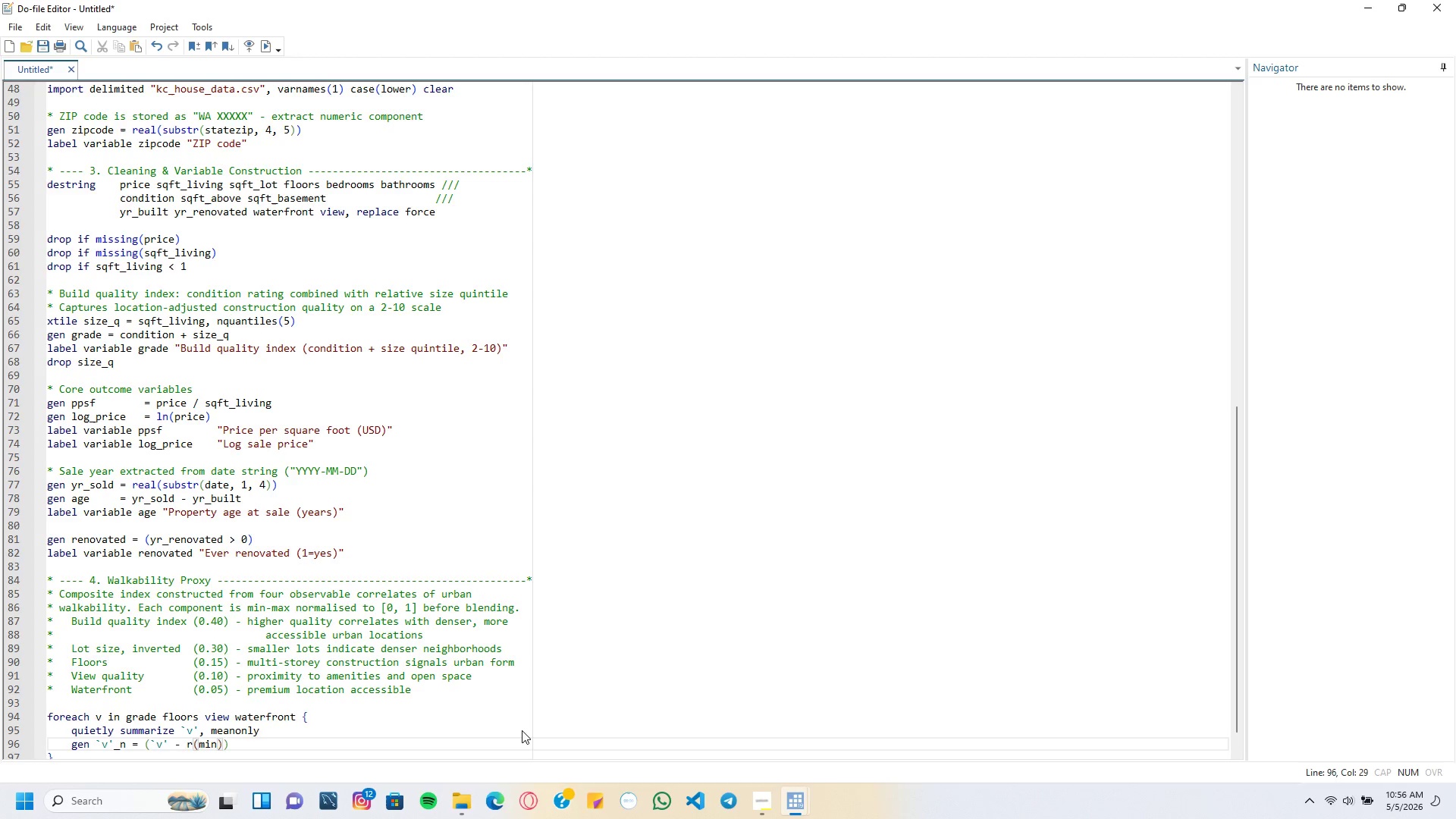 
key(ArrowRight)
 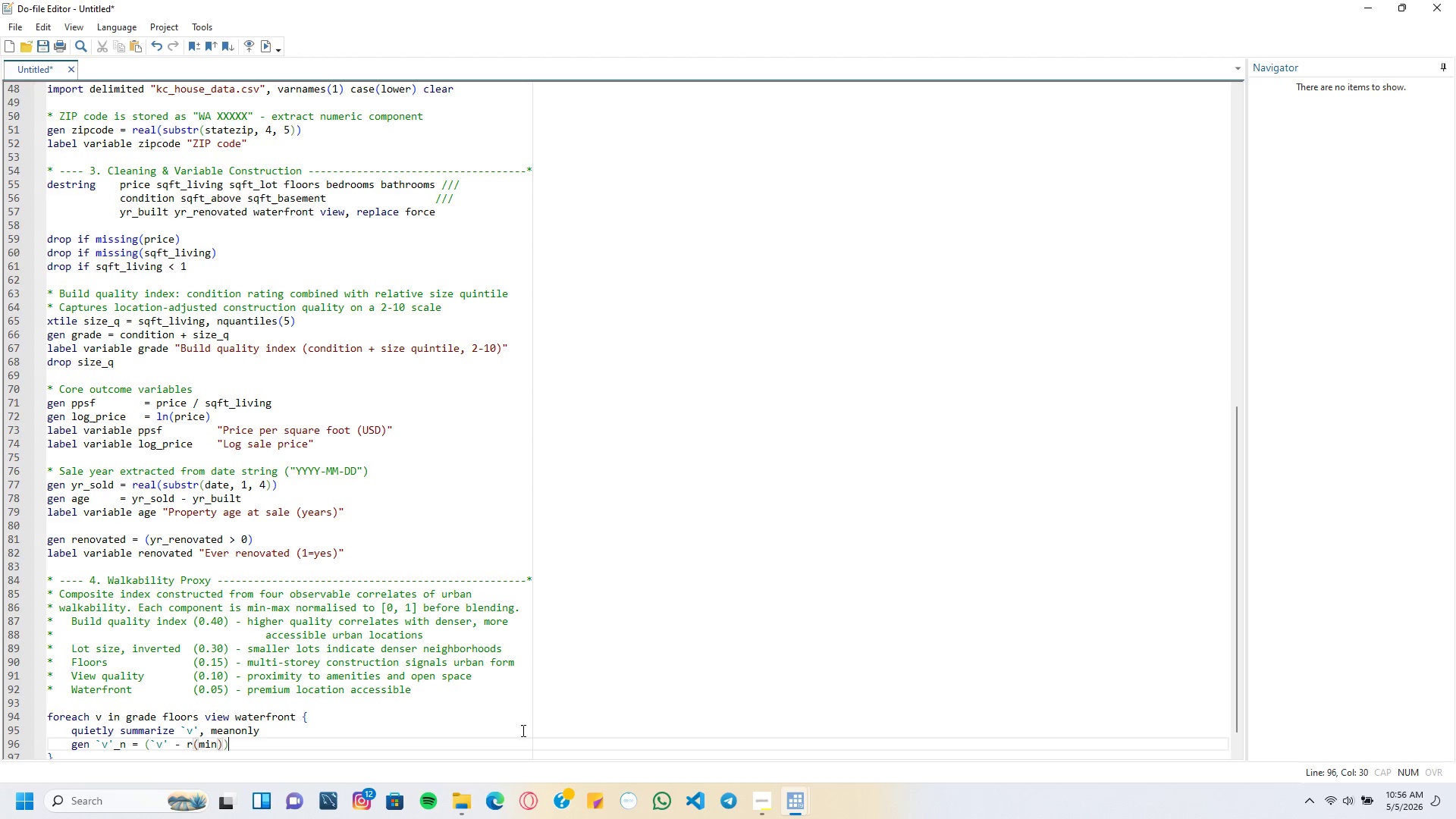 
key(ArrowRight)
 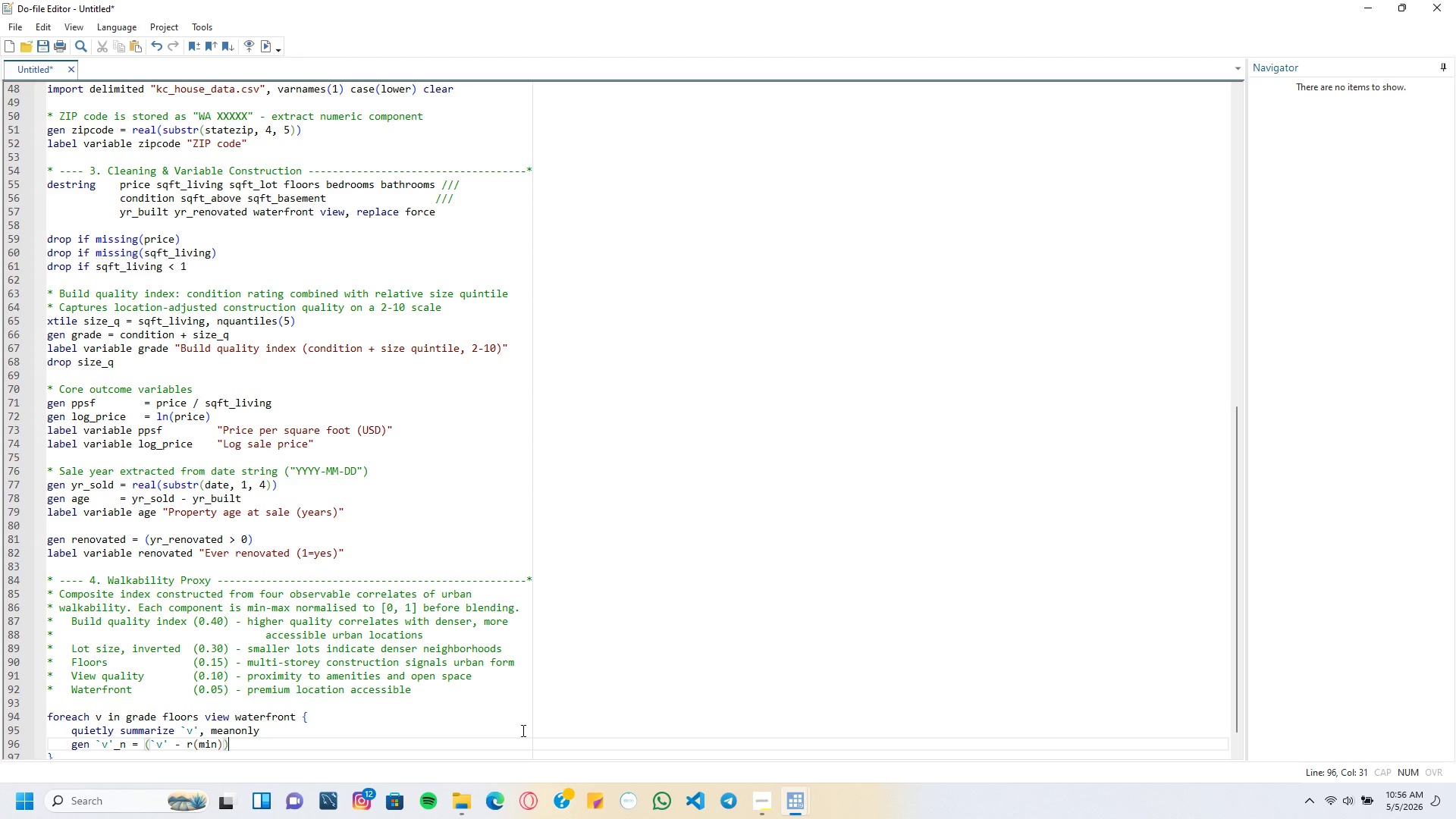 
type( / (r(max)
 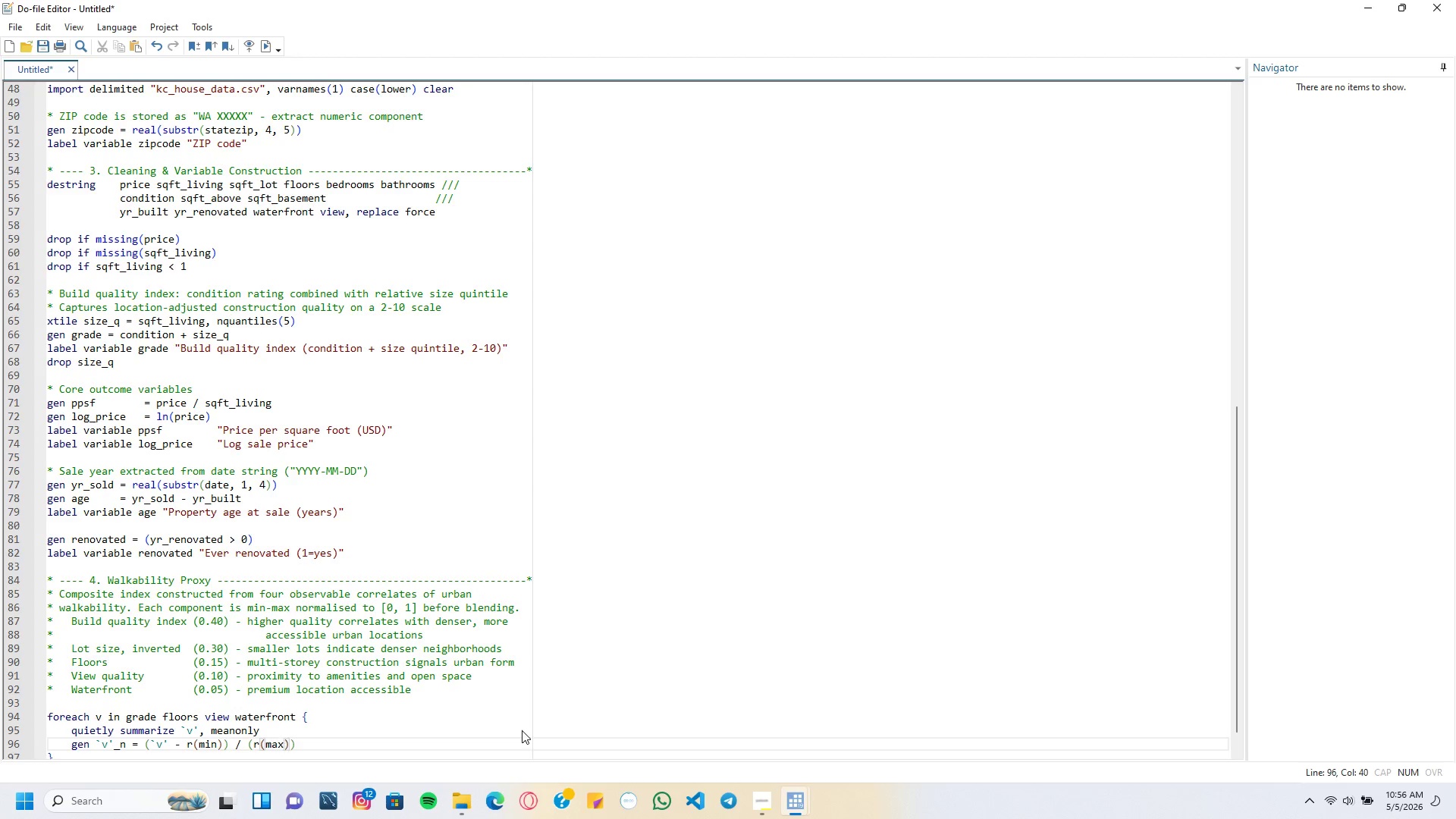 
 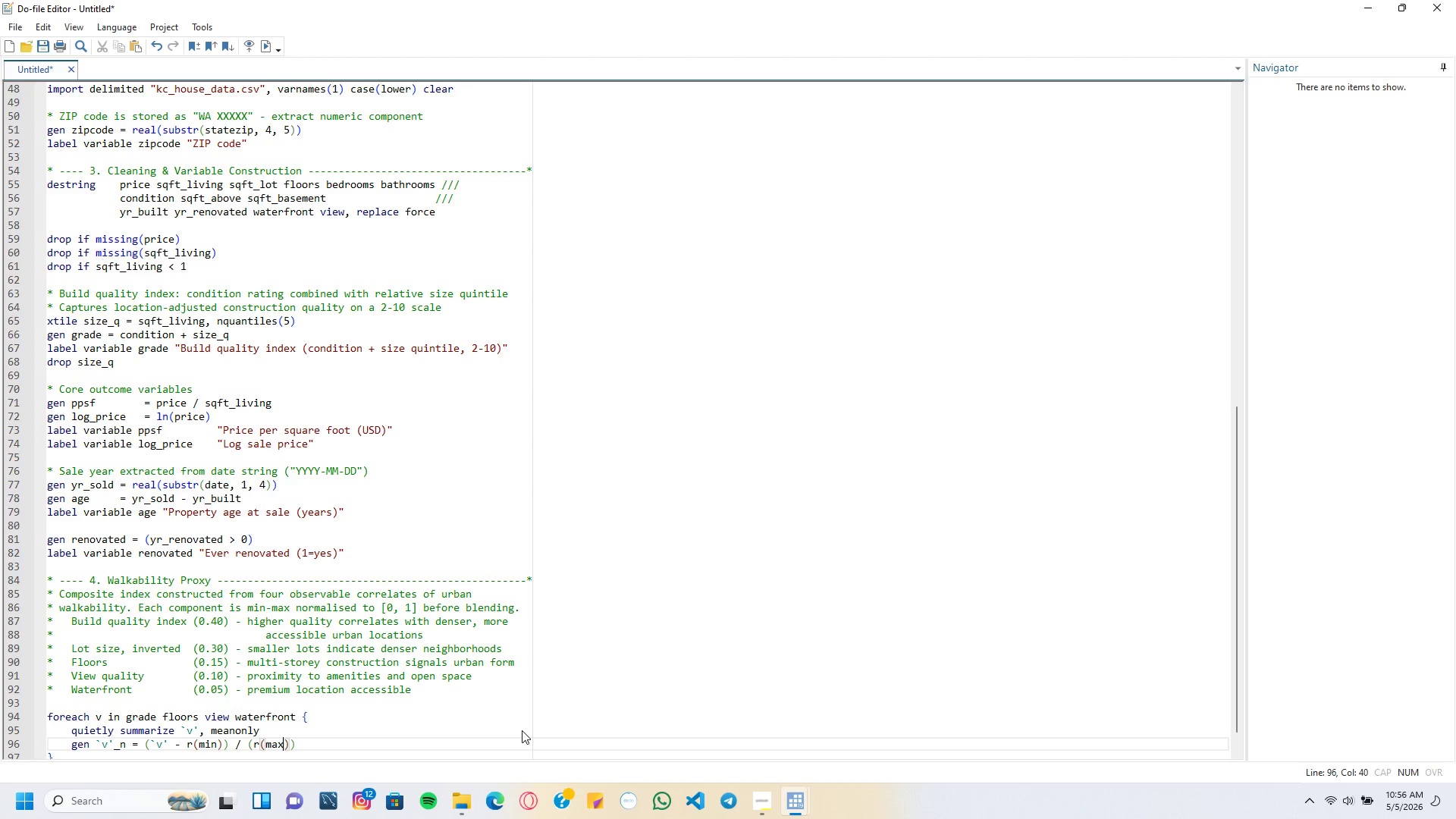 
key(ArrowRight)
 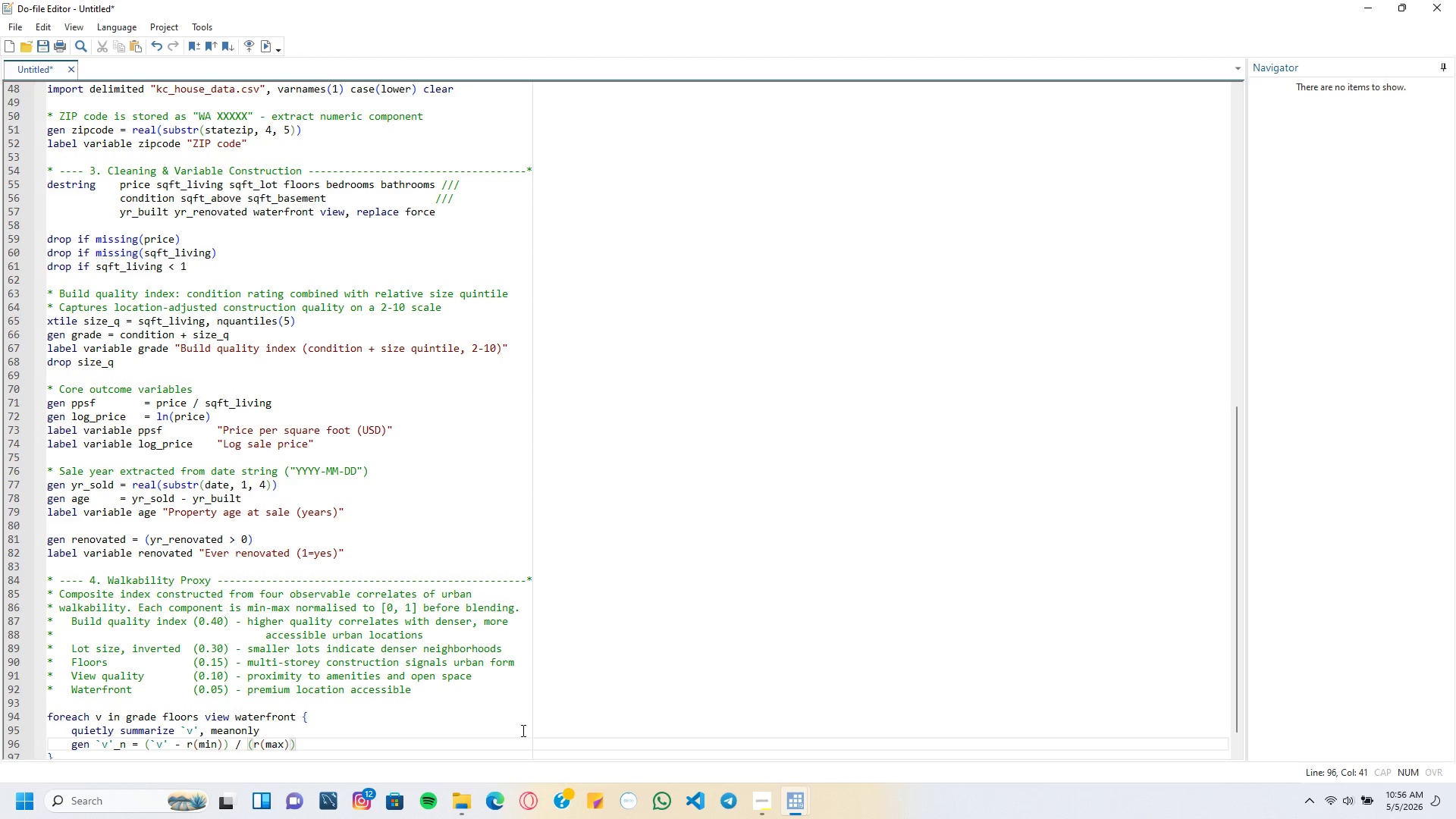 
type( 0 )
key(Backspace)
key(Backspace)
type(- r(min)
 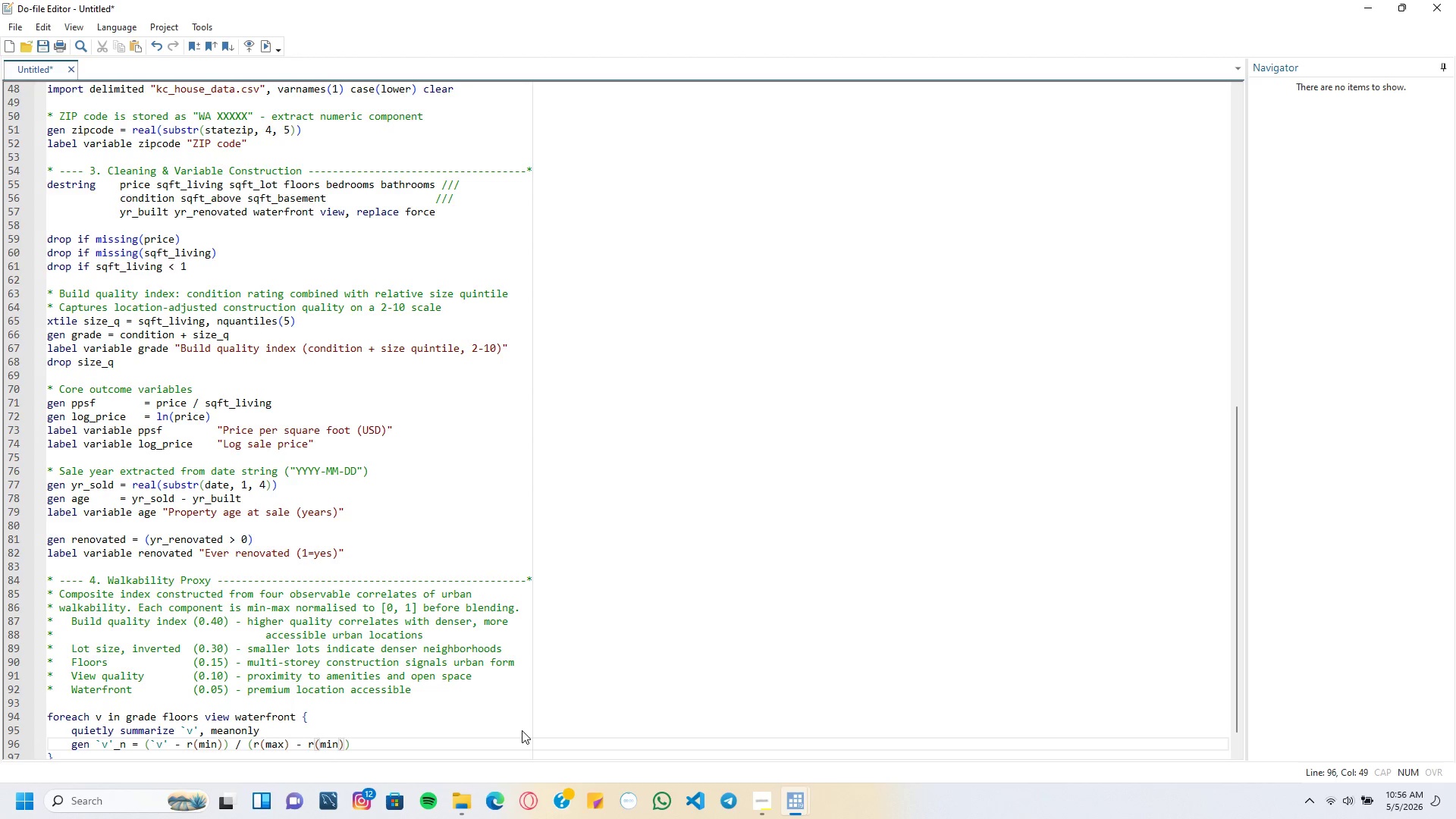 
key(ArrowRight)
 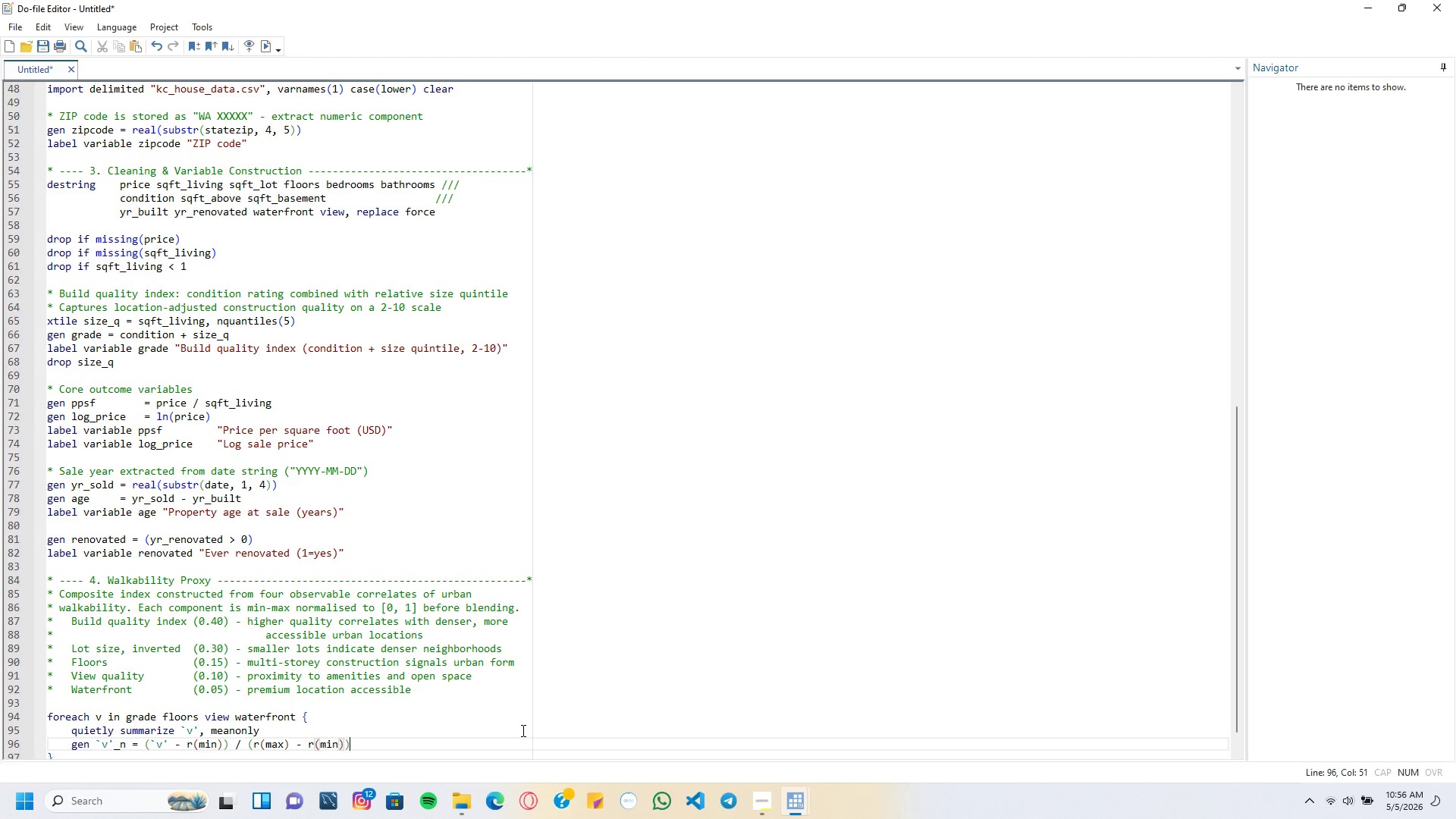 
key(ArrowRight)
 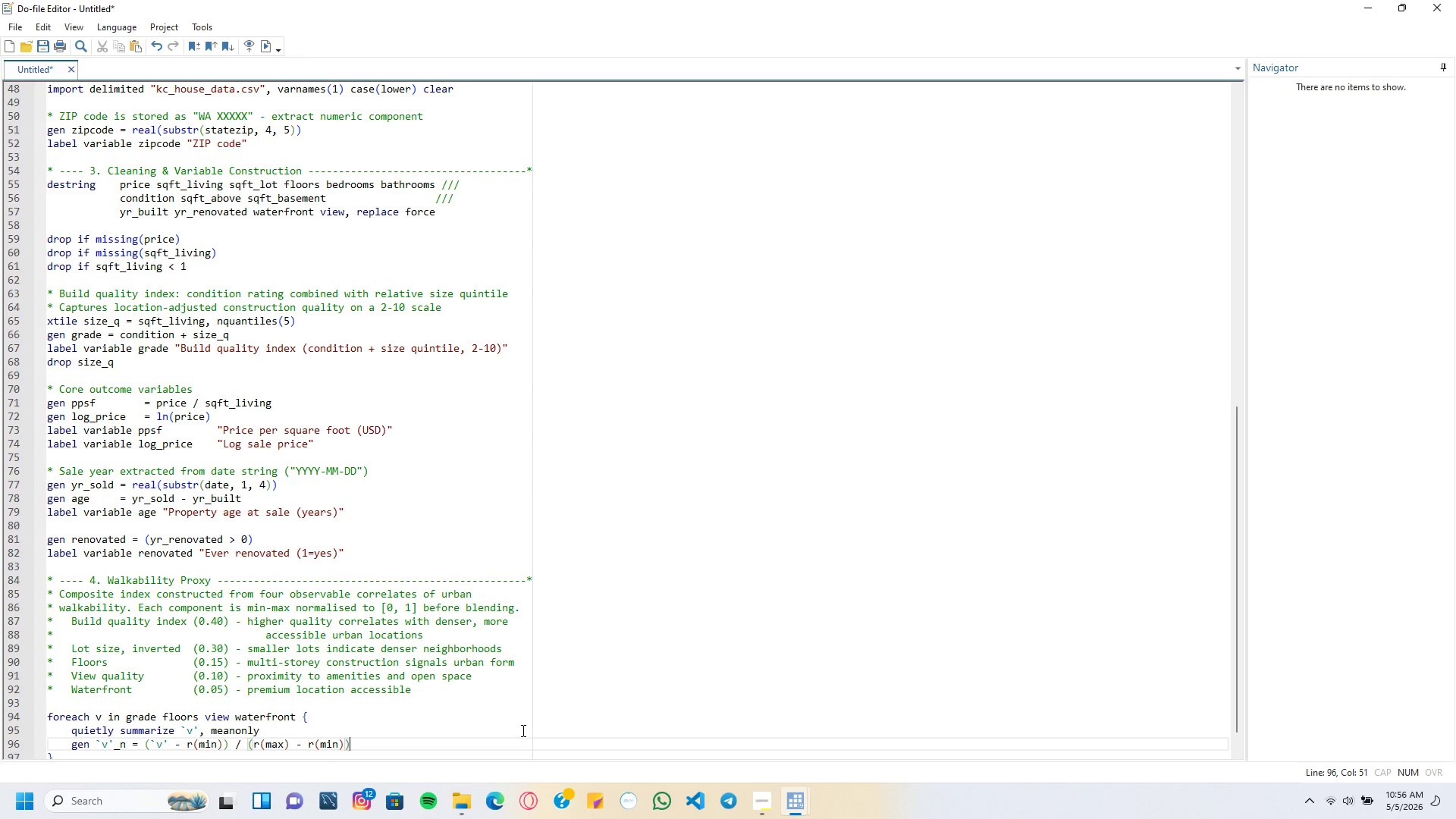 
key(ArrowDown)
 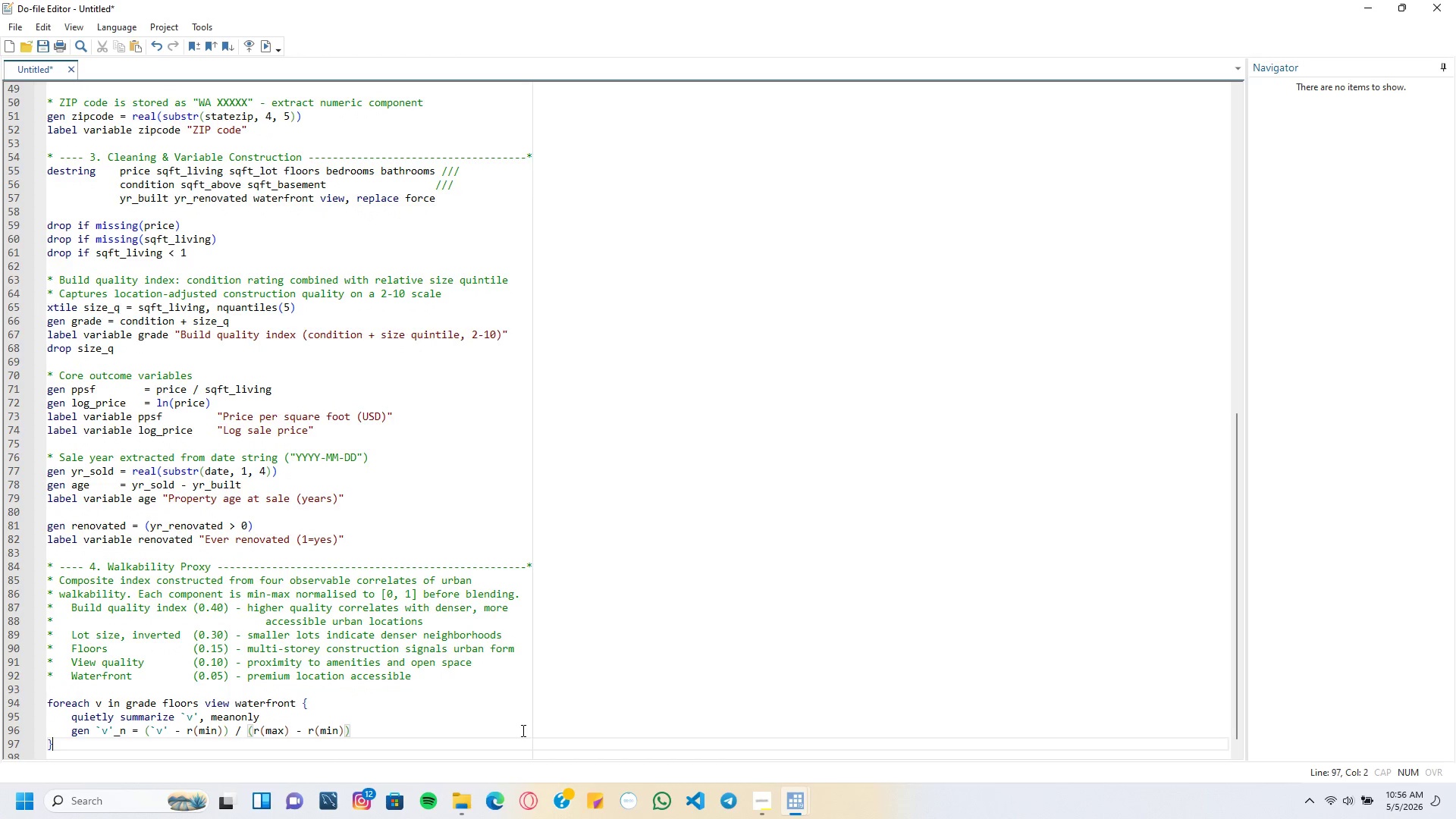 
key(ArrowDown)
 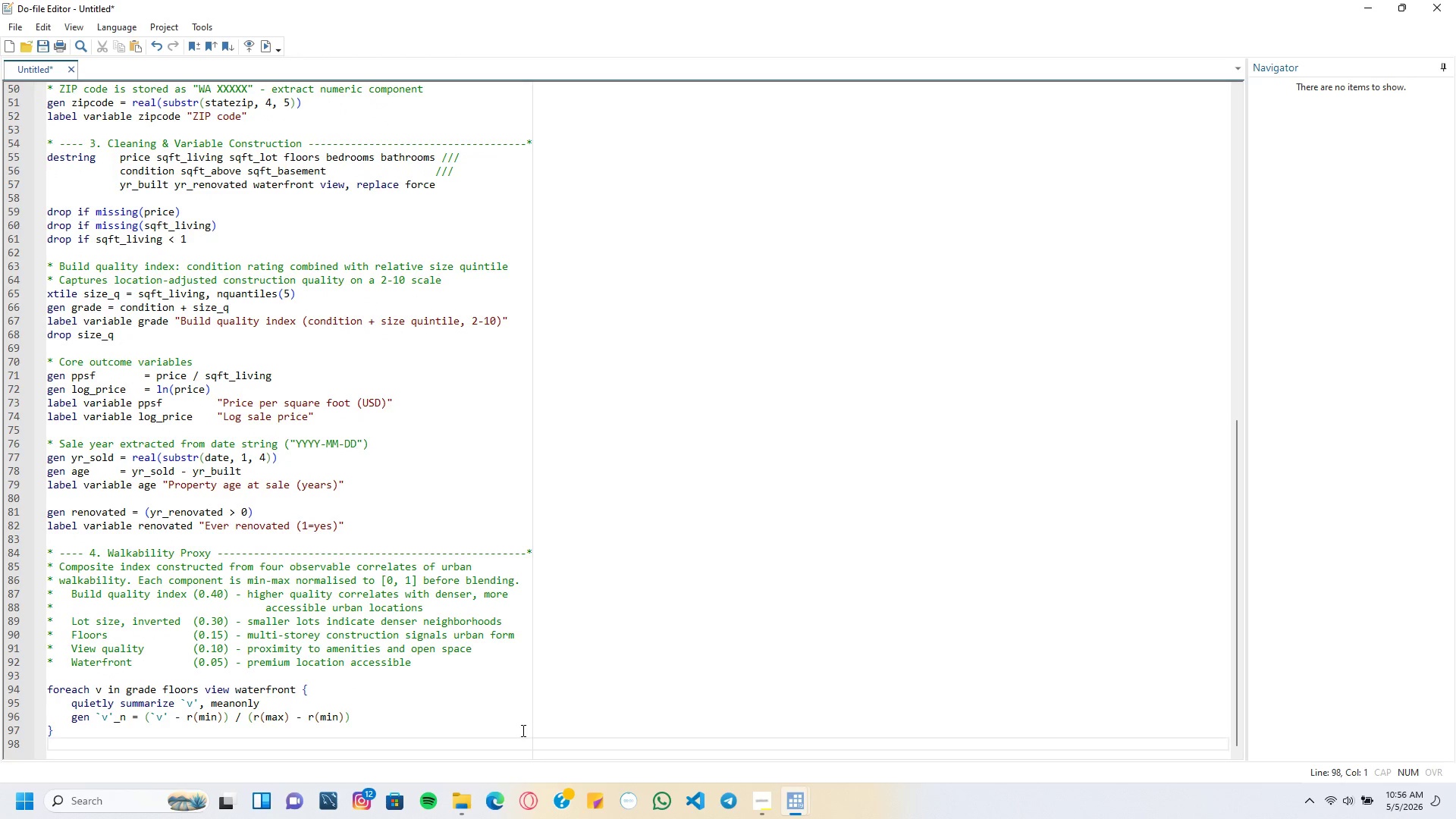 
key(ArrowDown)
 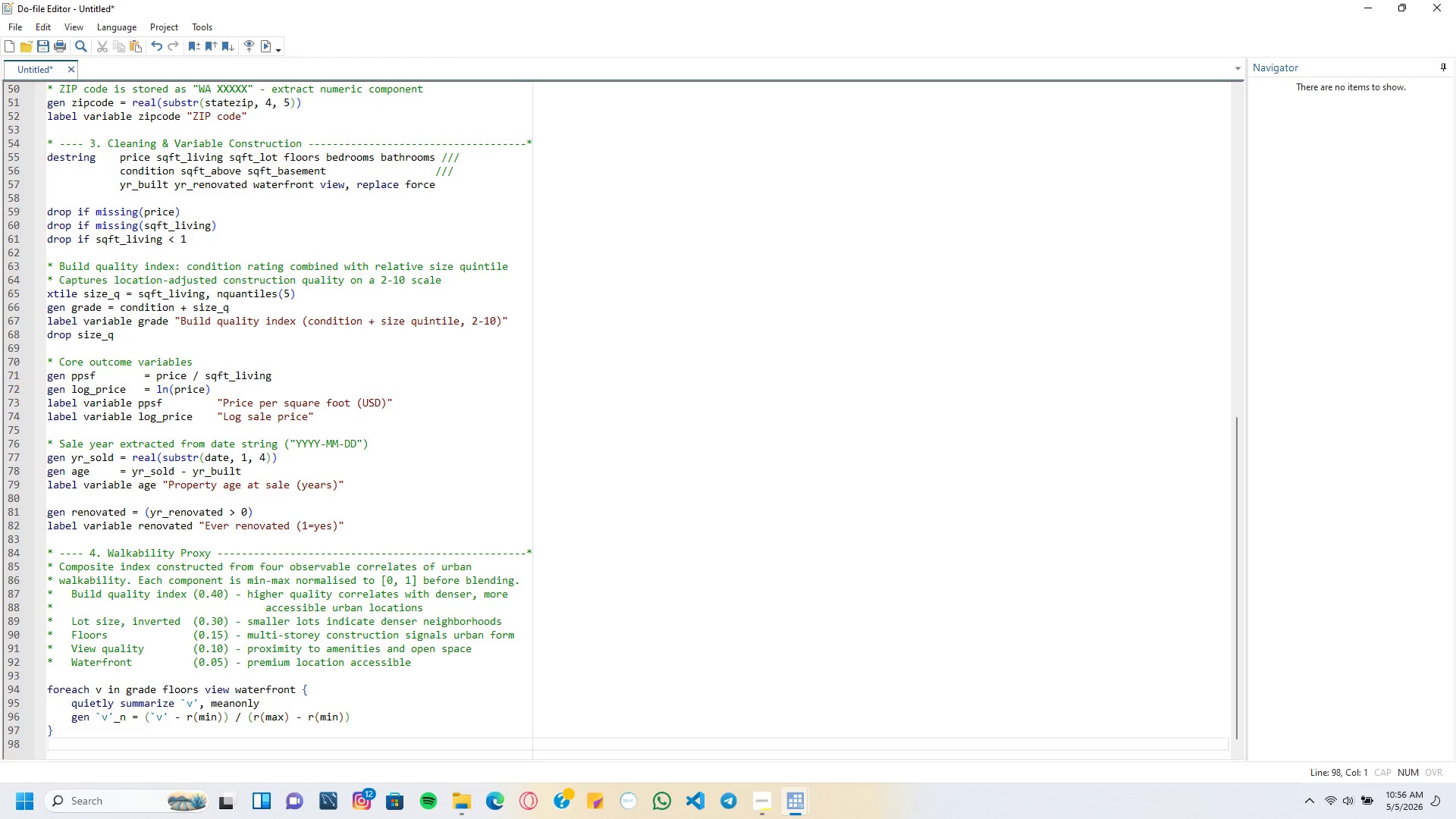 
key(Enter)
 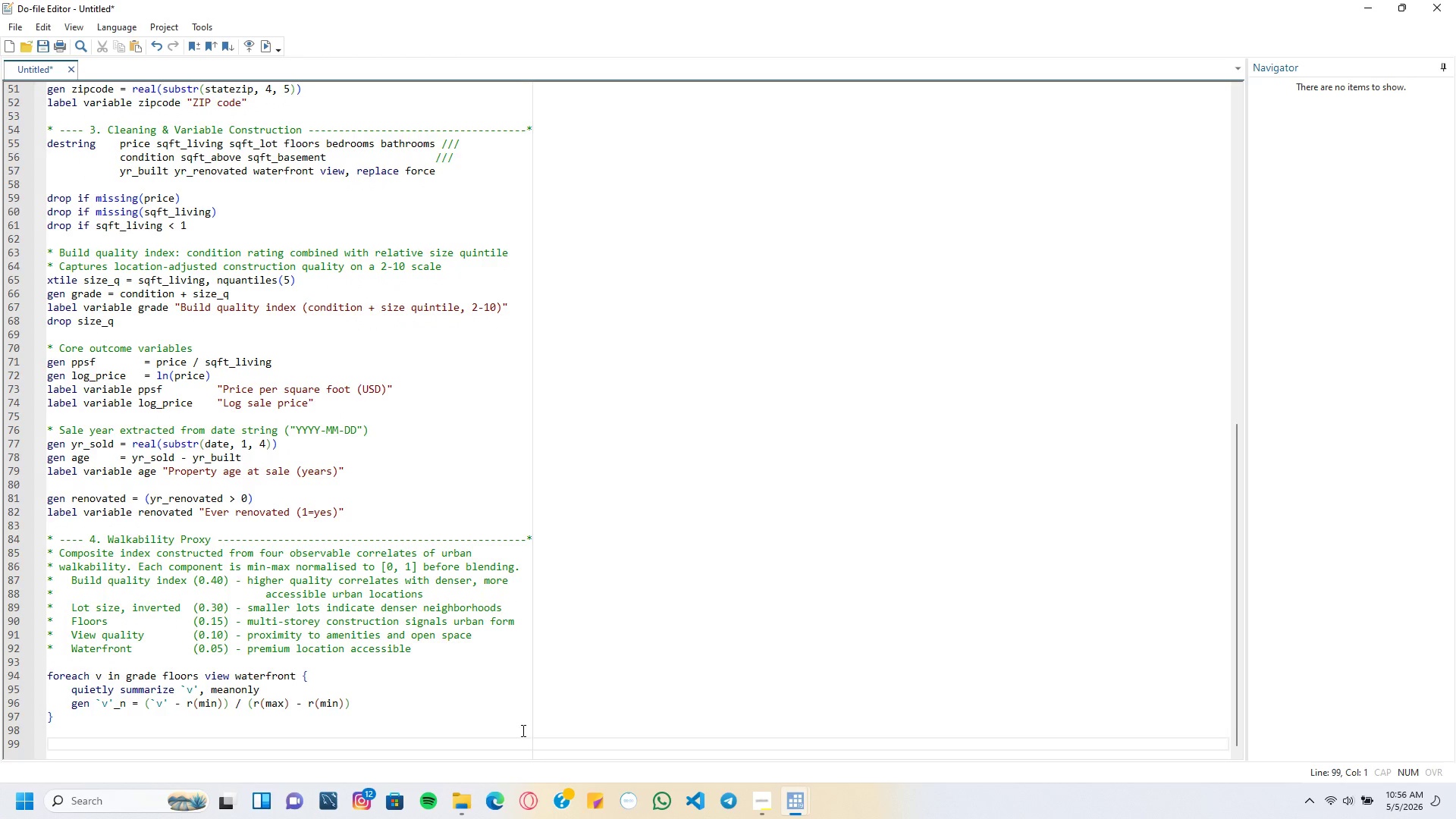 
type(quietly summarize sqft_lot, meanonly)
 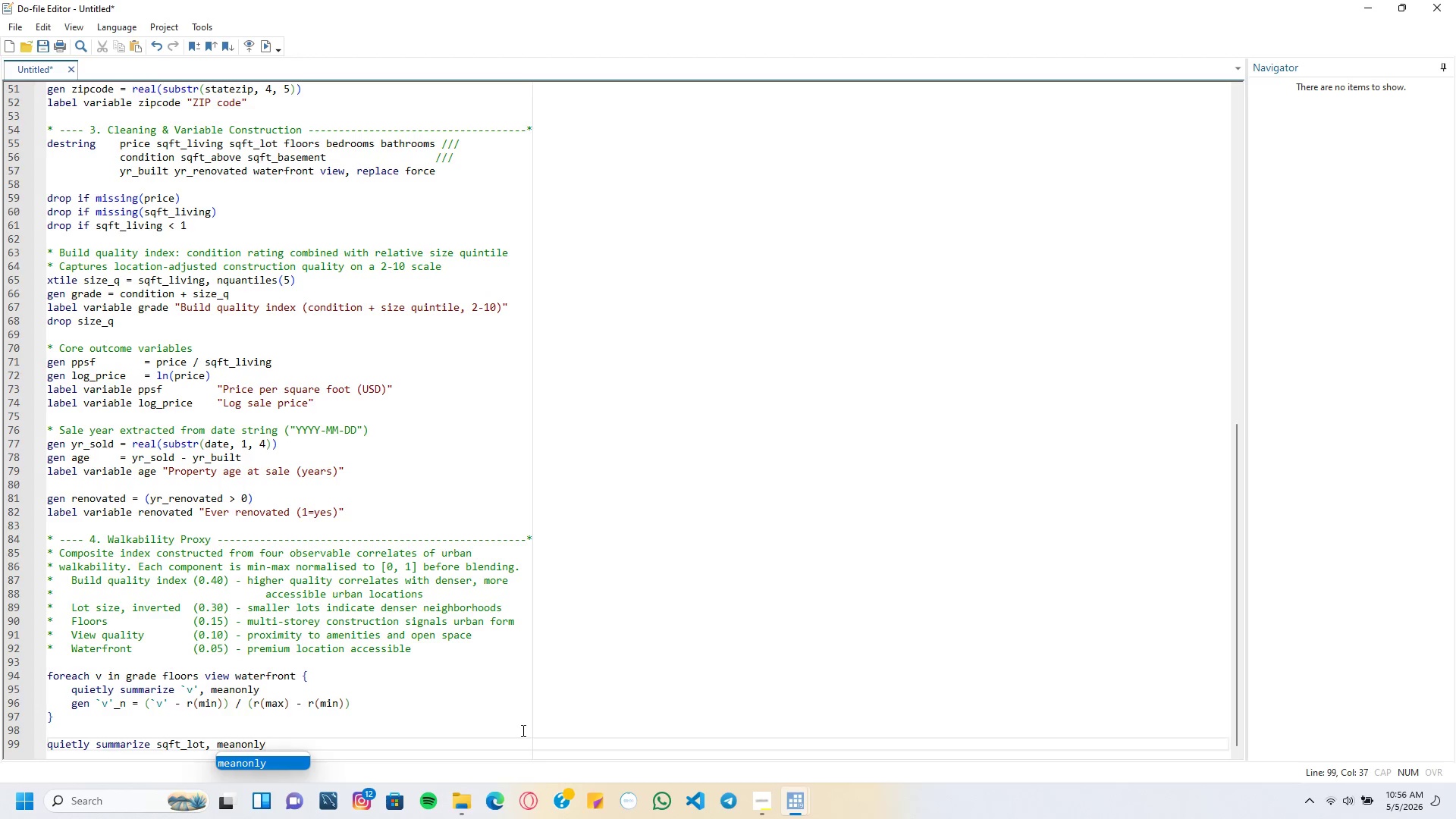 
key(Enter)
 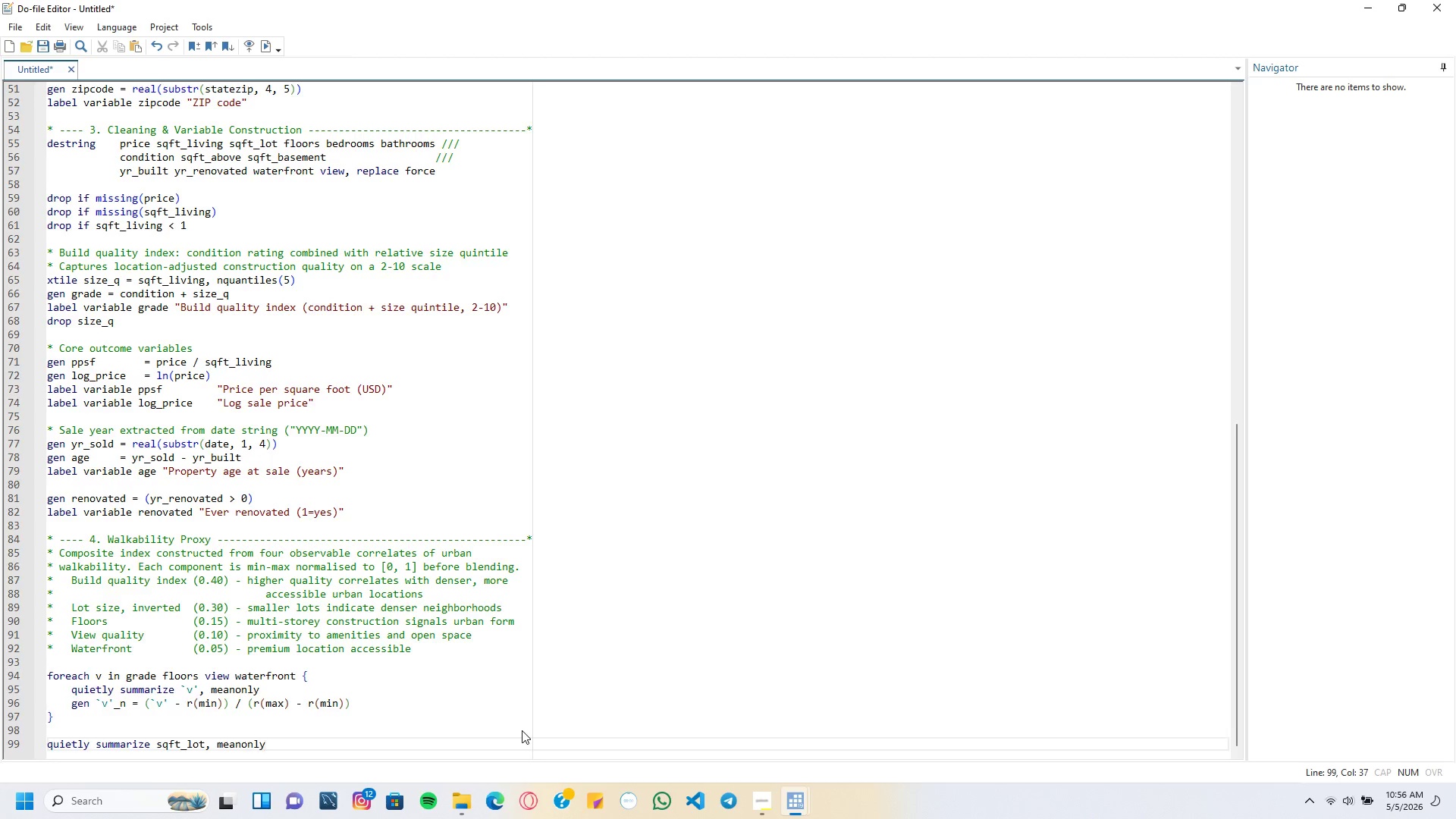 
key(Enter)
 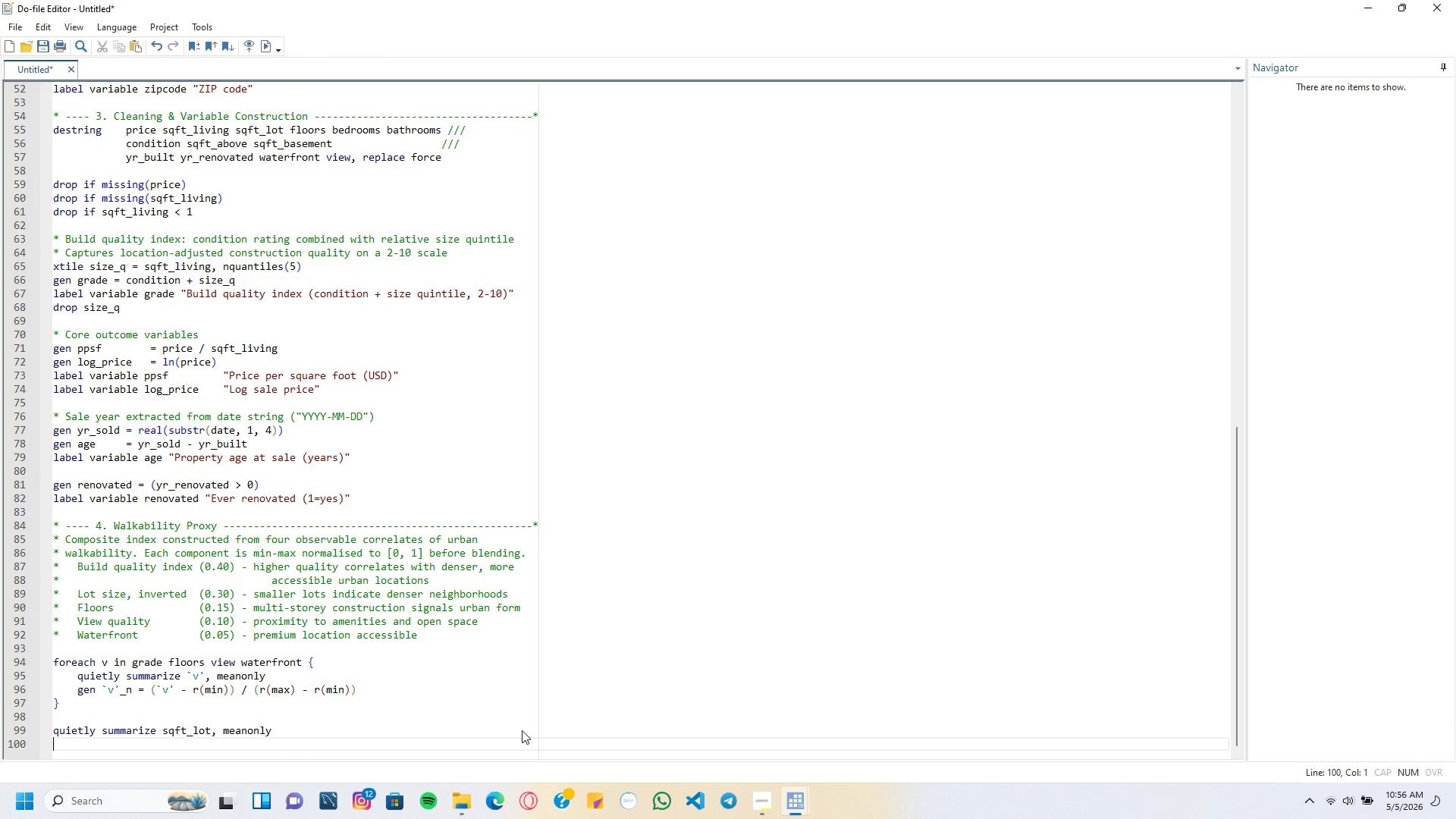 
type(gen lot_inv_n = 1-)
key(Backspace)
type( - (sqft_lot 0)
key(Backspace)
type(- r(min)
 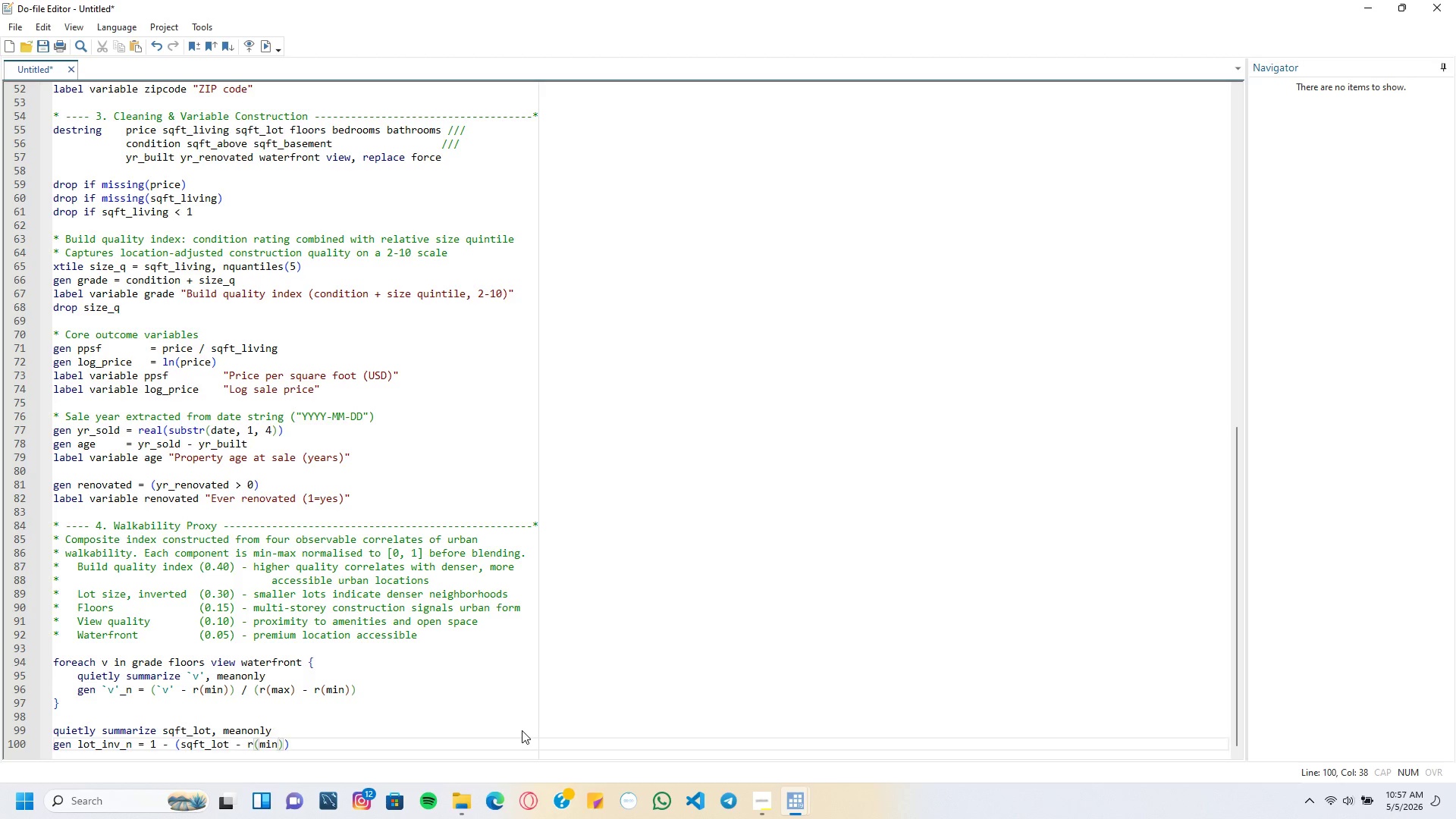 
key(ArrowRight)
 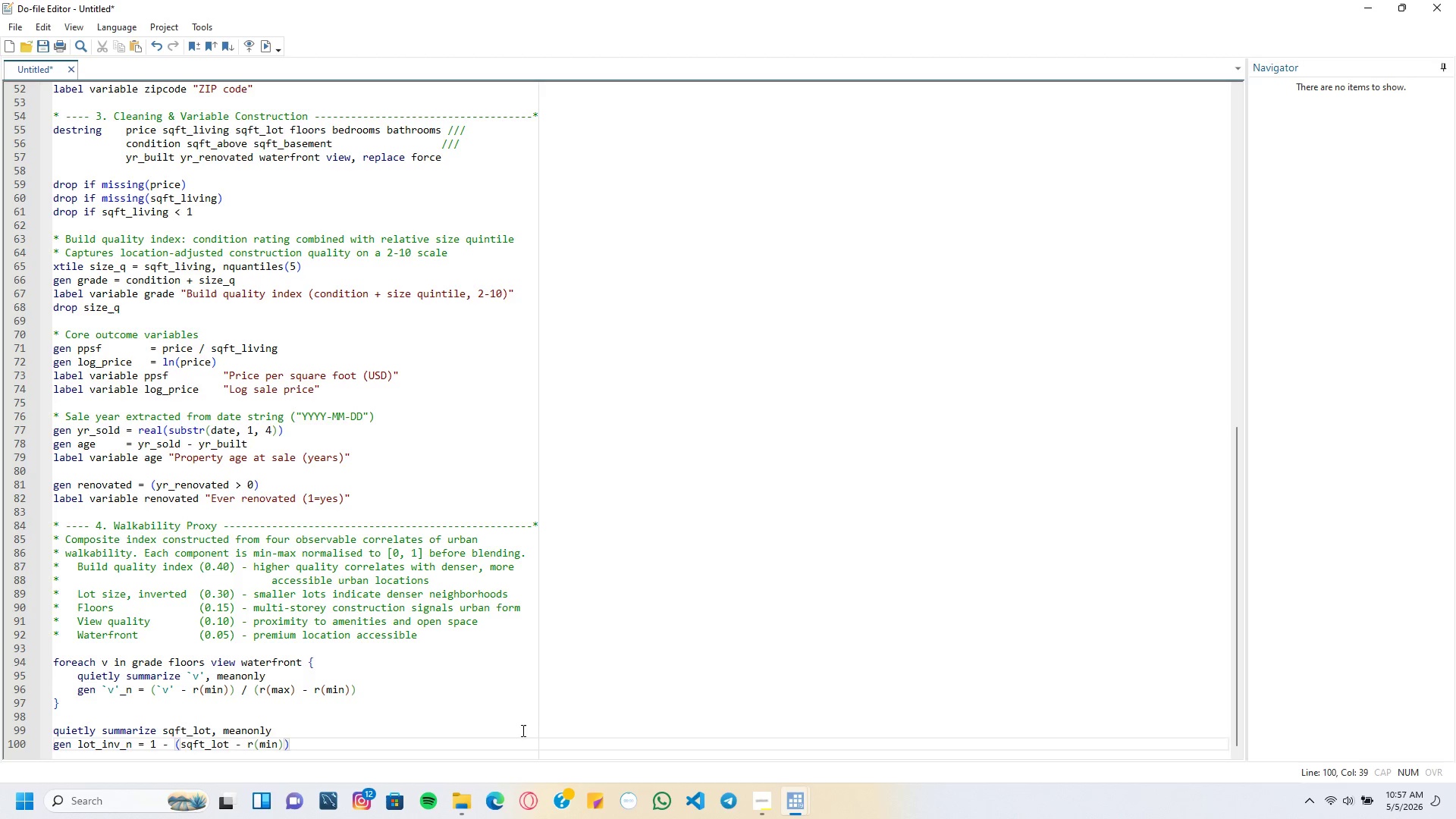 
key(ArrowRight)
 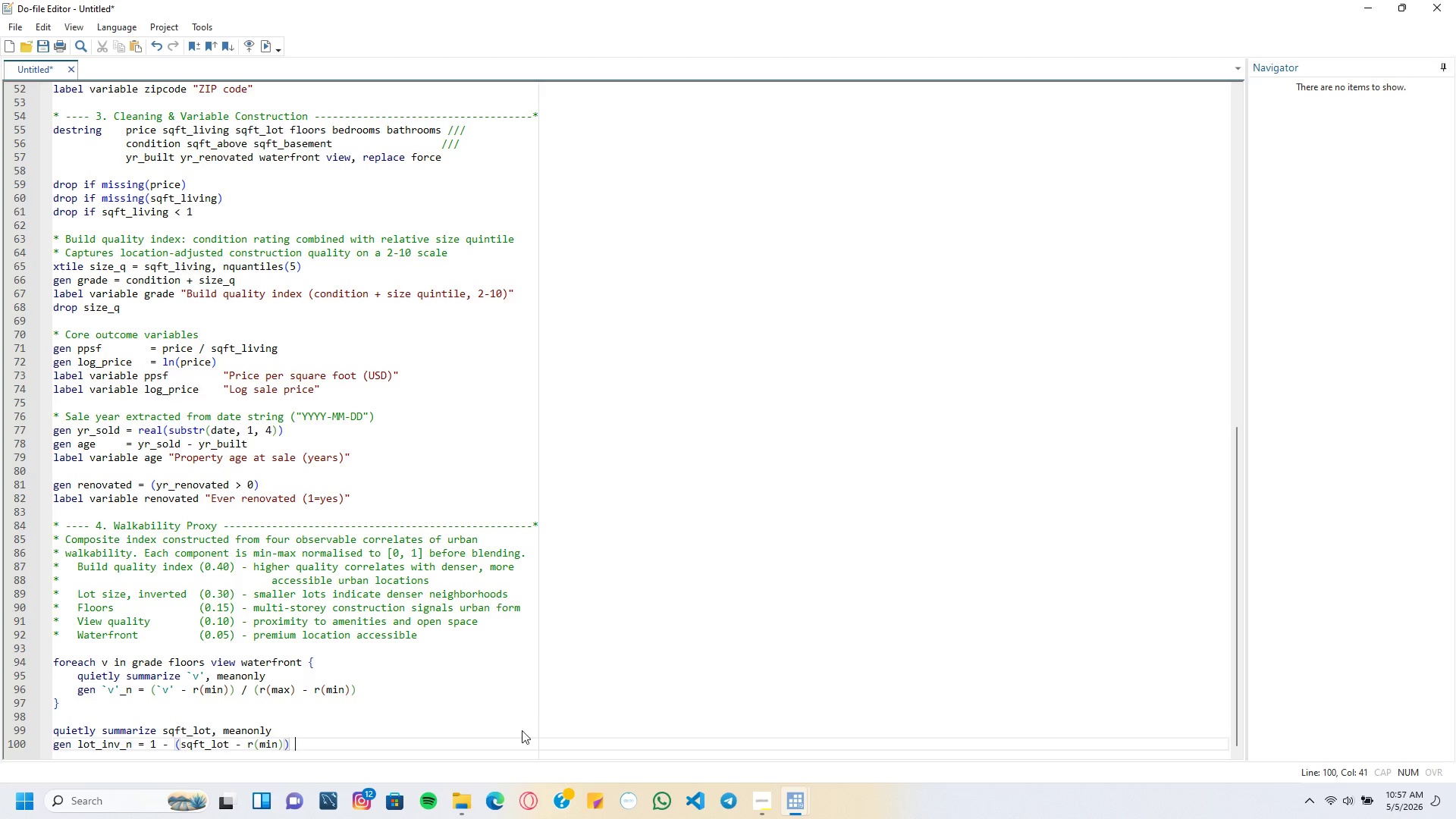 
type( / (r(max)
 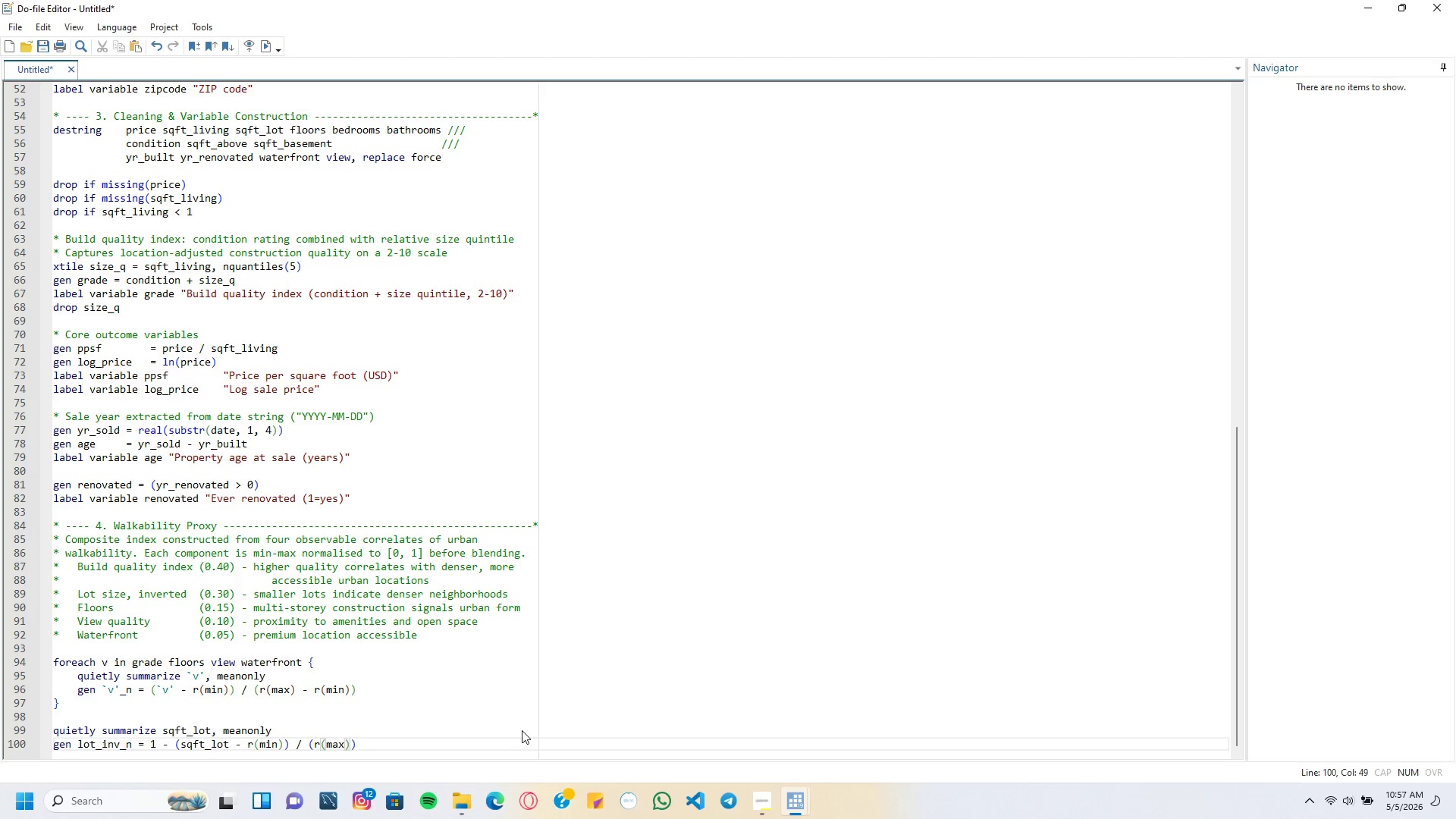 
key(ArrowRight)
 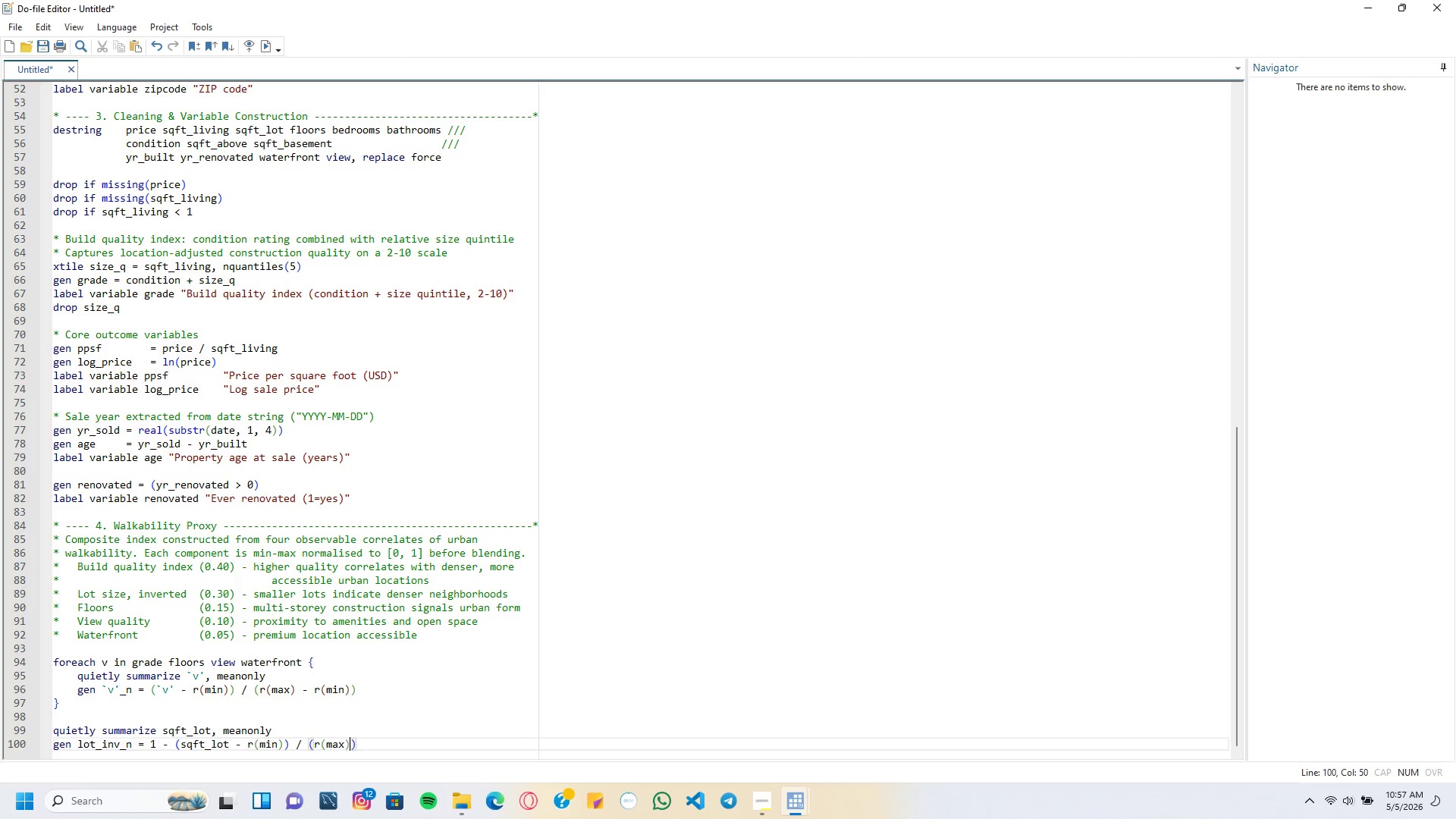 
type( - r(min)
 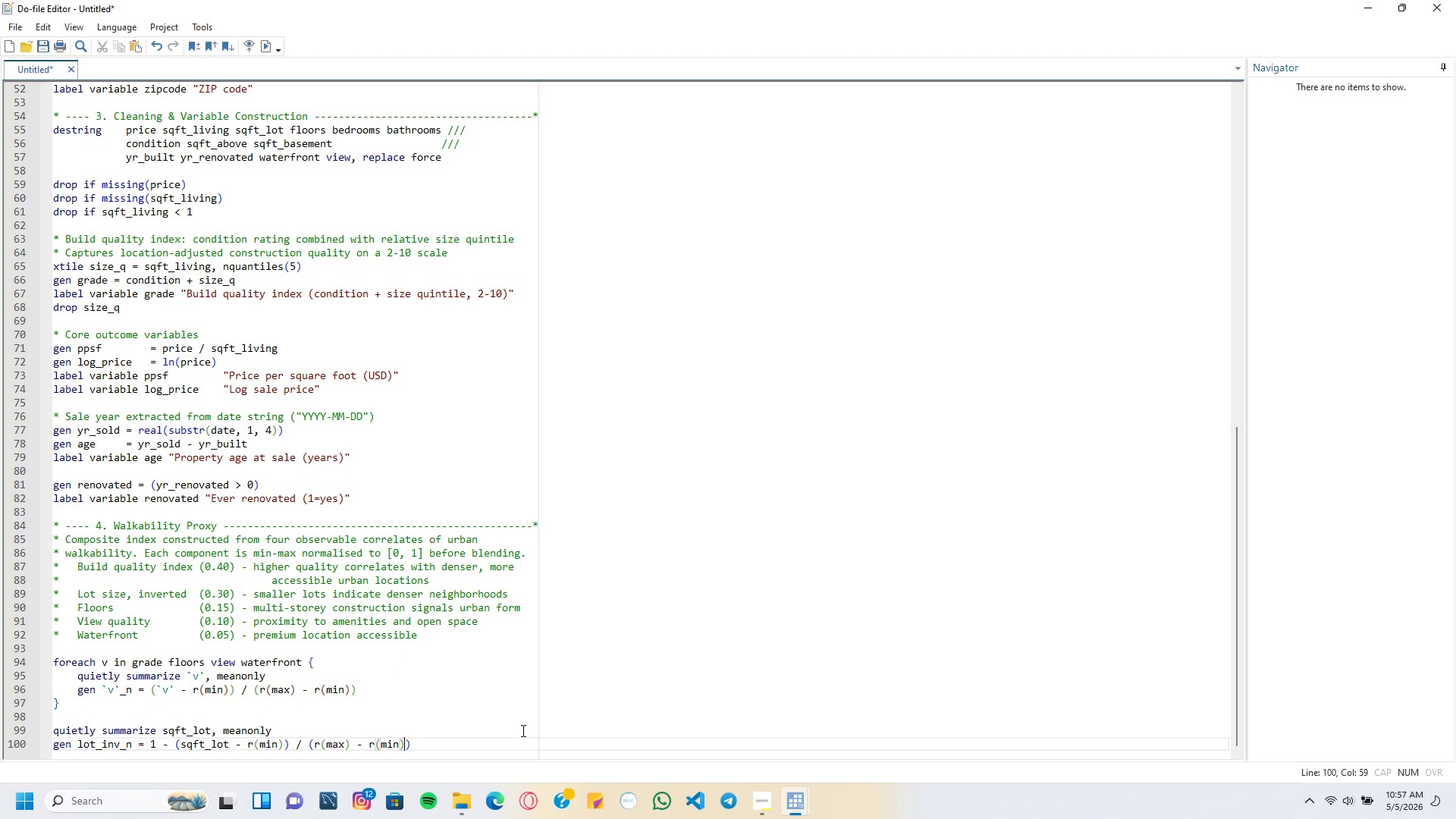 
 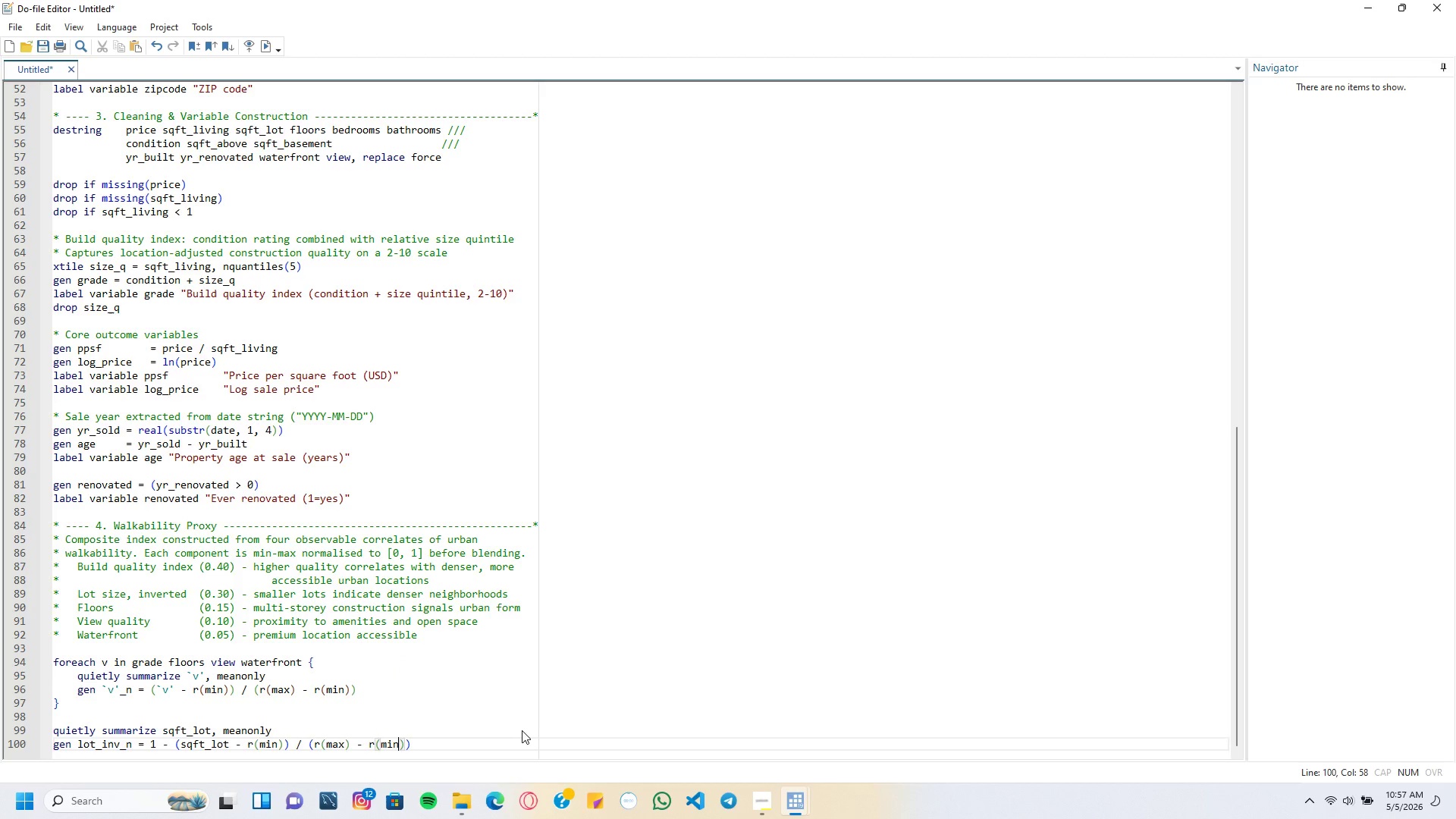 
key(ArrowRight)
 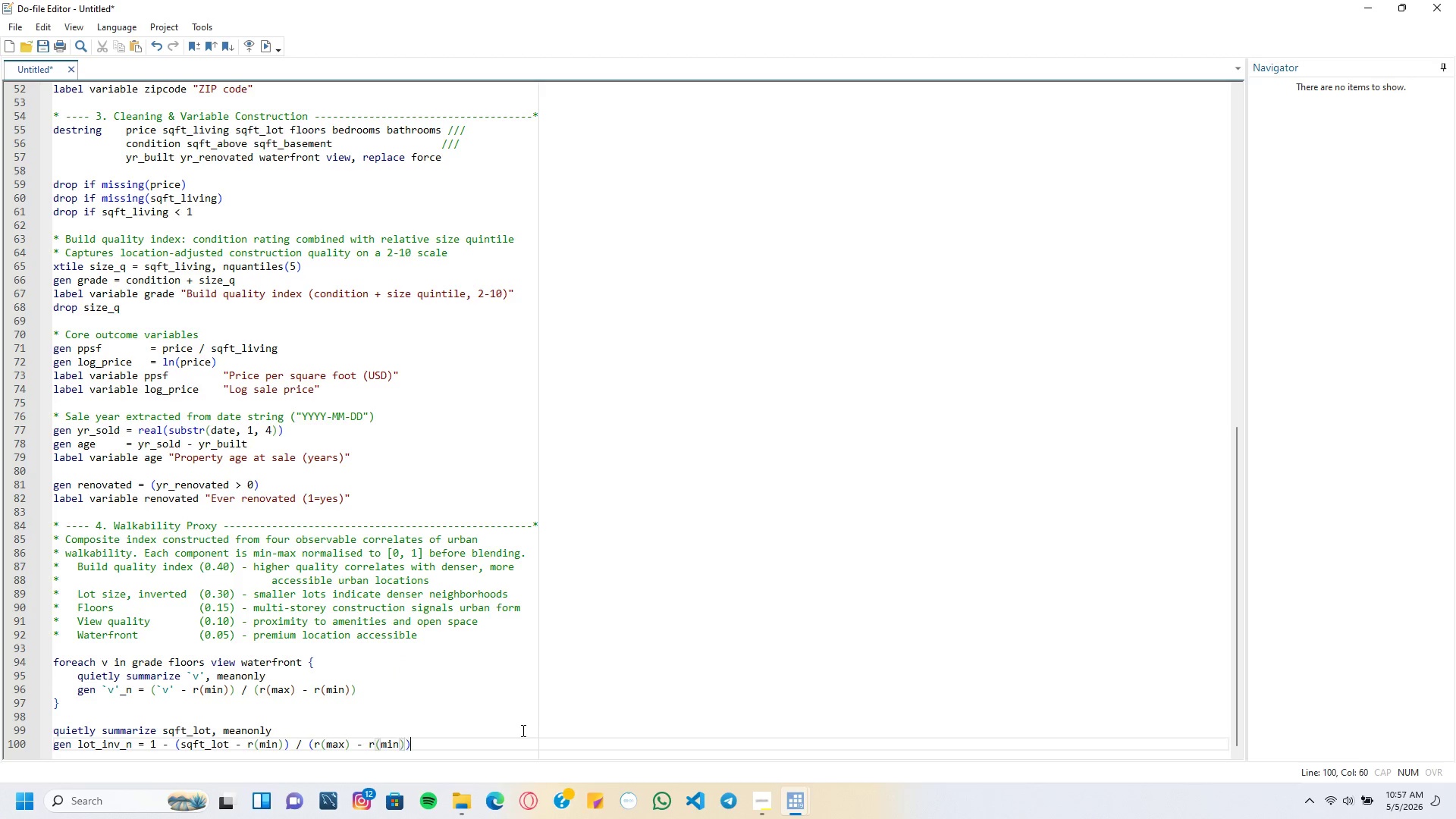 
key(ArrowRight)
 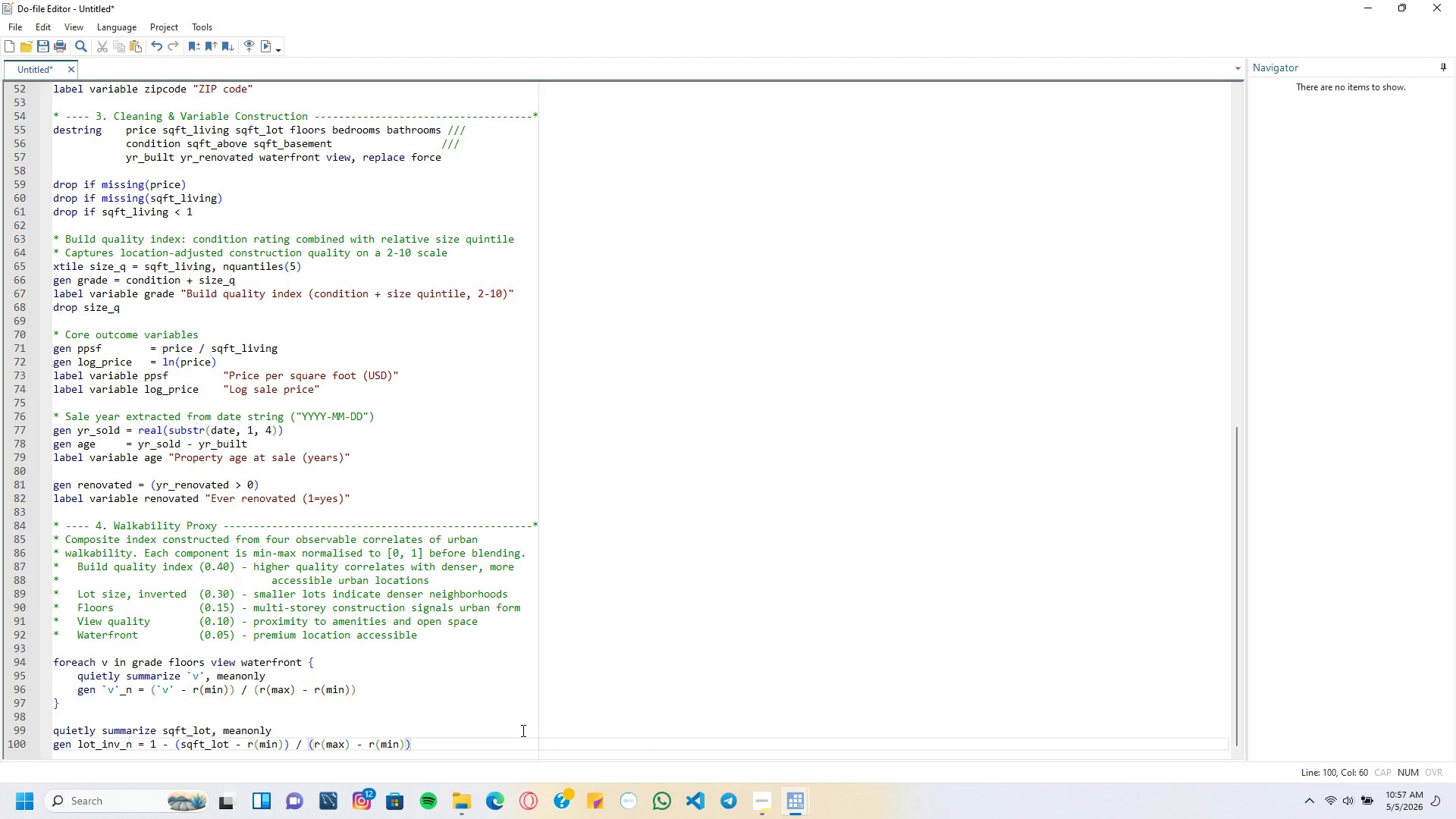 
key(ArrowRight)
 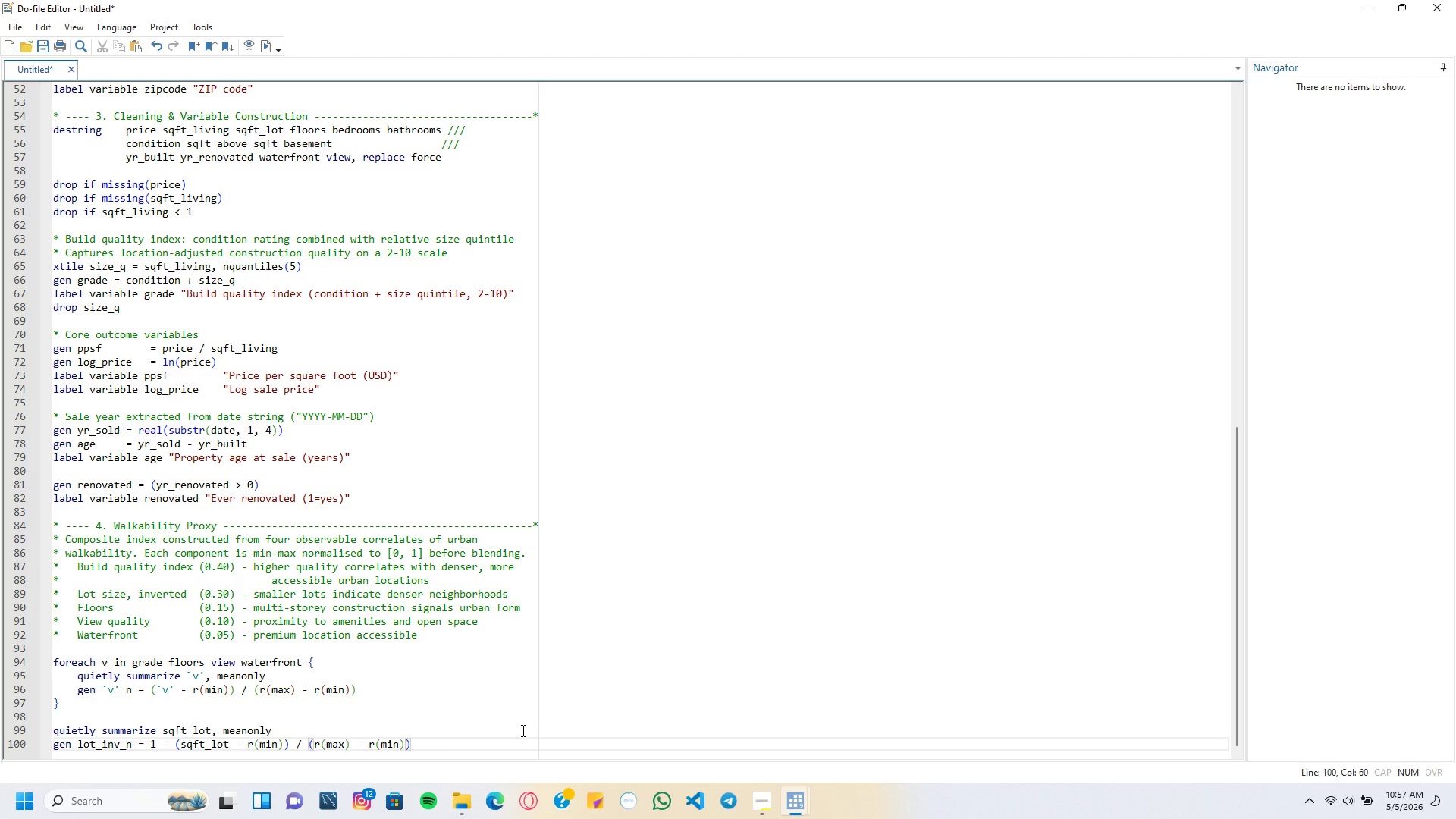 
key(Enter)
 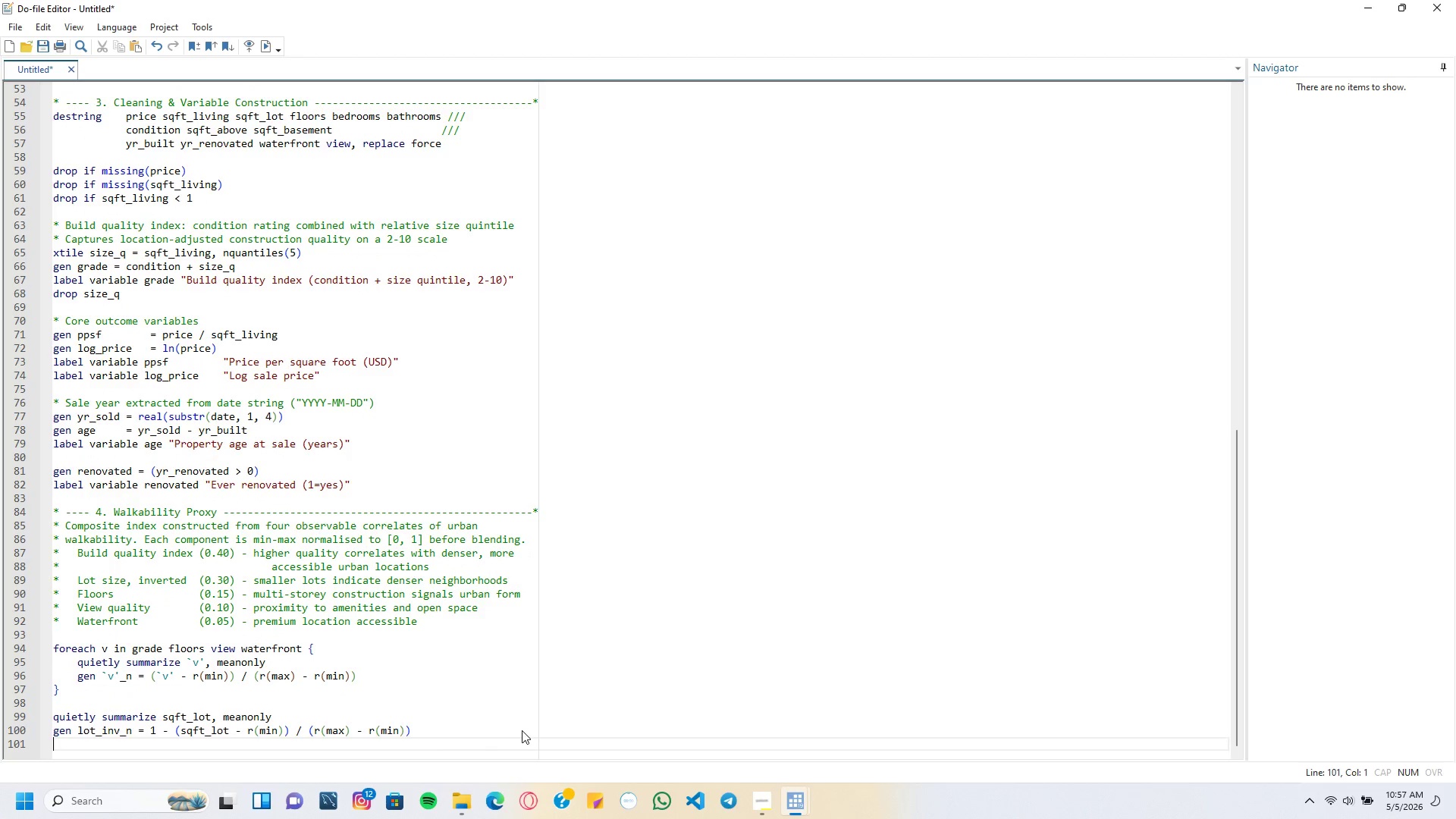 
key(Enter)
 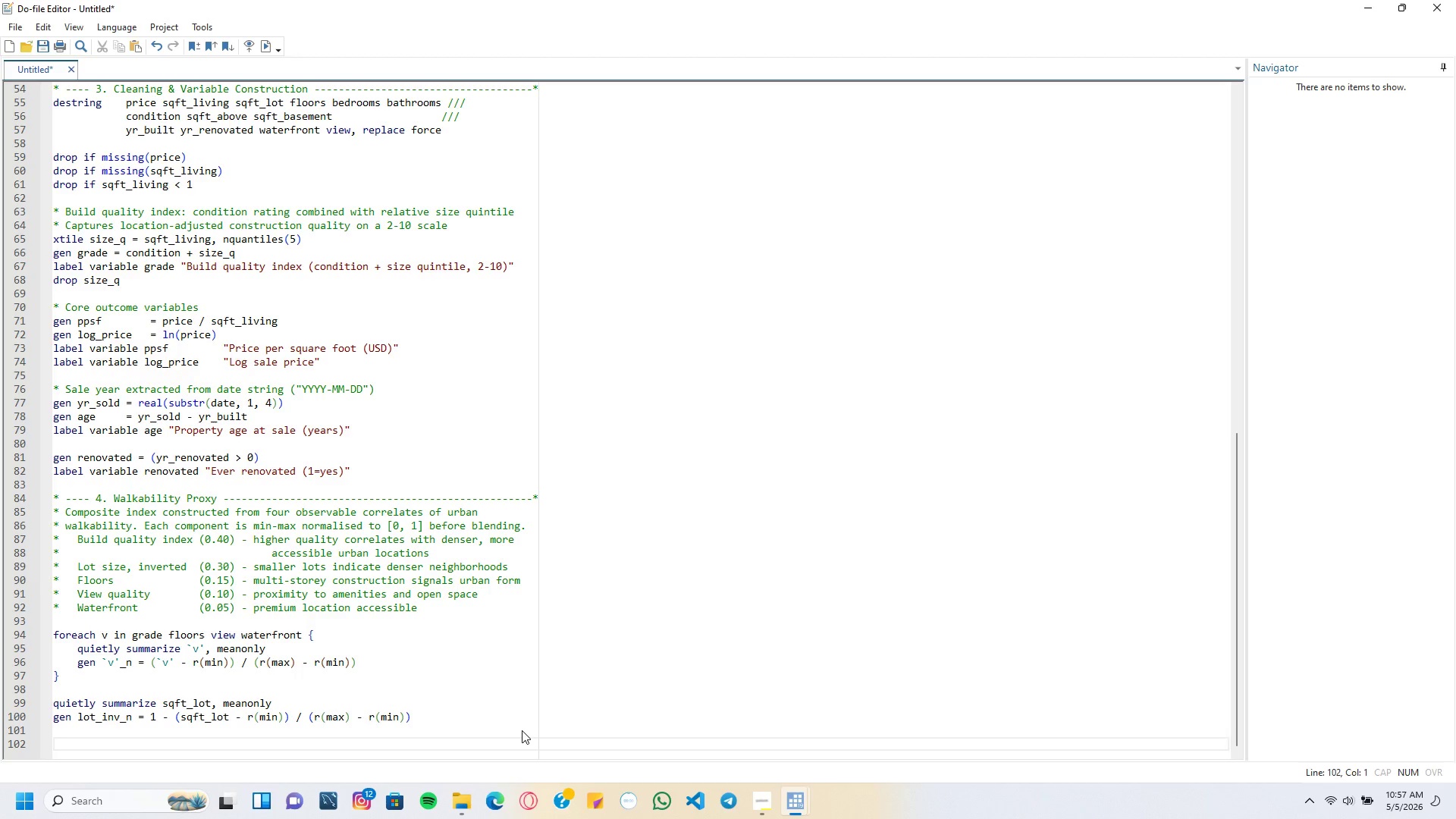 
wait(15.03)
 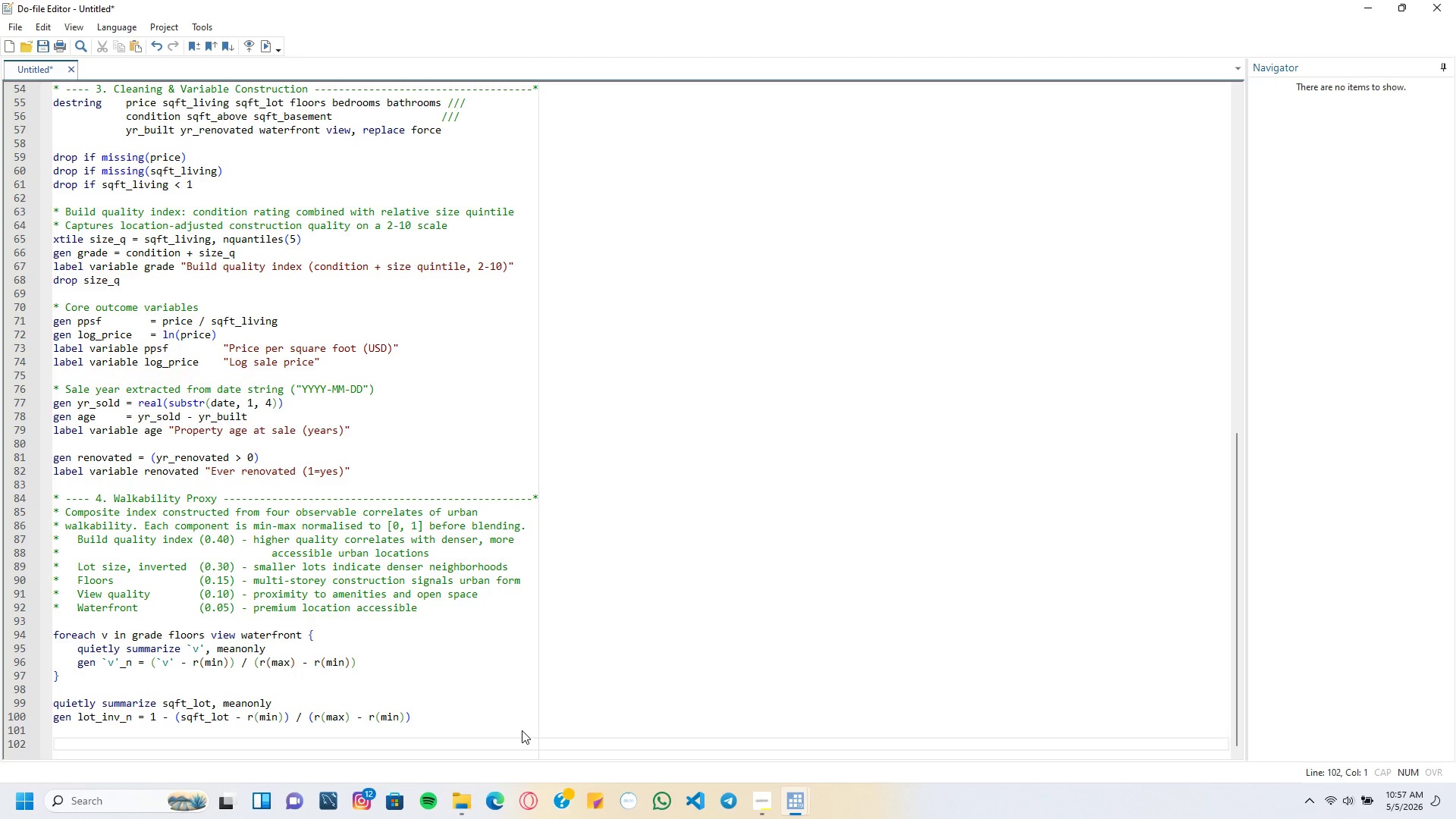 
type(gen transit )
key(Backspace)
type(_index =)
key(Tab)
type(0.40*grade))
key(Backspace)
type(_n)
key(Tab)
type(///)
 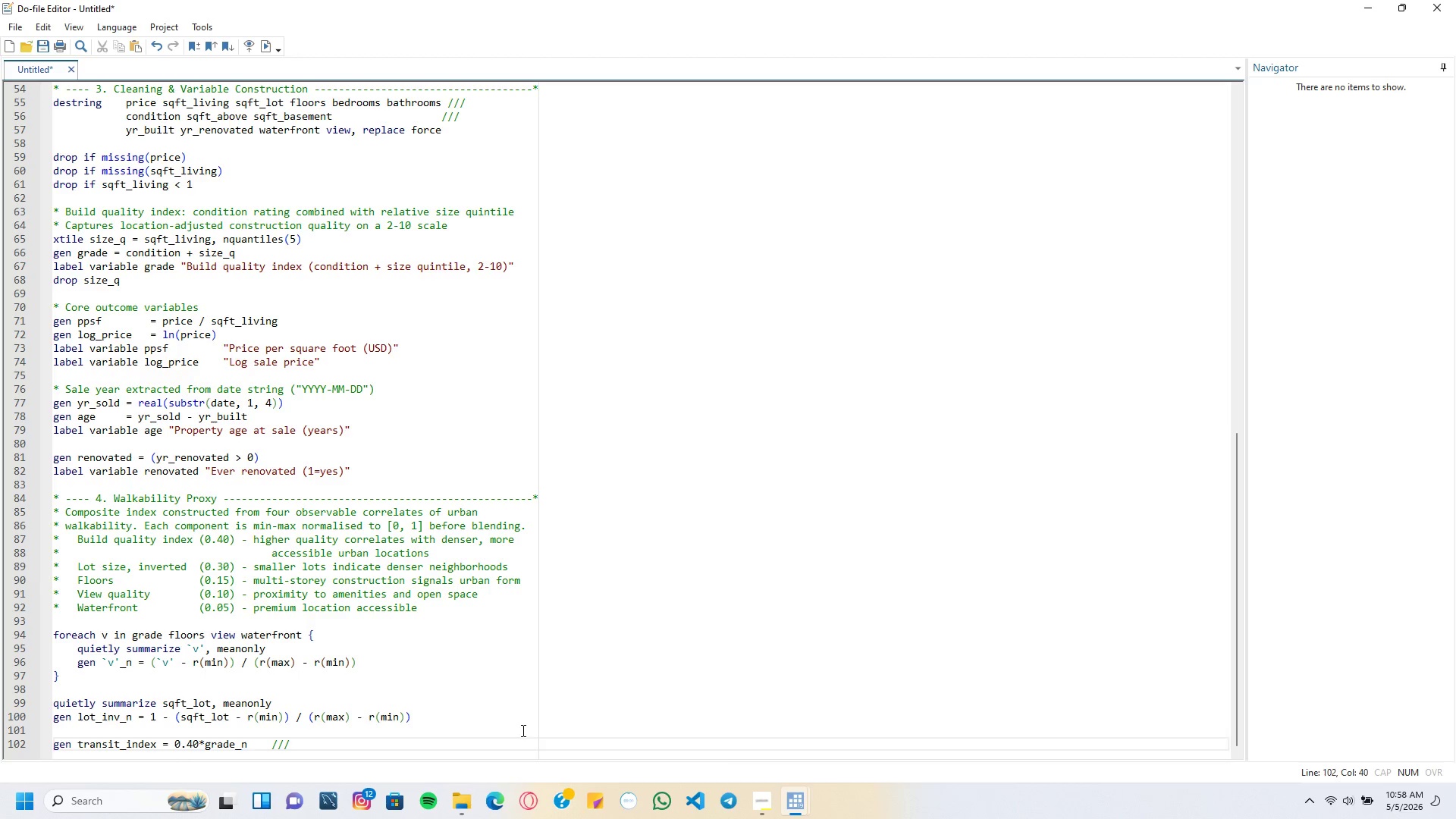 
key(Enter)
 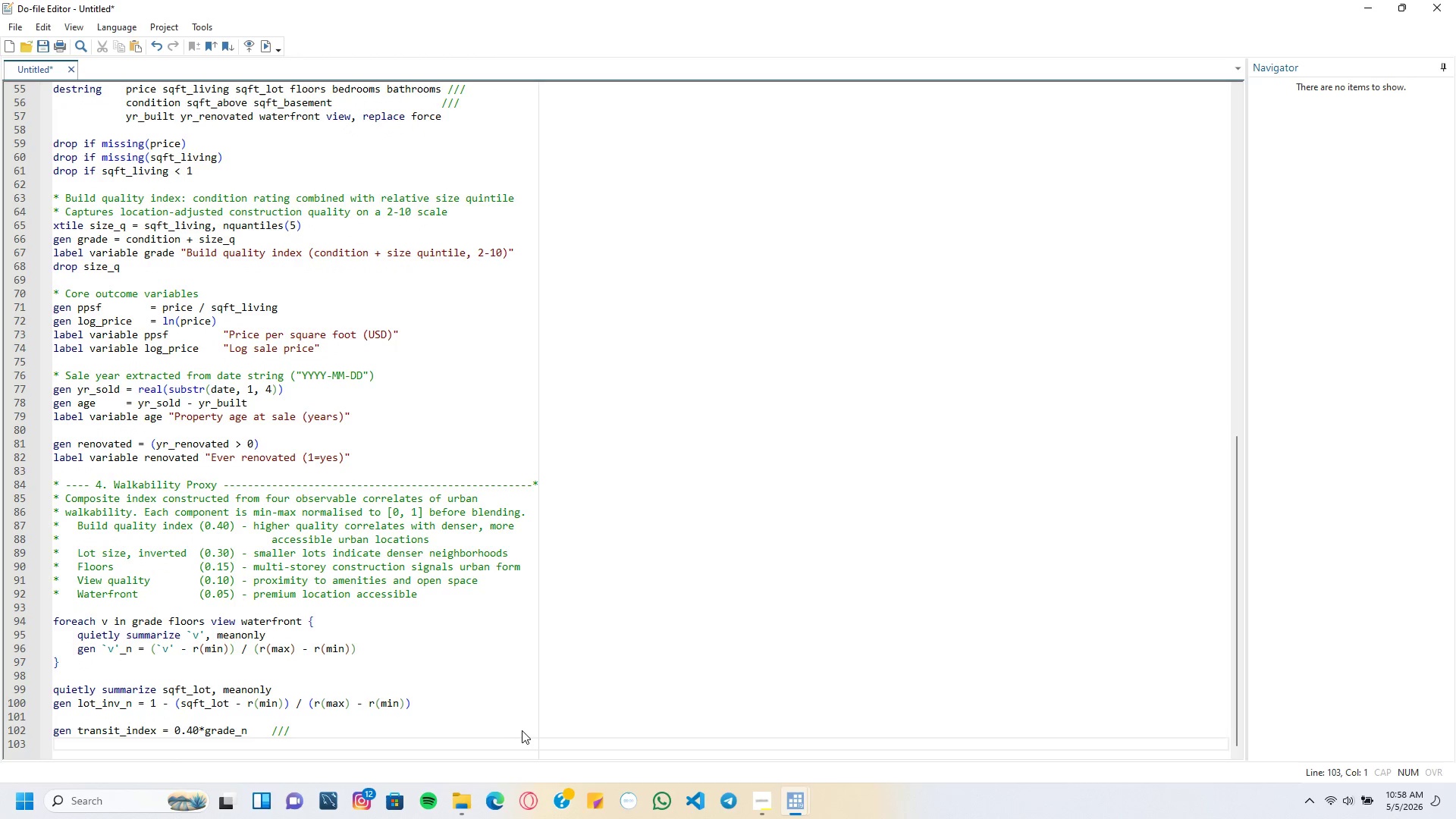 
key(Tab)
 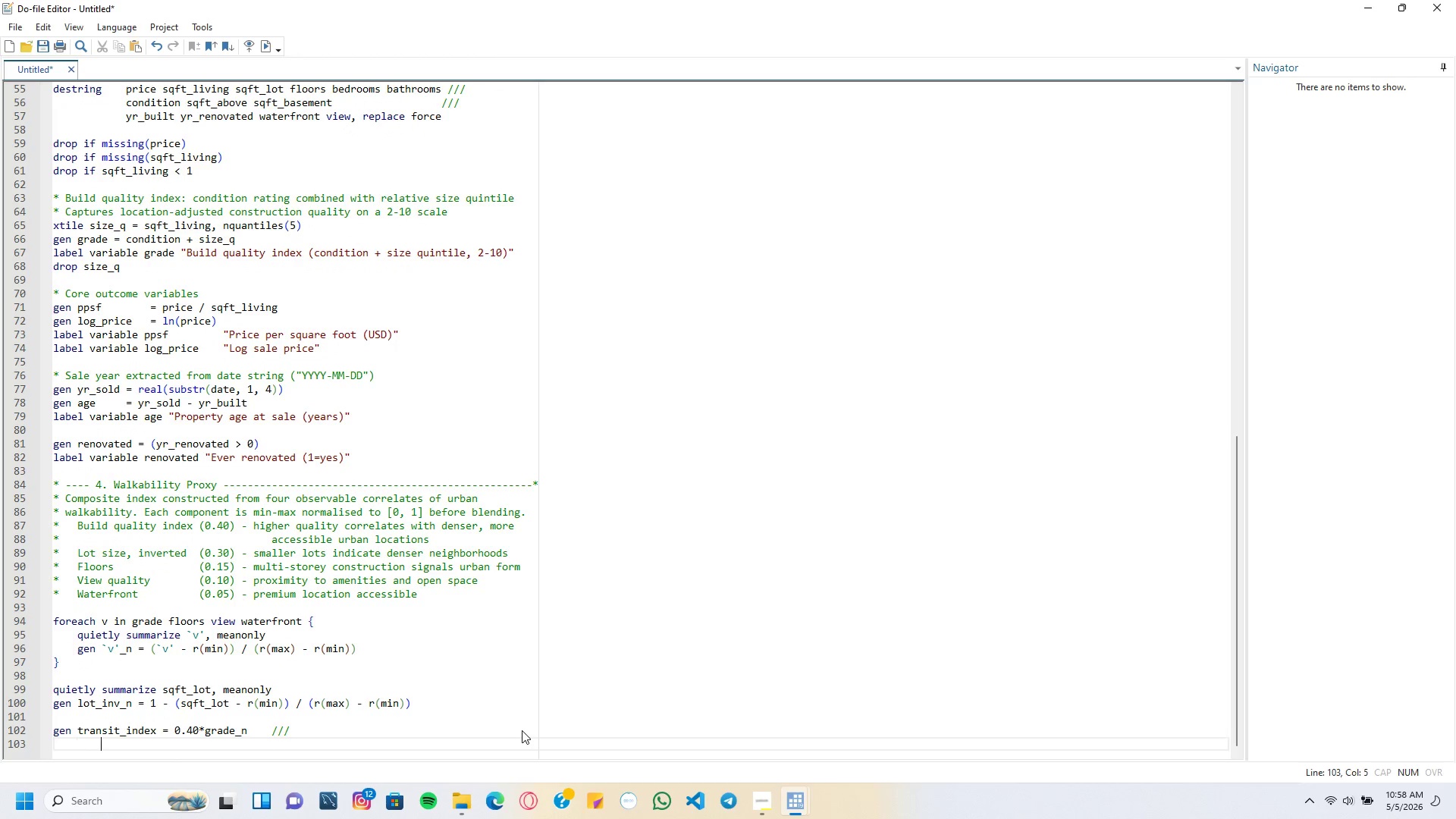 
key(Tab)
 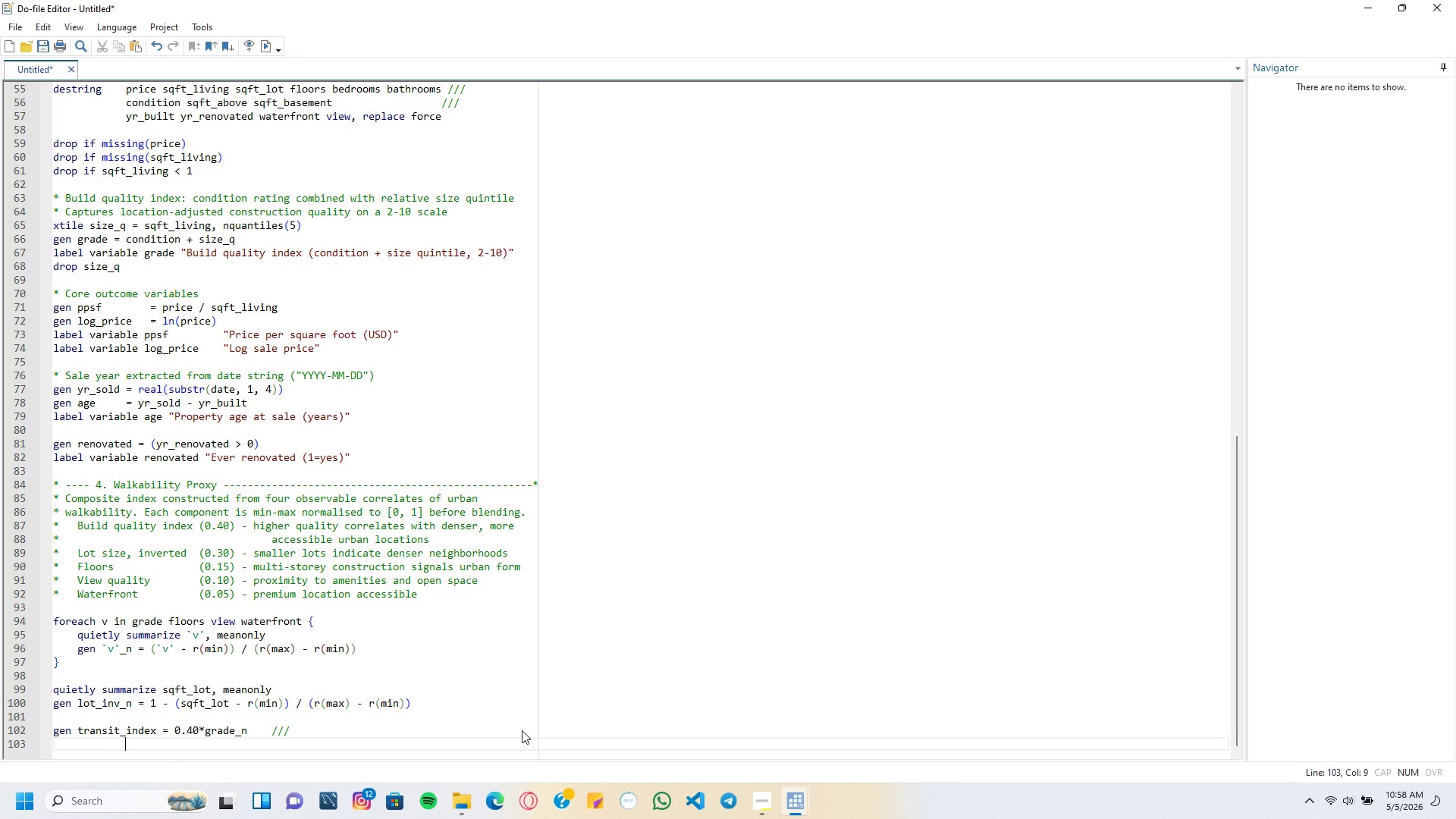 
key(Tab)
 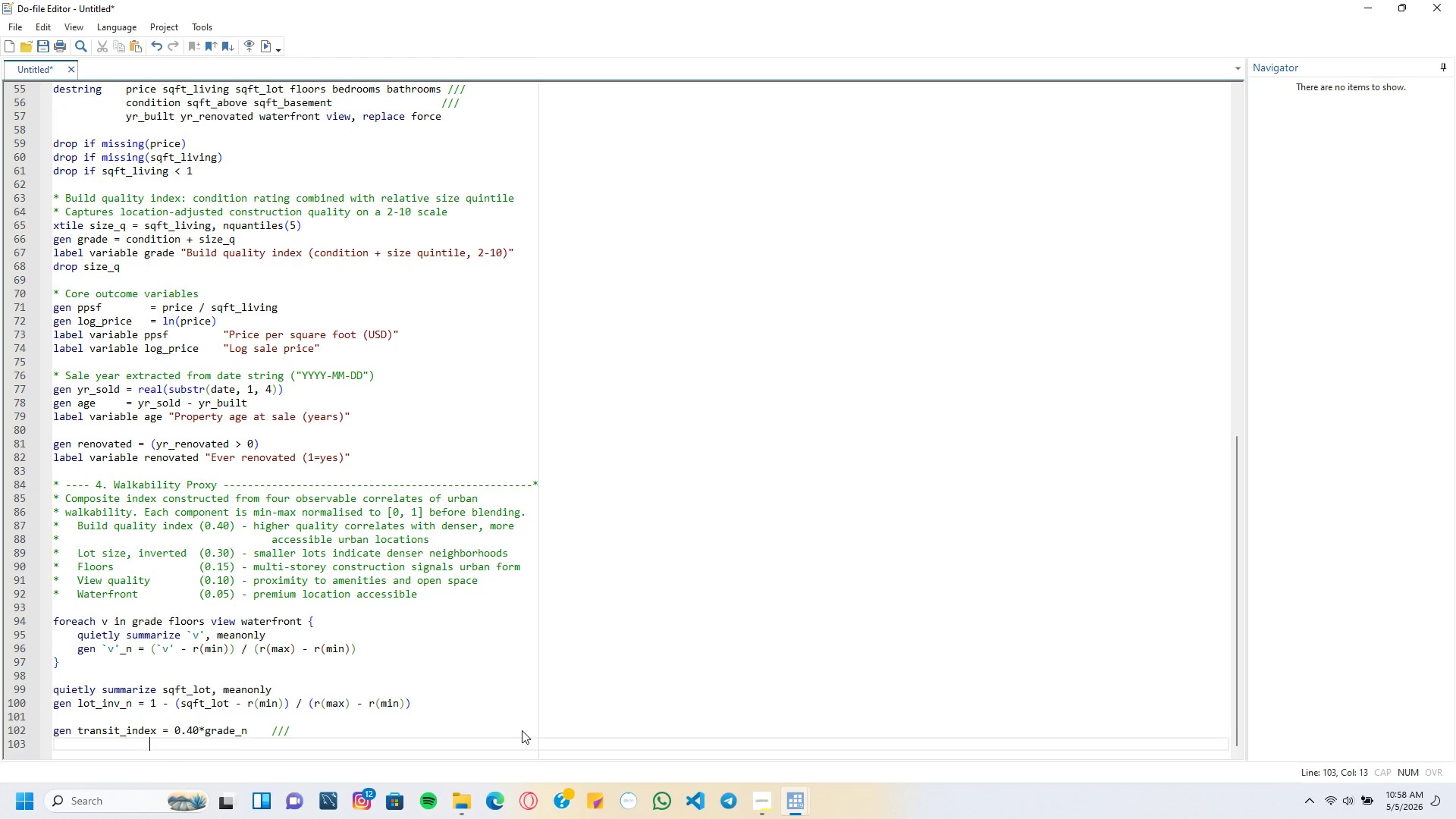 
key(Tab)
 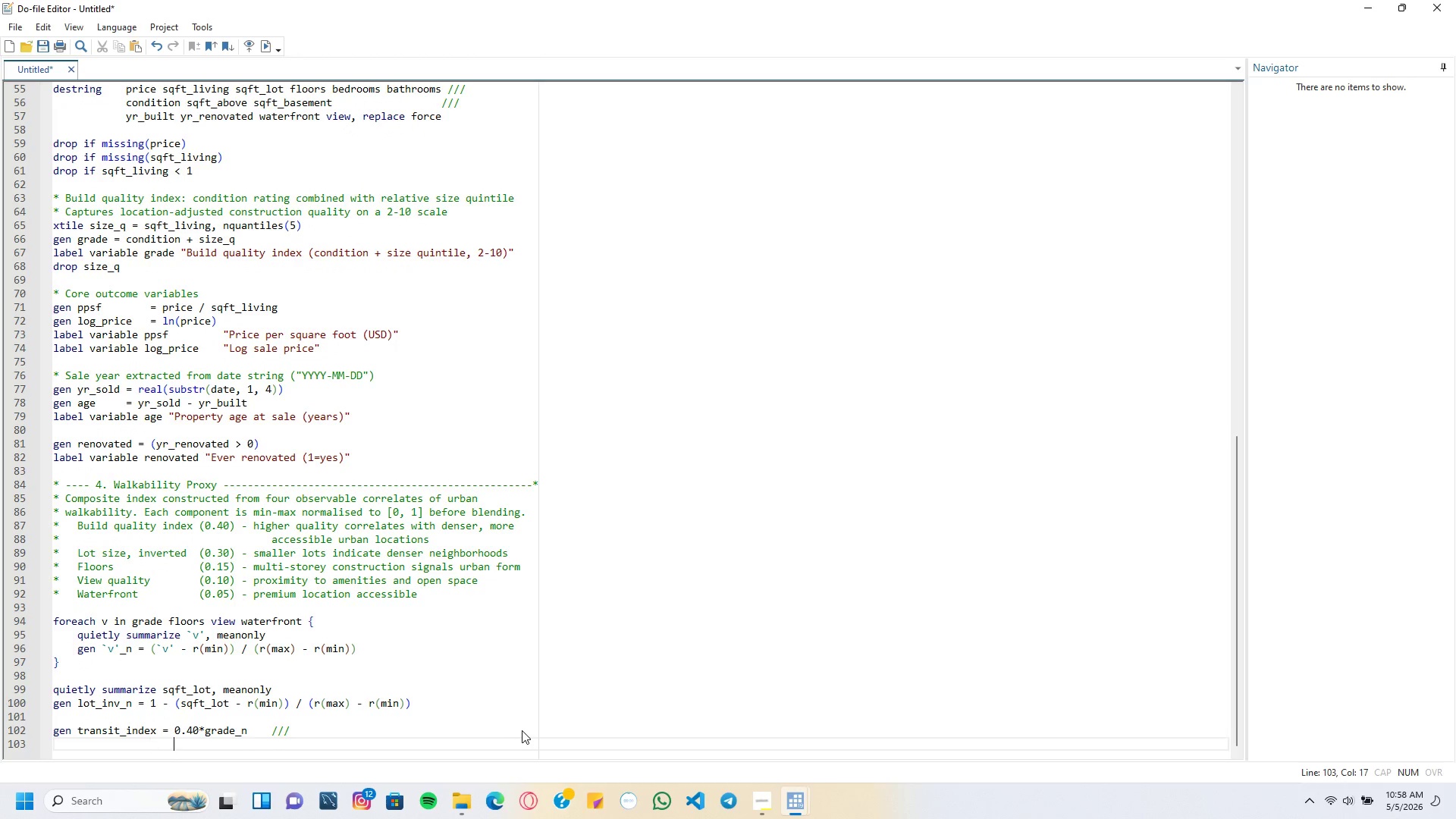 
key(Tab)
 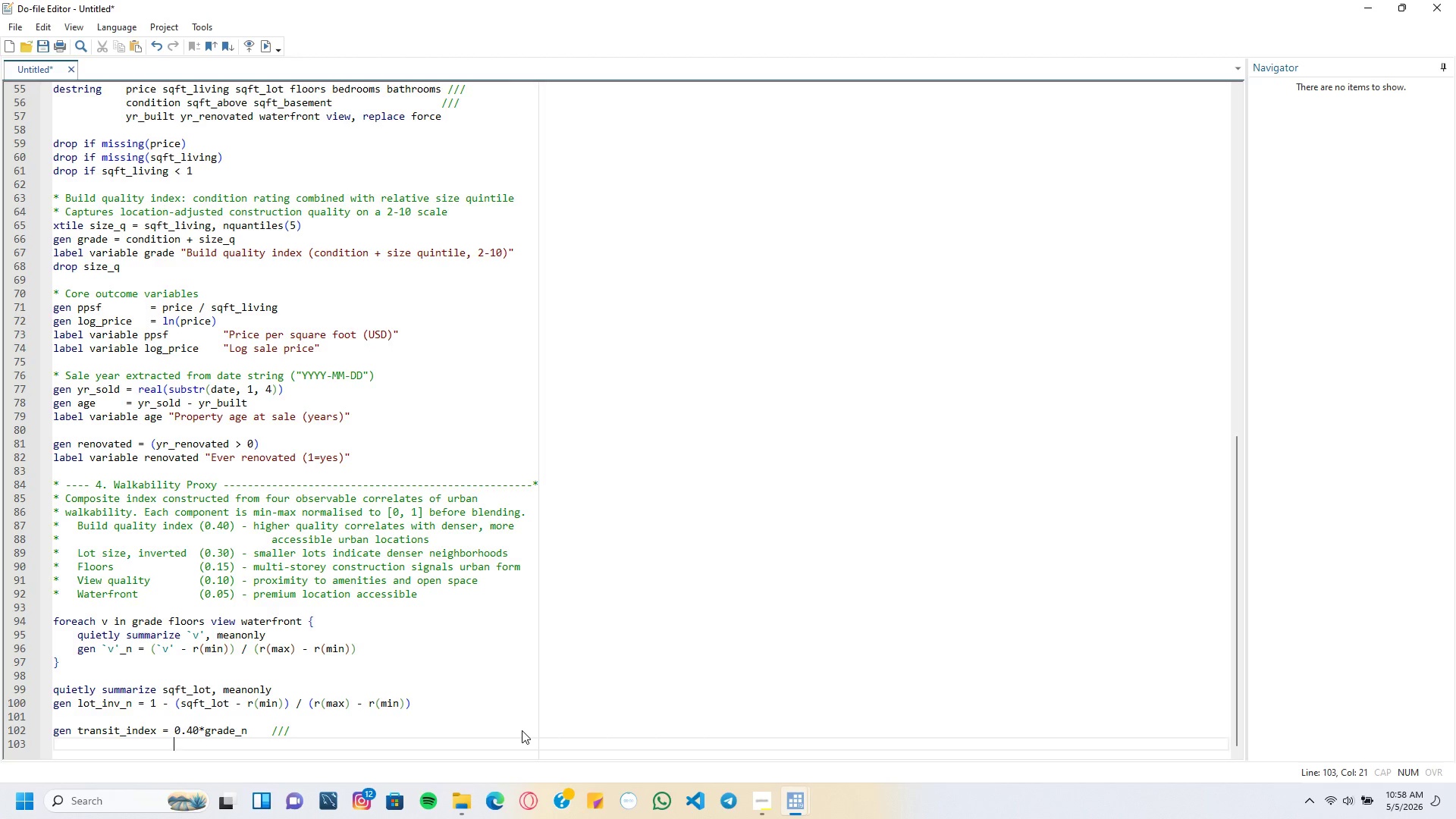 
key(Backspace)
 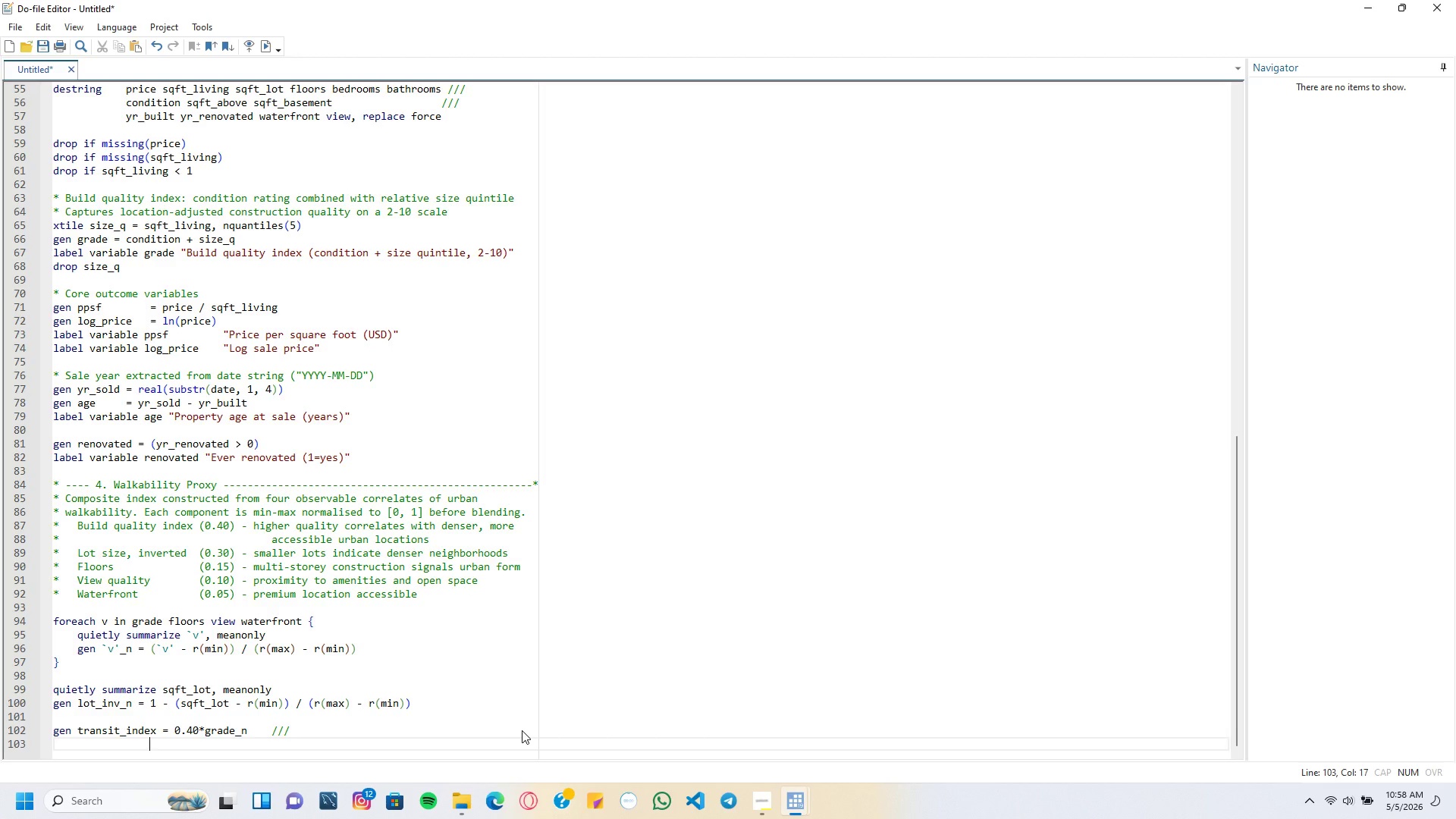 
key(ArrowUp)
 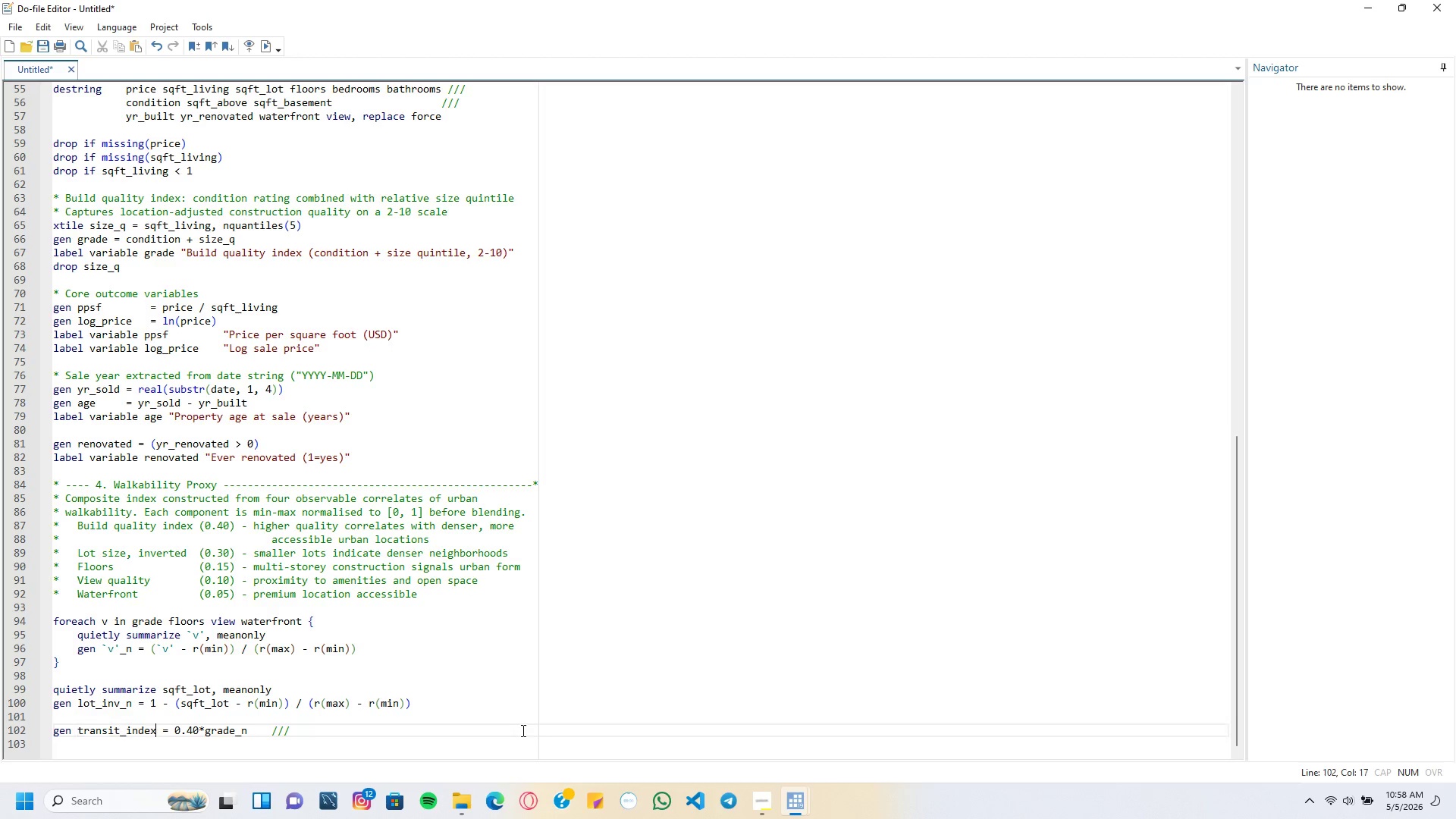 
key(ArrowRight)
 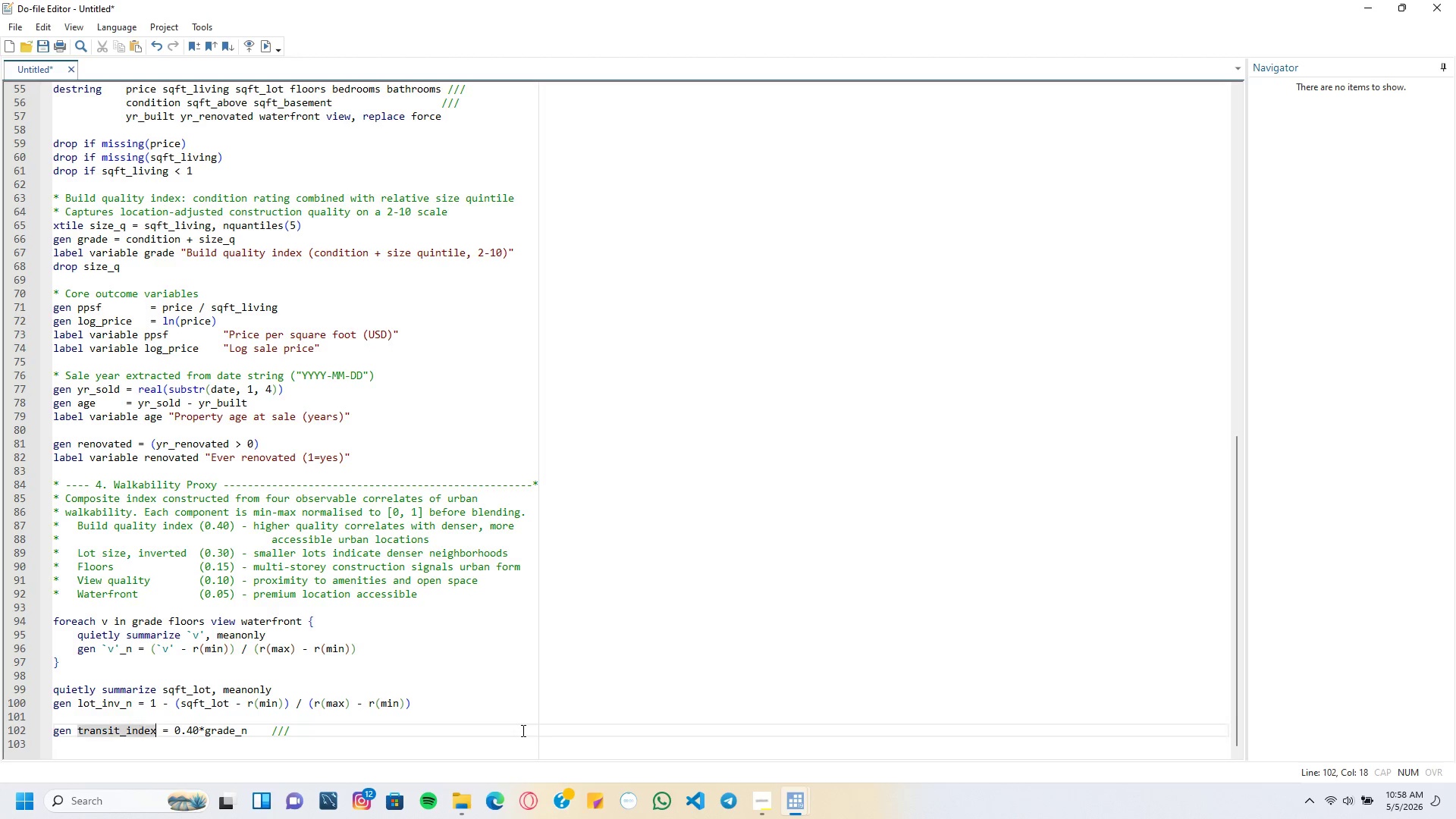 
key(ArrowRight)
 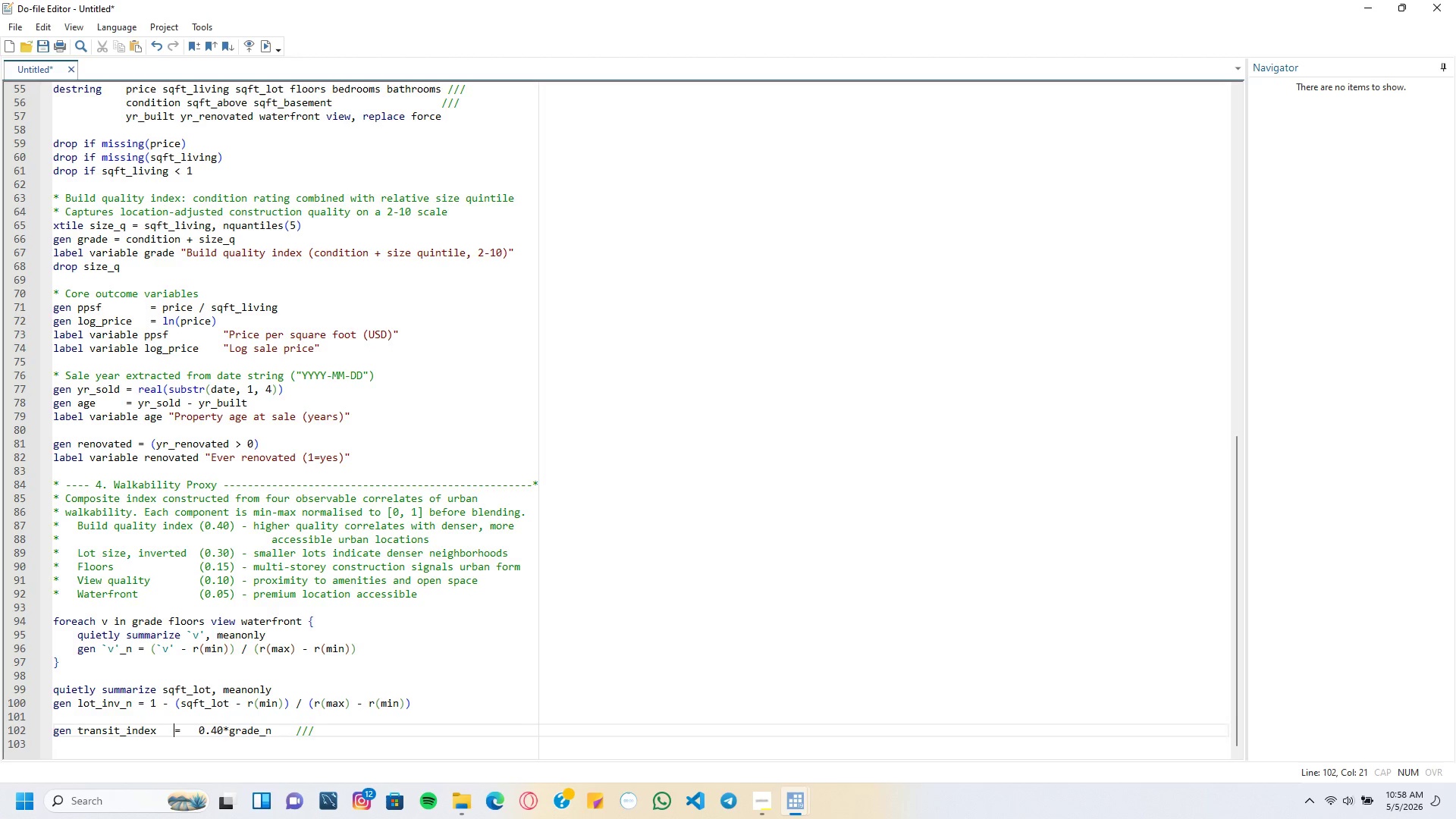 
key(Tab)
 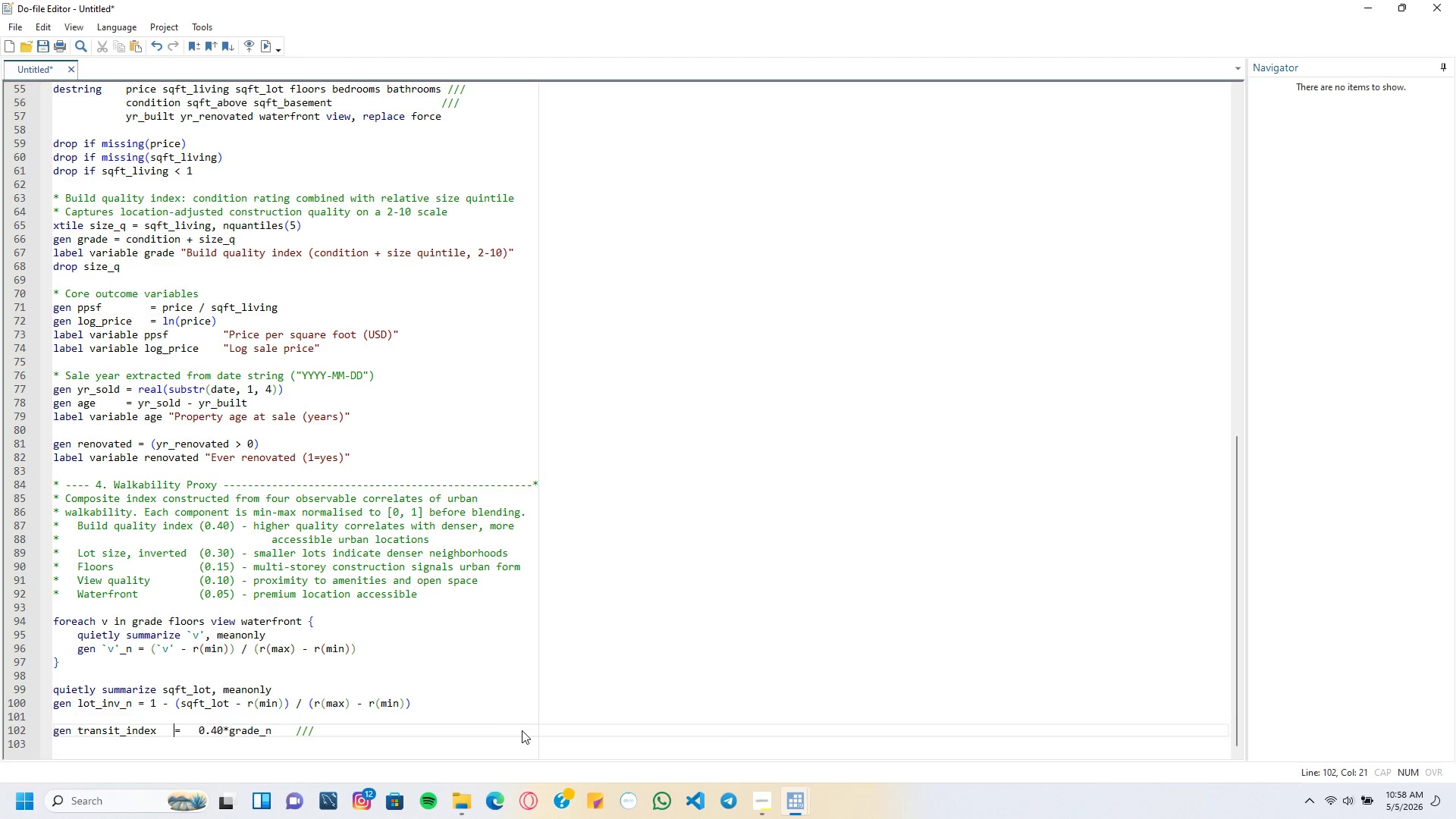 
key(ArrowRight)
 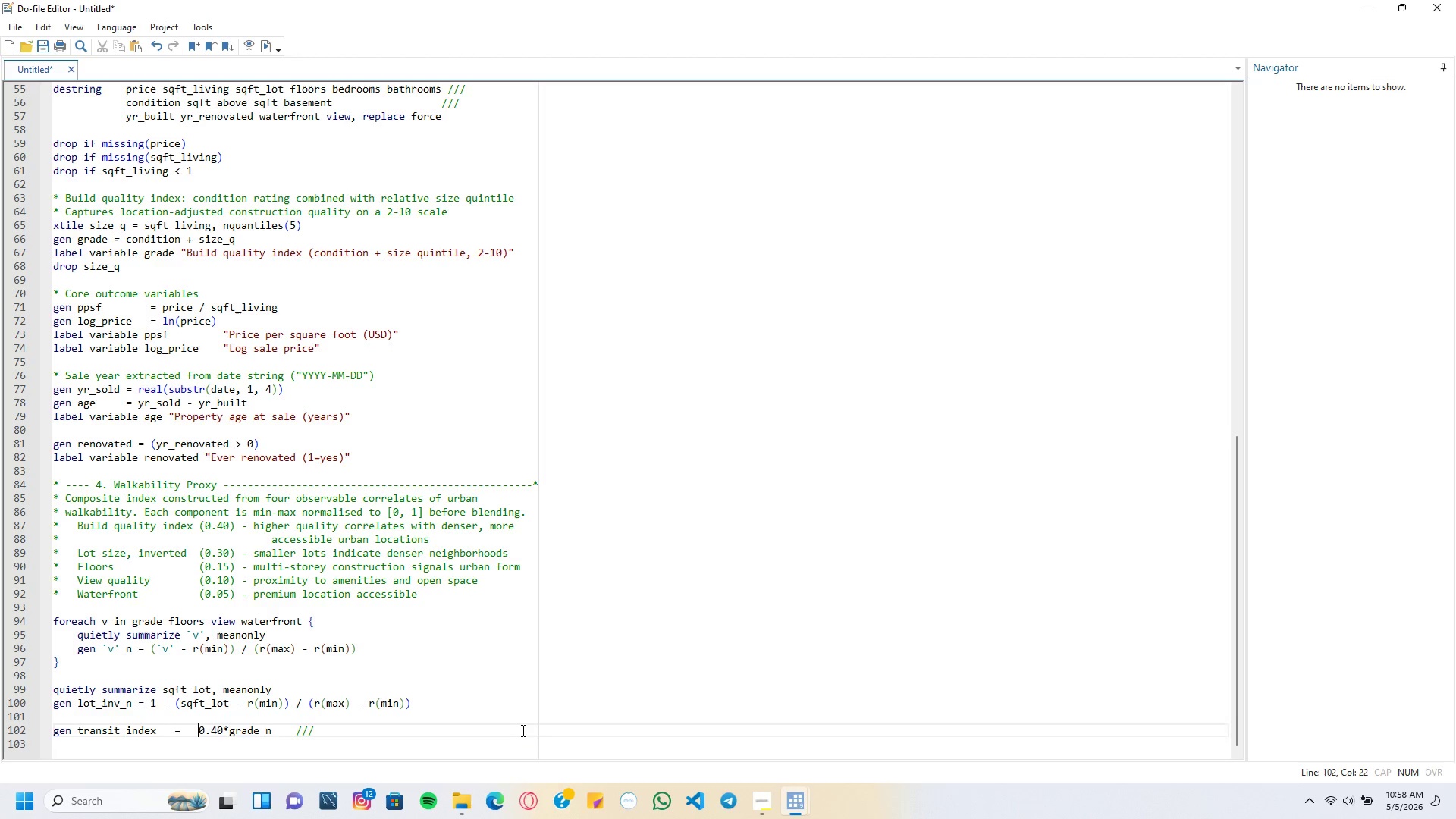 
key(ArrowRight)
 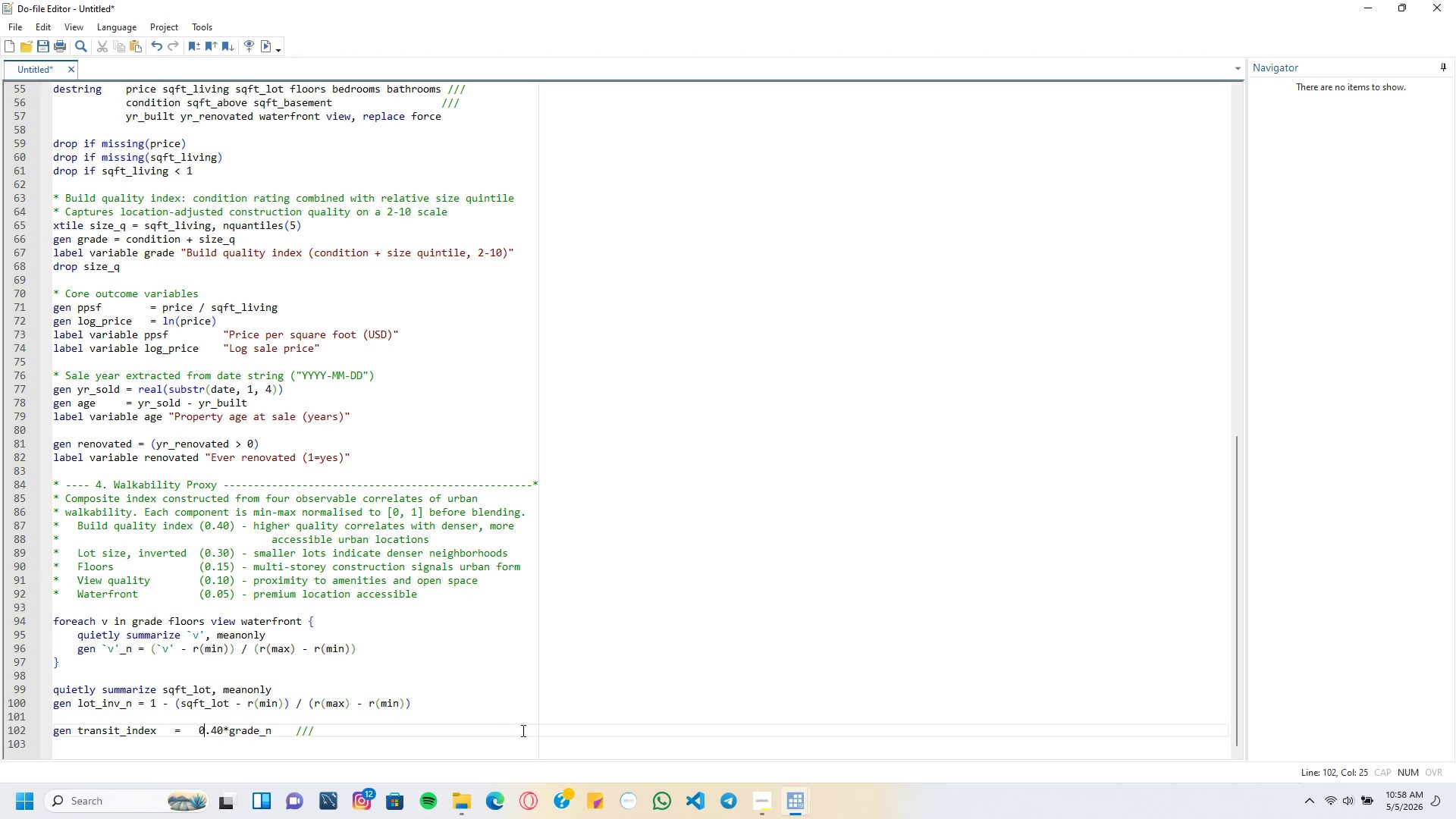 
key(ArrowRight)
 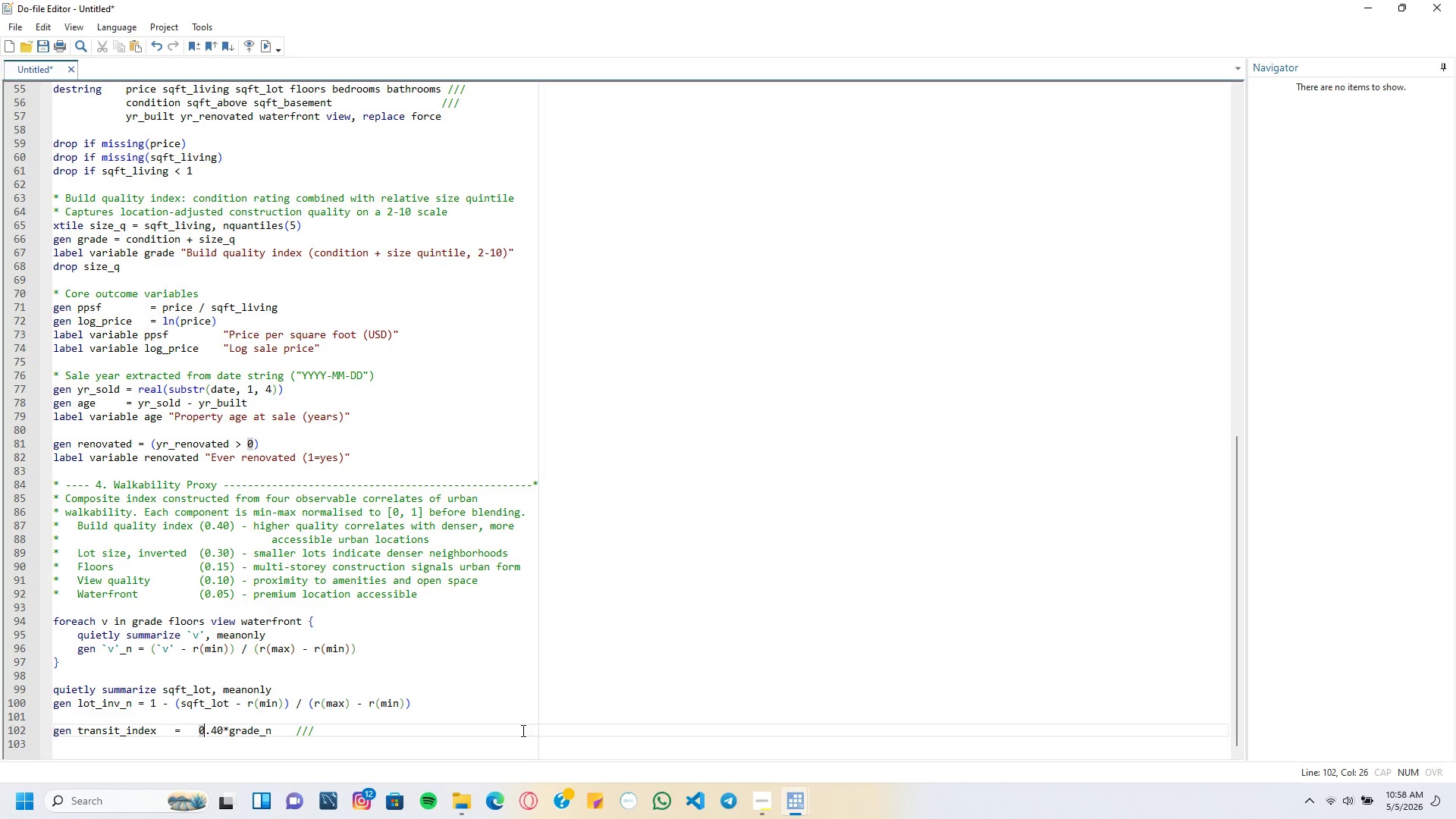 
key(ArrowLeft)
 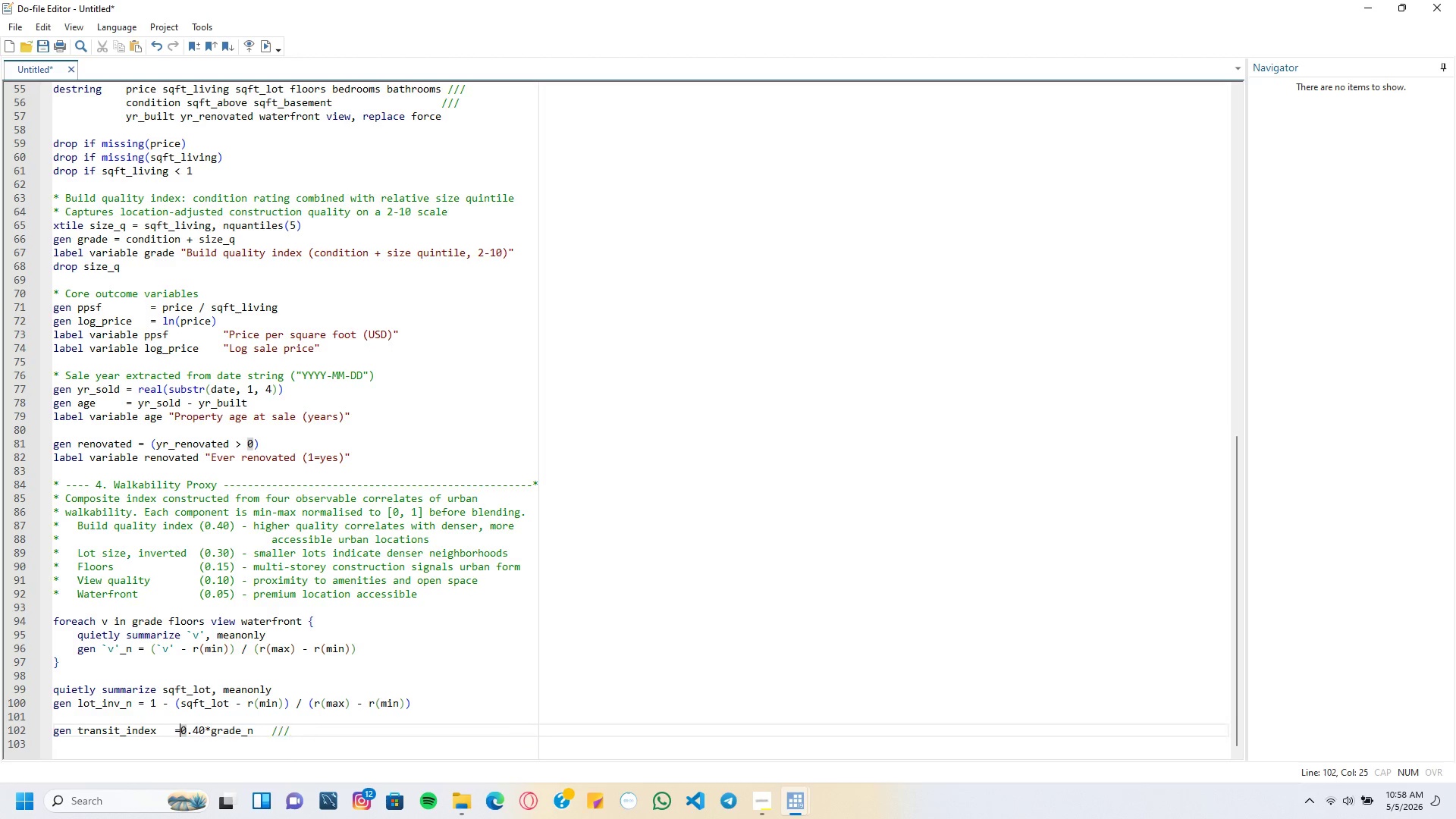 
key(Backspace)
 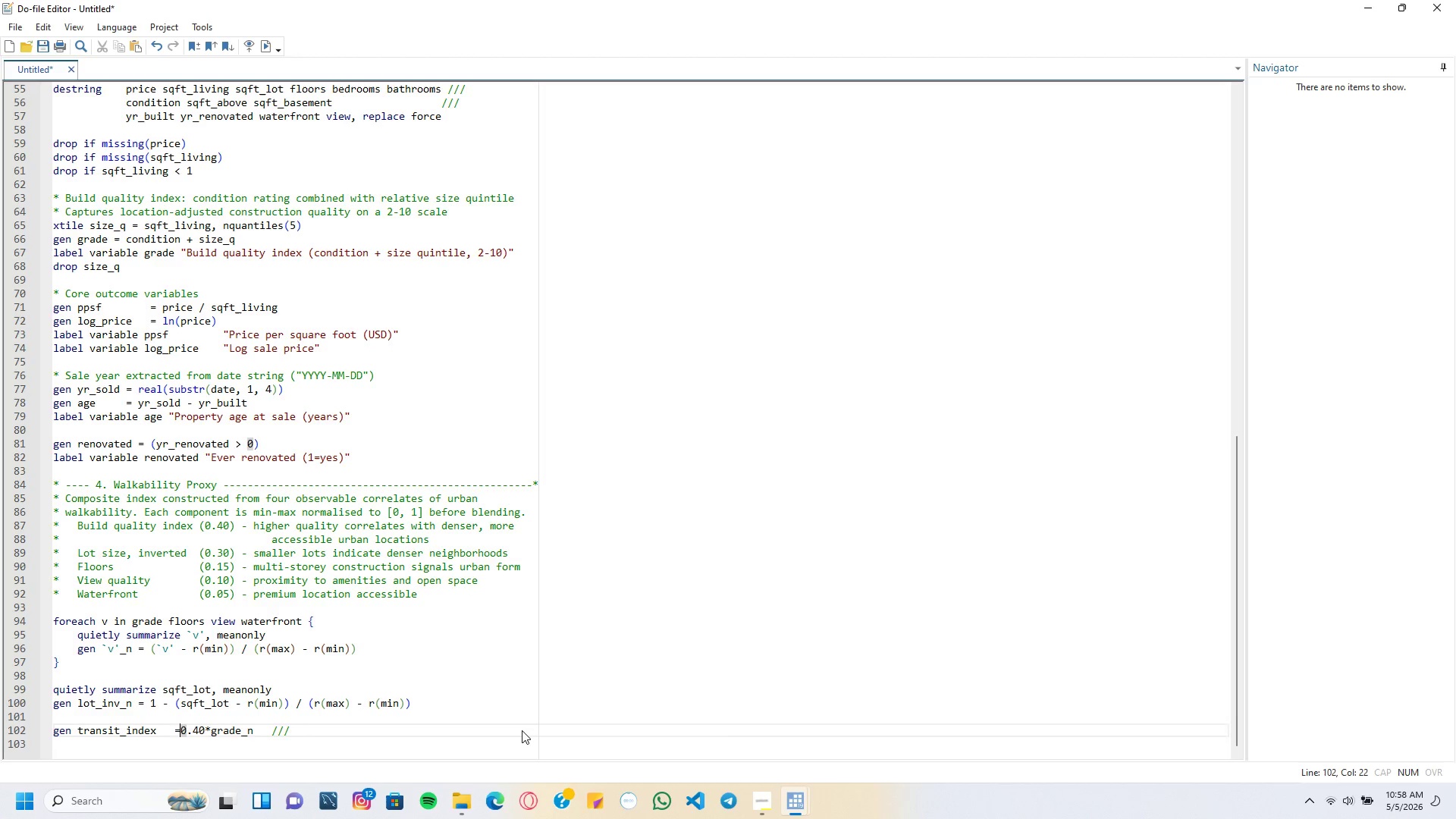 
key(Space)
 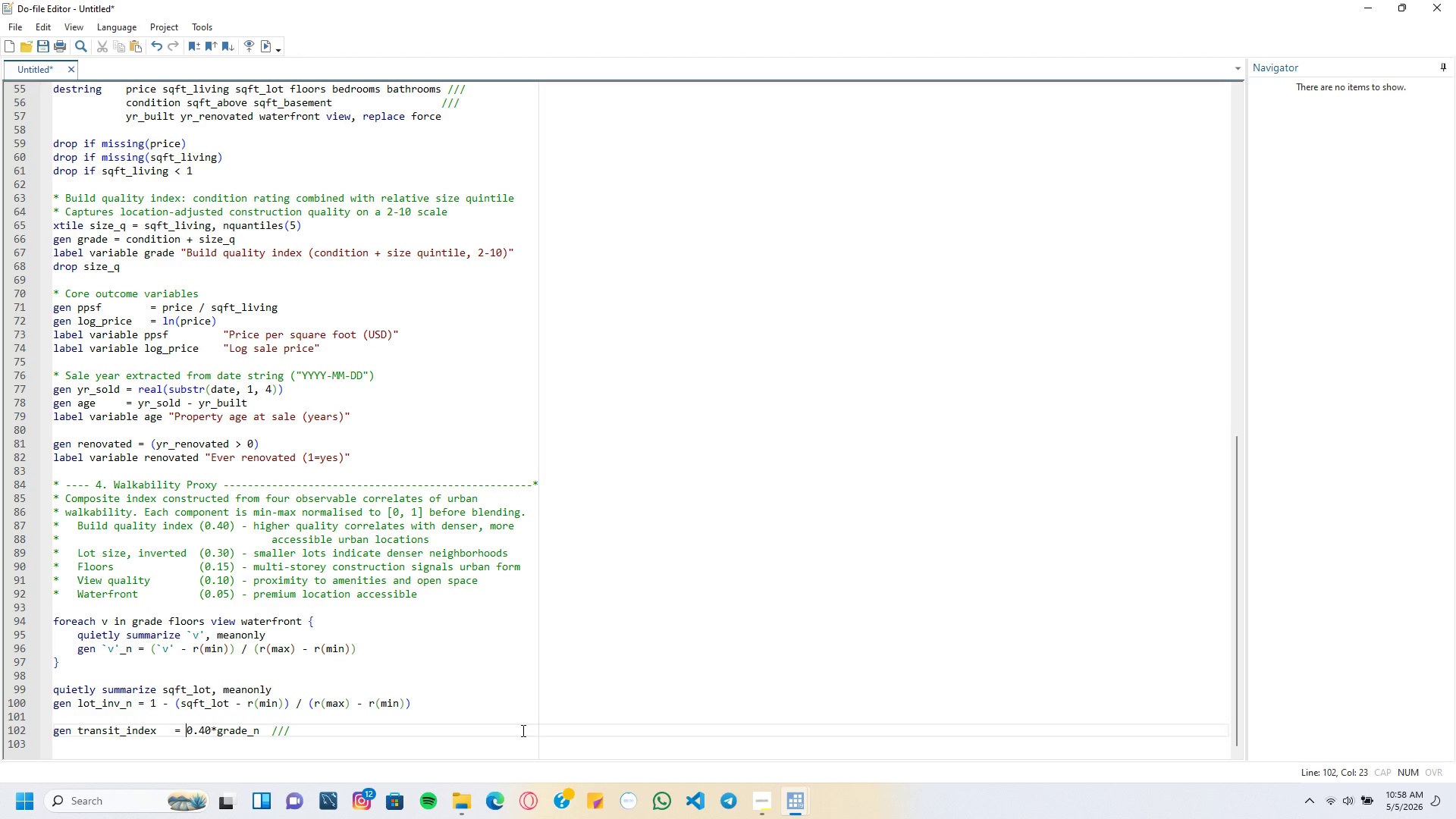 
key(ArrowDown)
 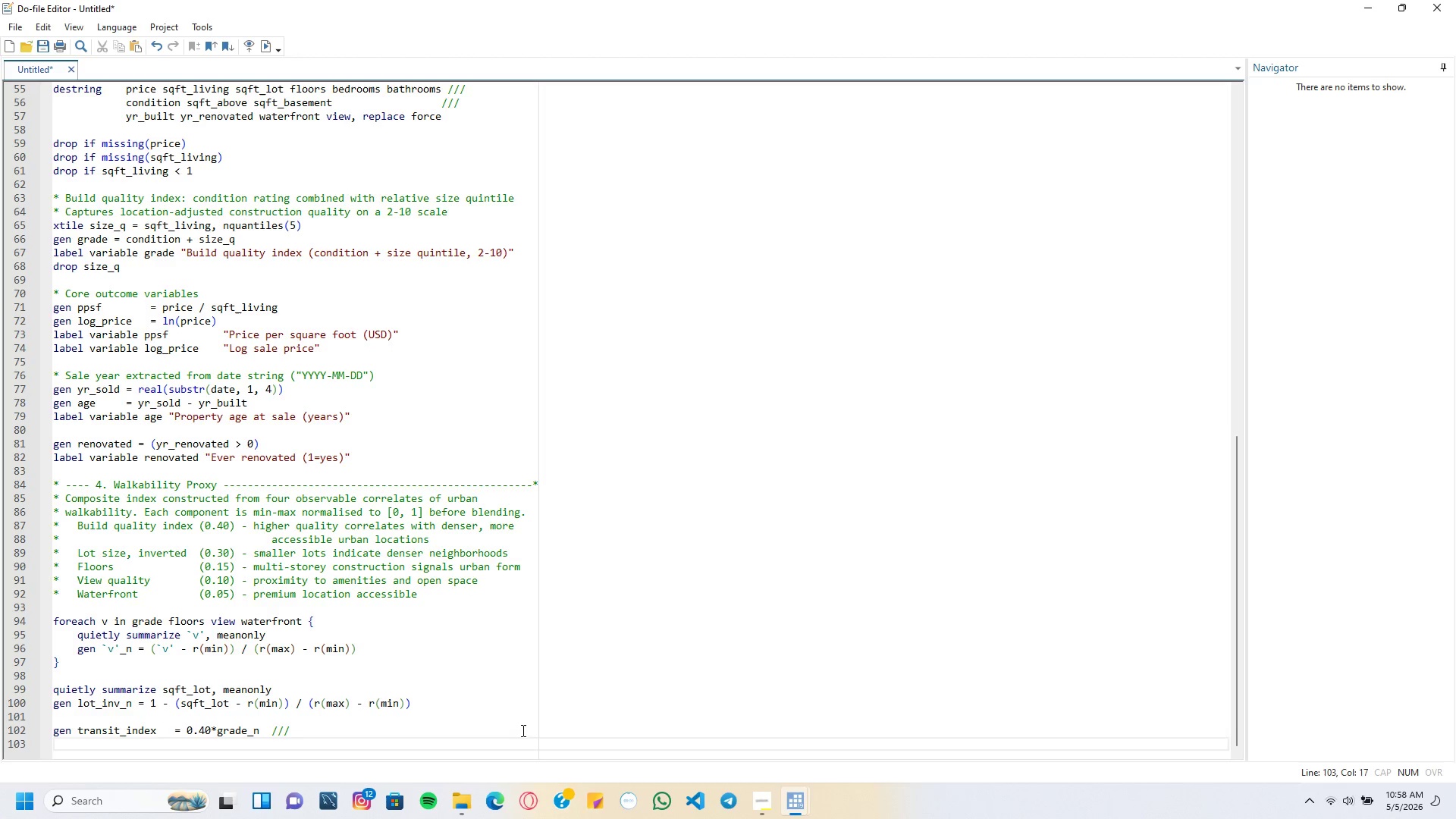 
key(Tab)
type(+ 0.30*lot))
key(Backspace)
type(_inv_n ///)
 